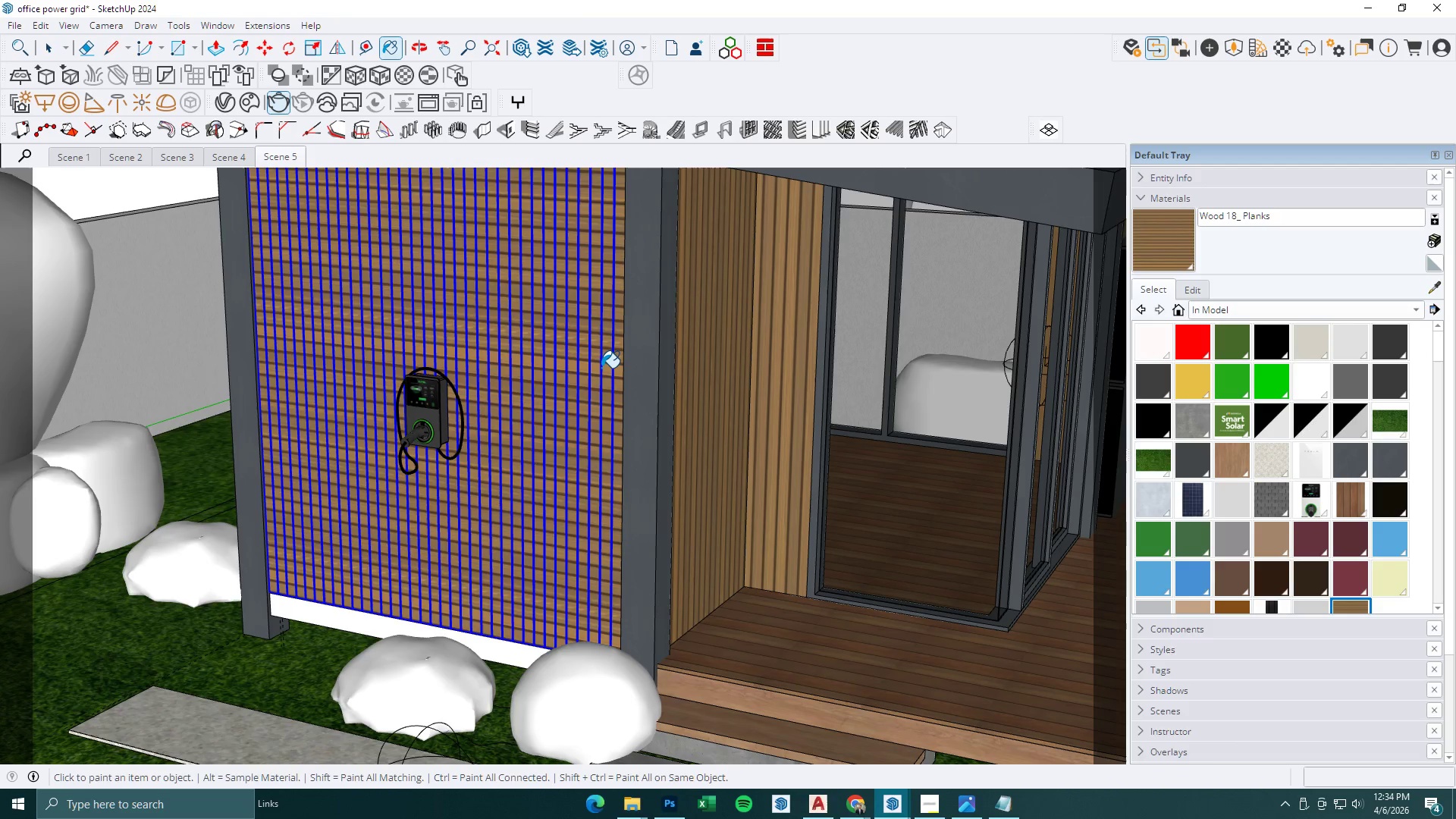 
key(Control+Z)
 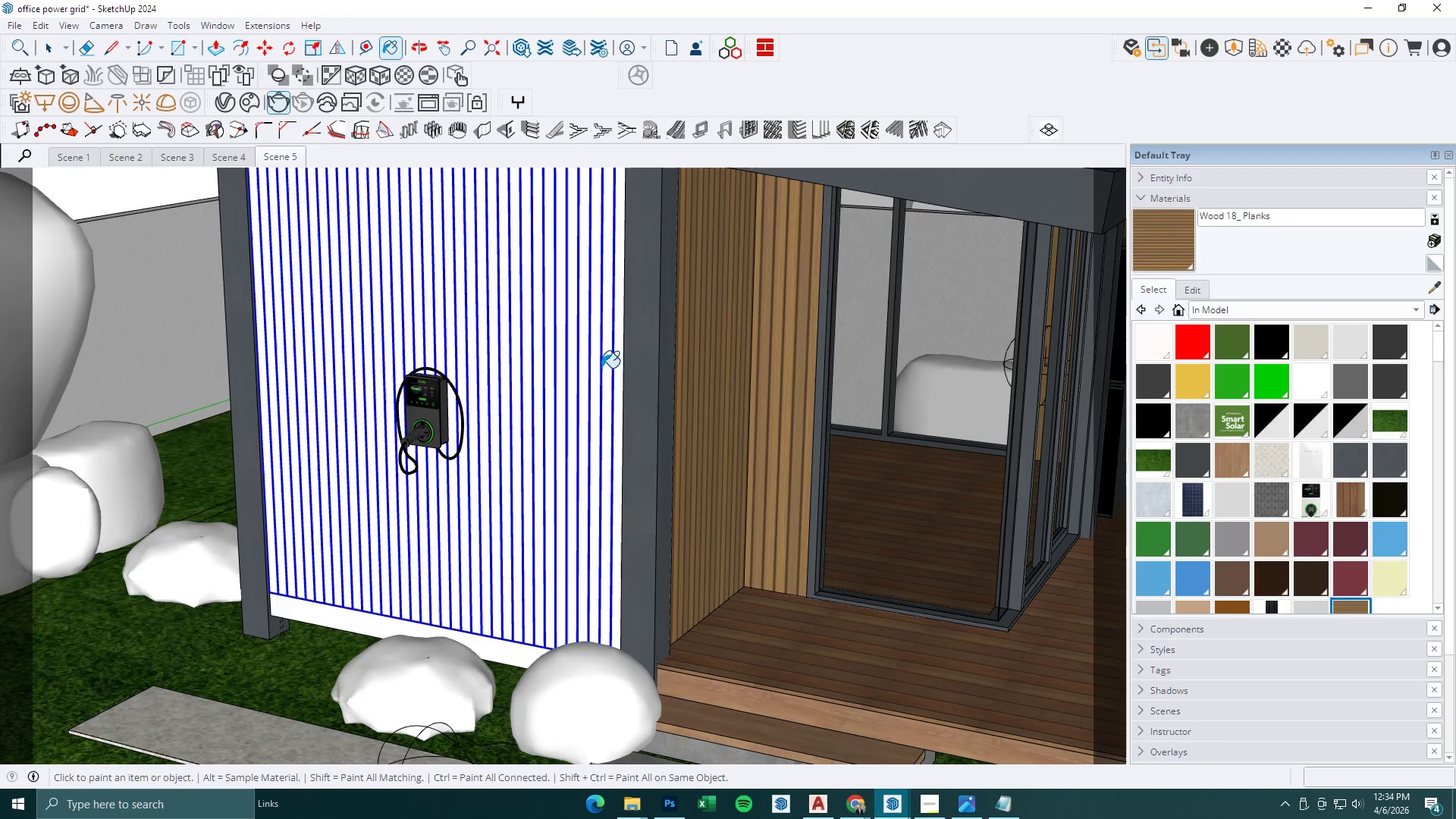 
scroll: coordinate [601, 368], scroll_direction: down, amount: 4.0
 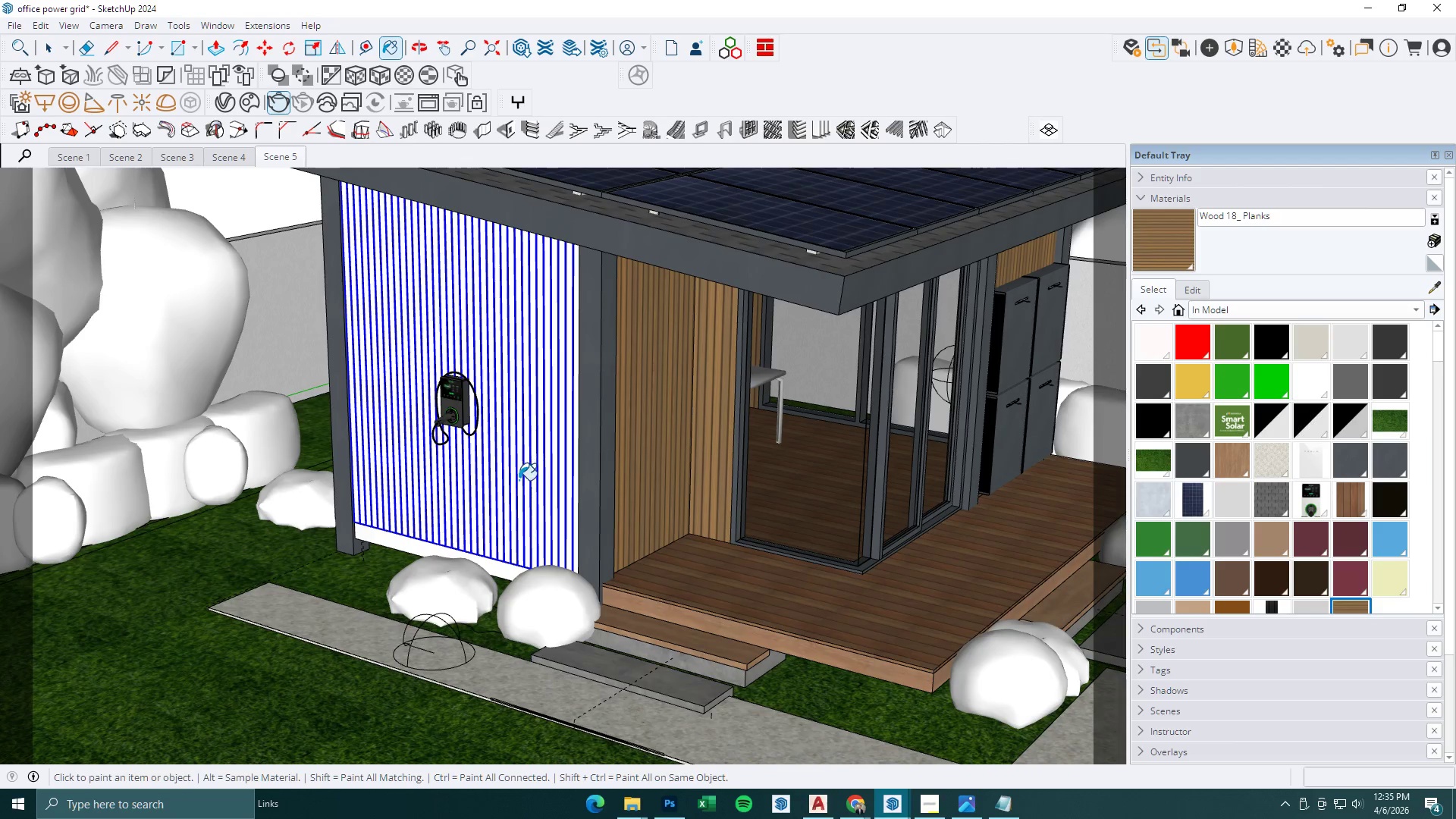 
scroll: coordinate [569, 466], scroll_direction: up, amount: 7.0
 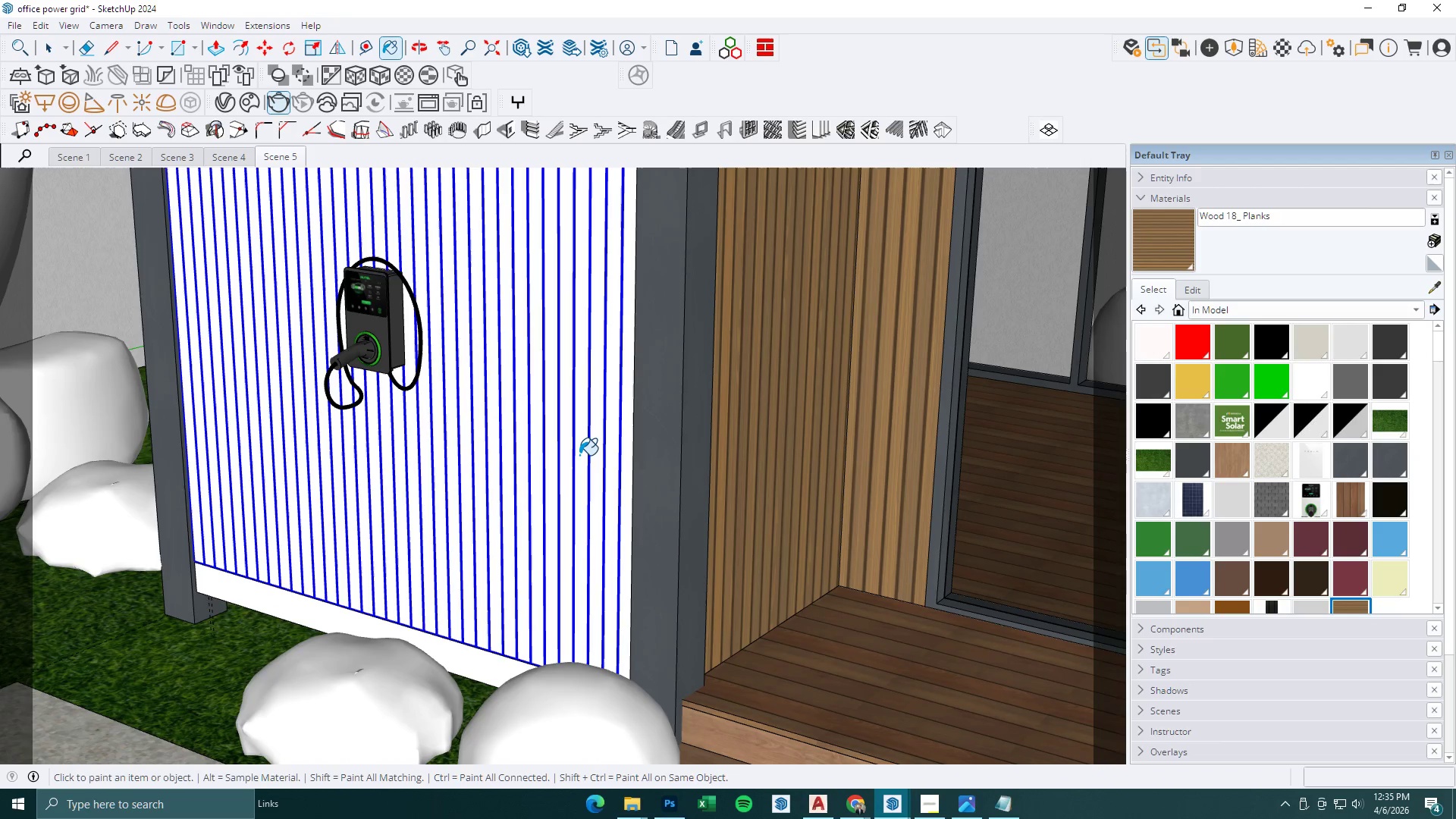 
key(Space)
 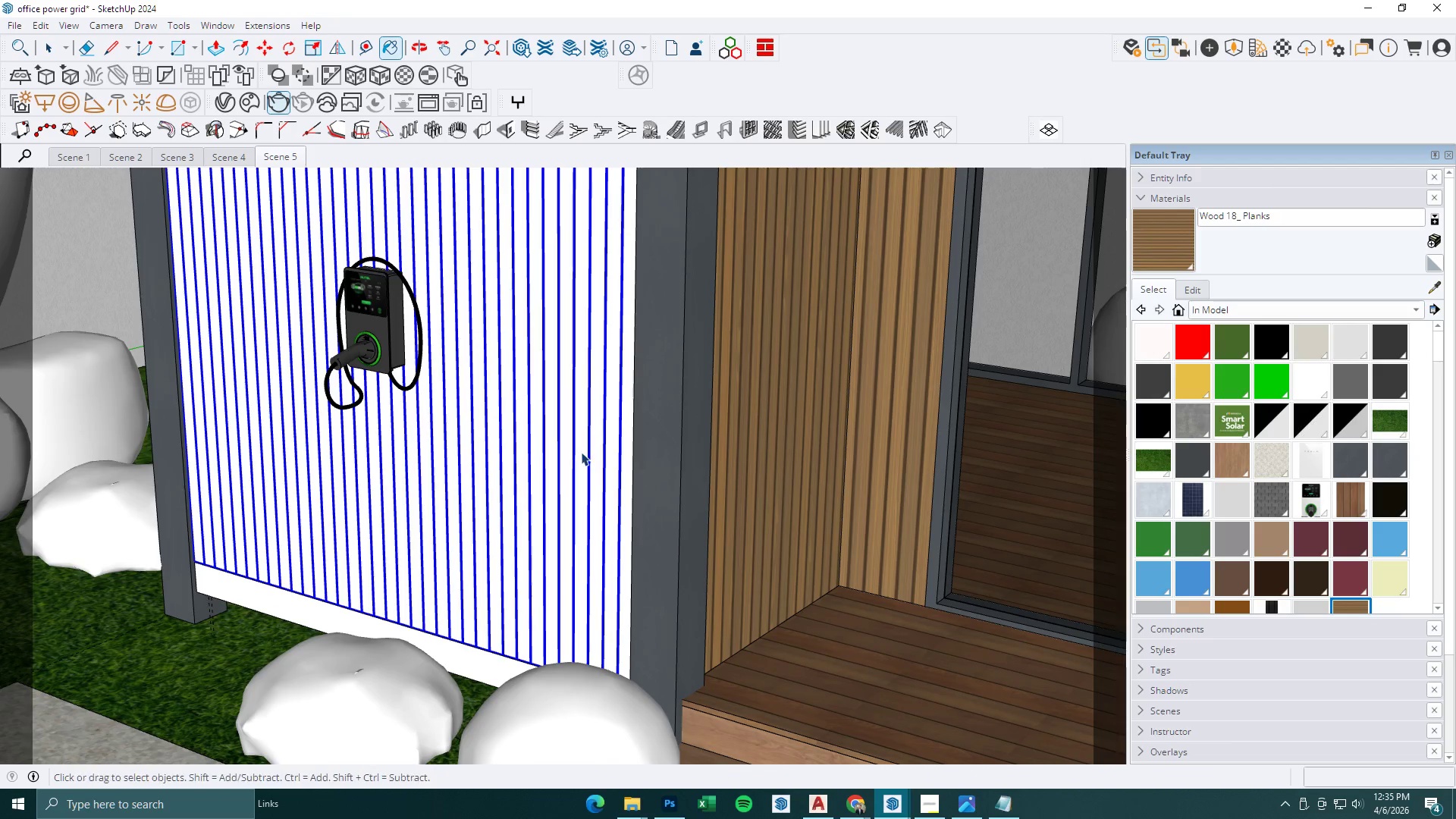 
left_click([581, 452])
 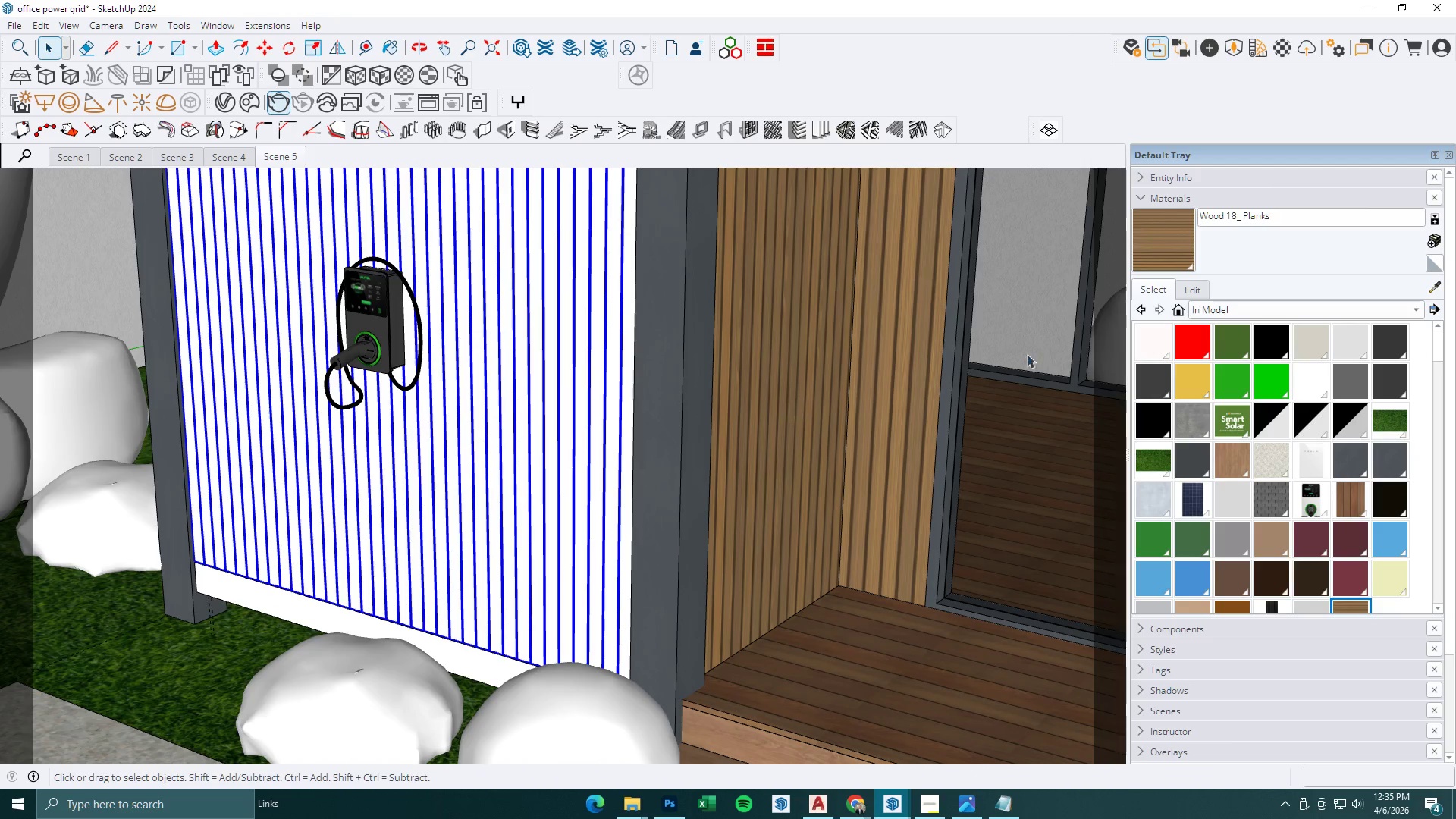 
double_click([1431, 290])
 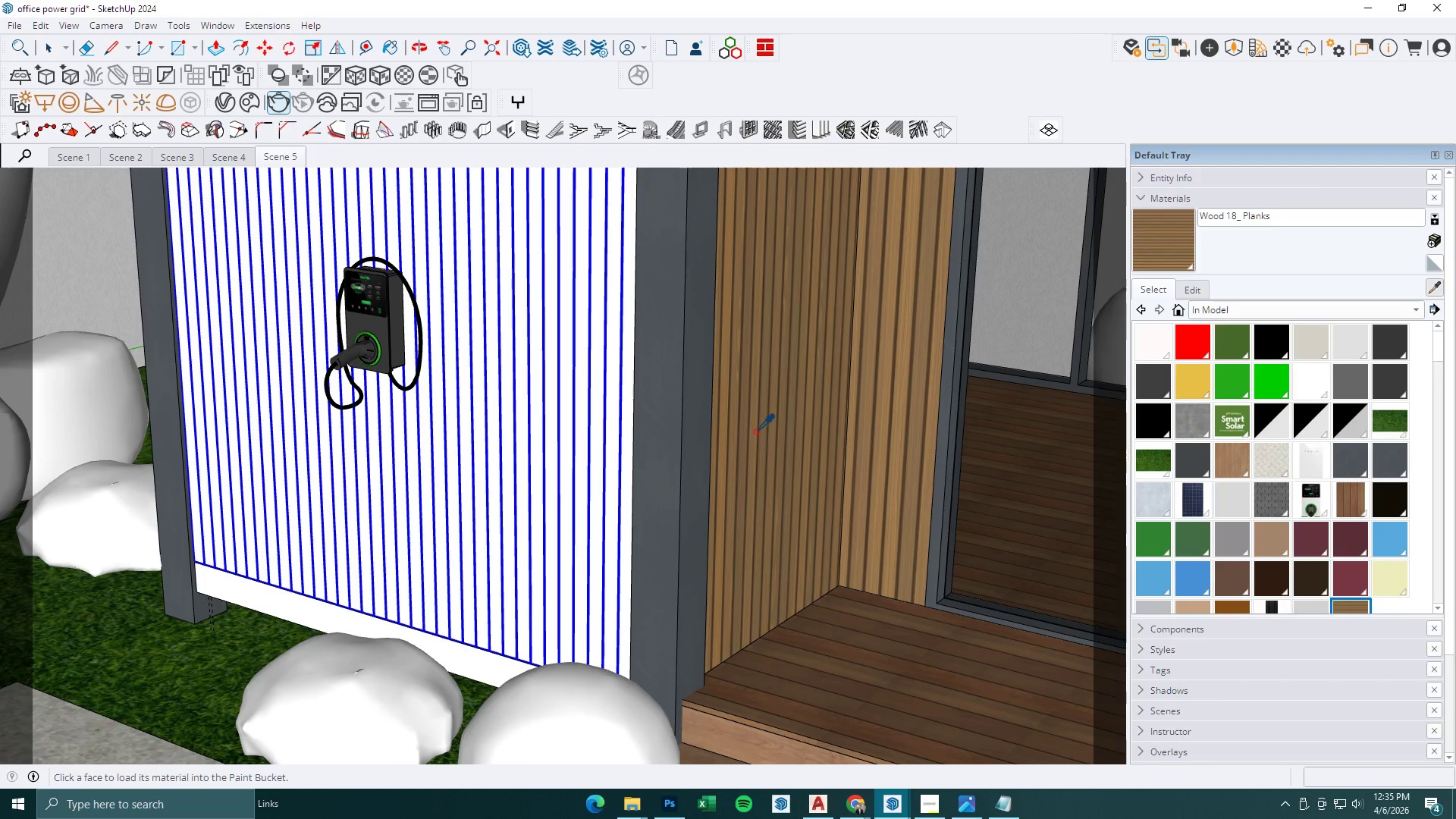 
left_click([751, 433])
 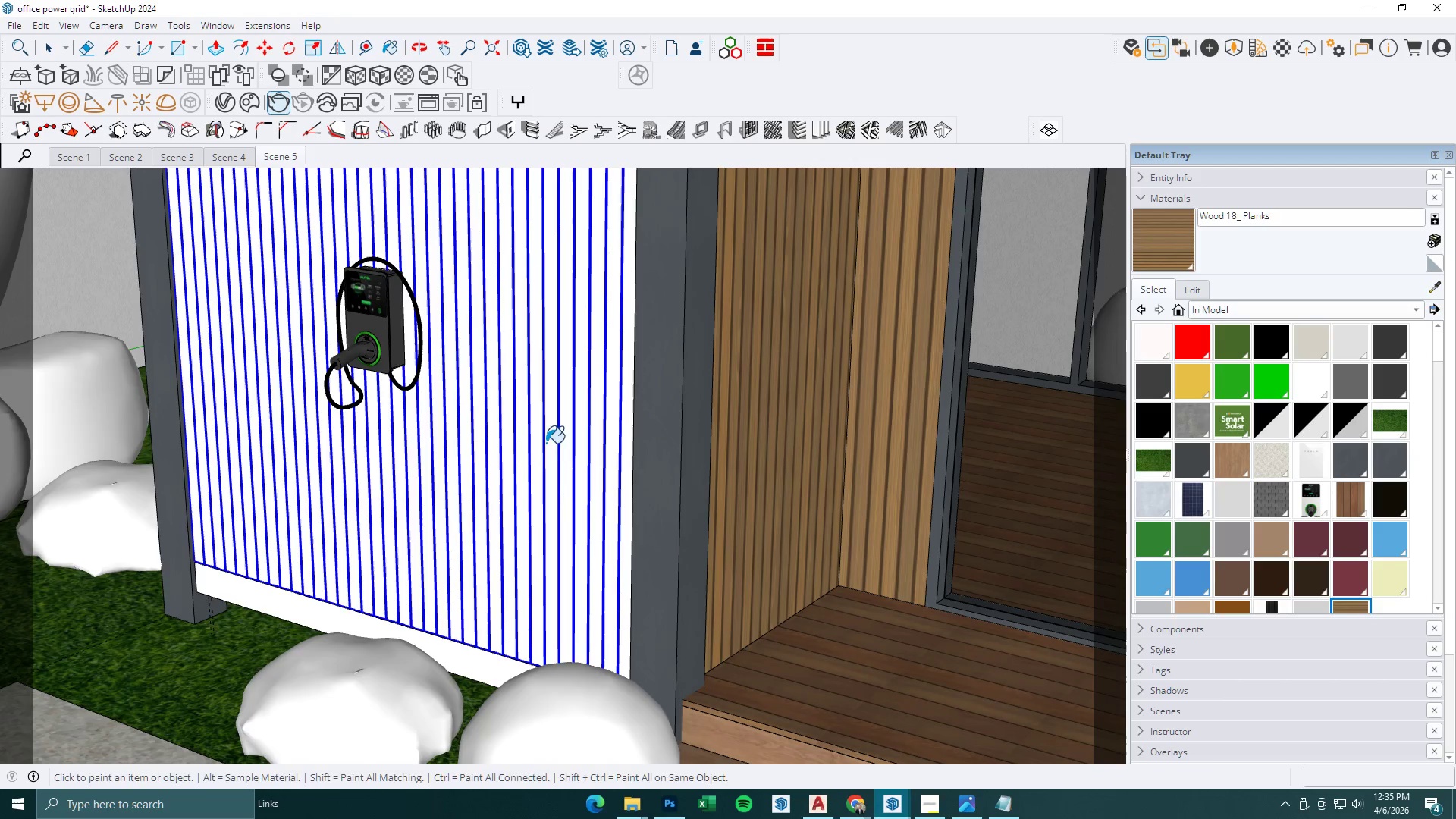 
key(Space)
 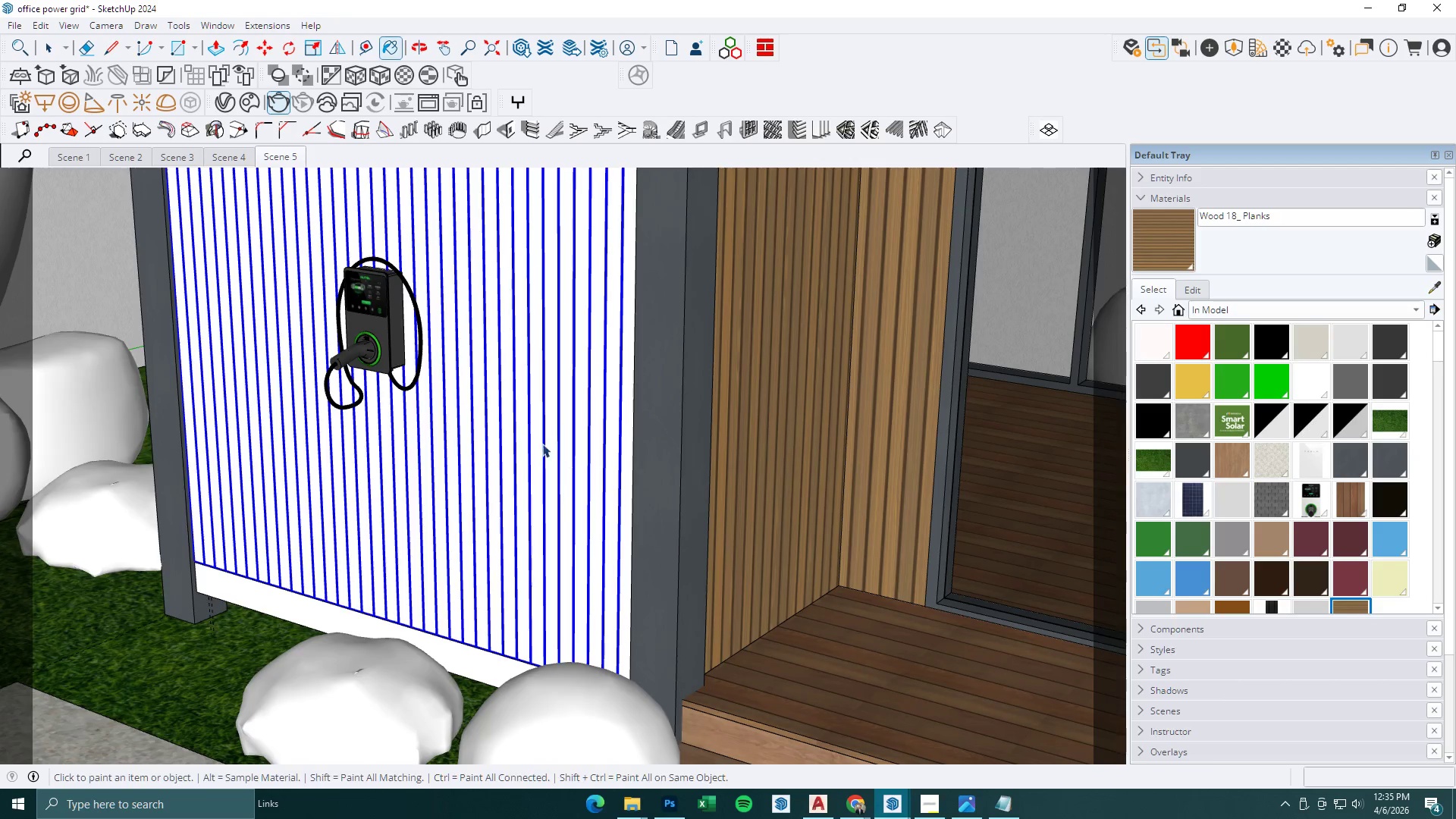 
key(Escape)
 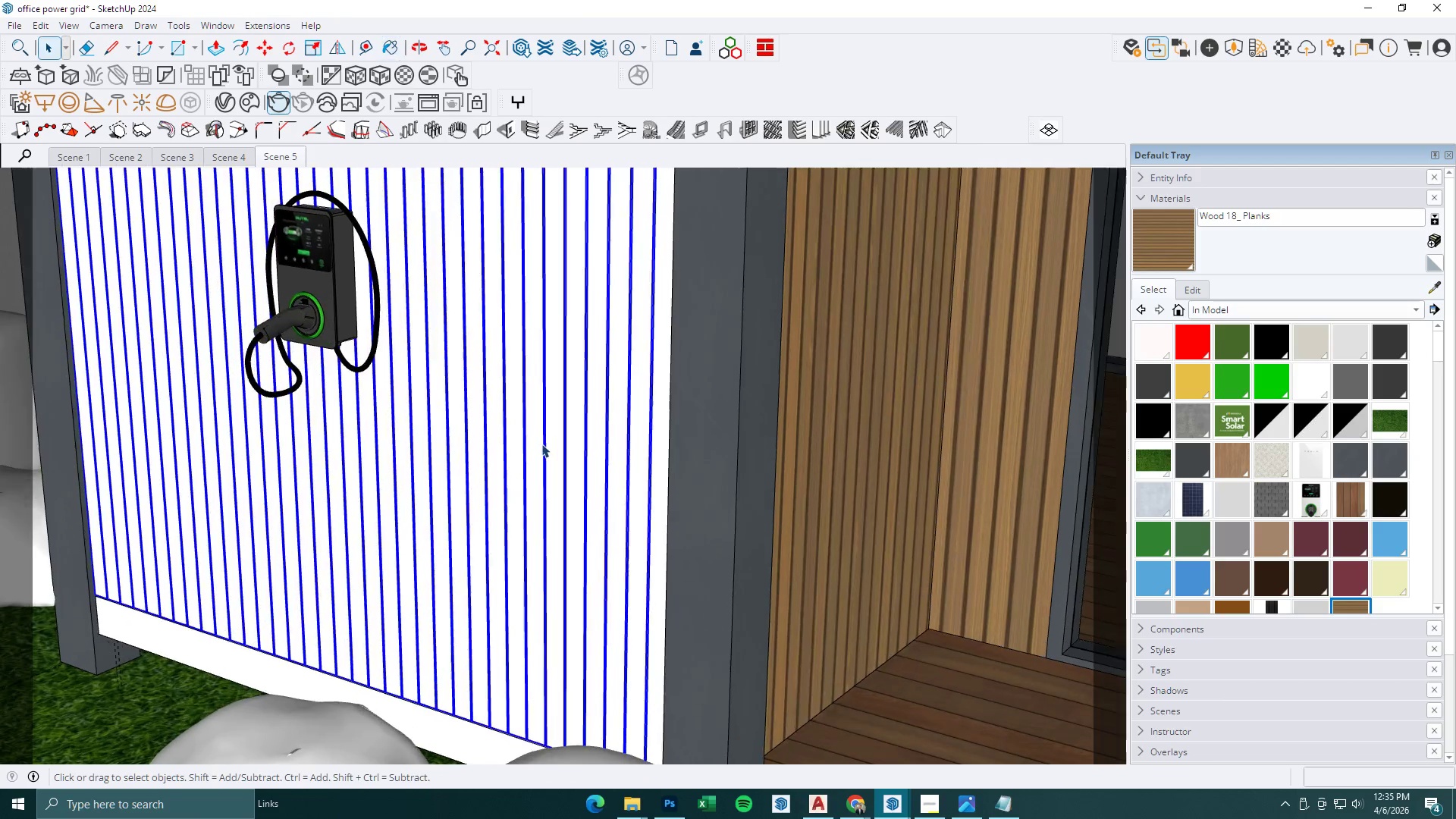 
double_click([541, 444])
 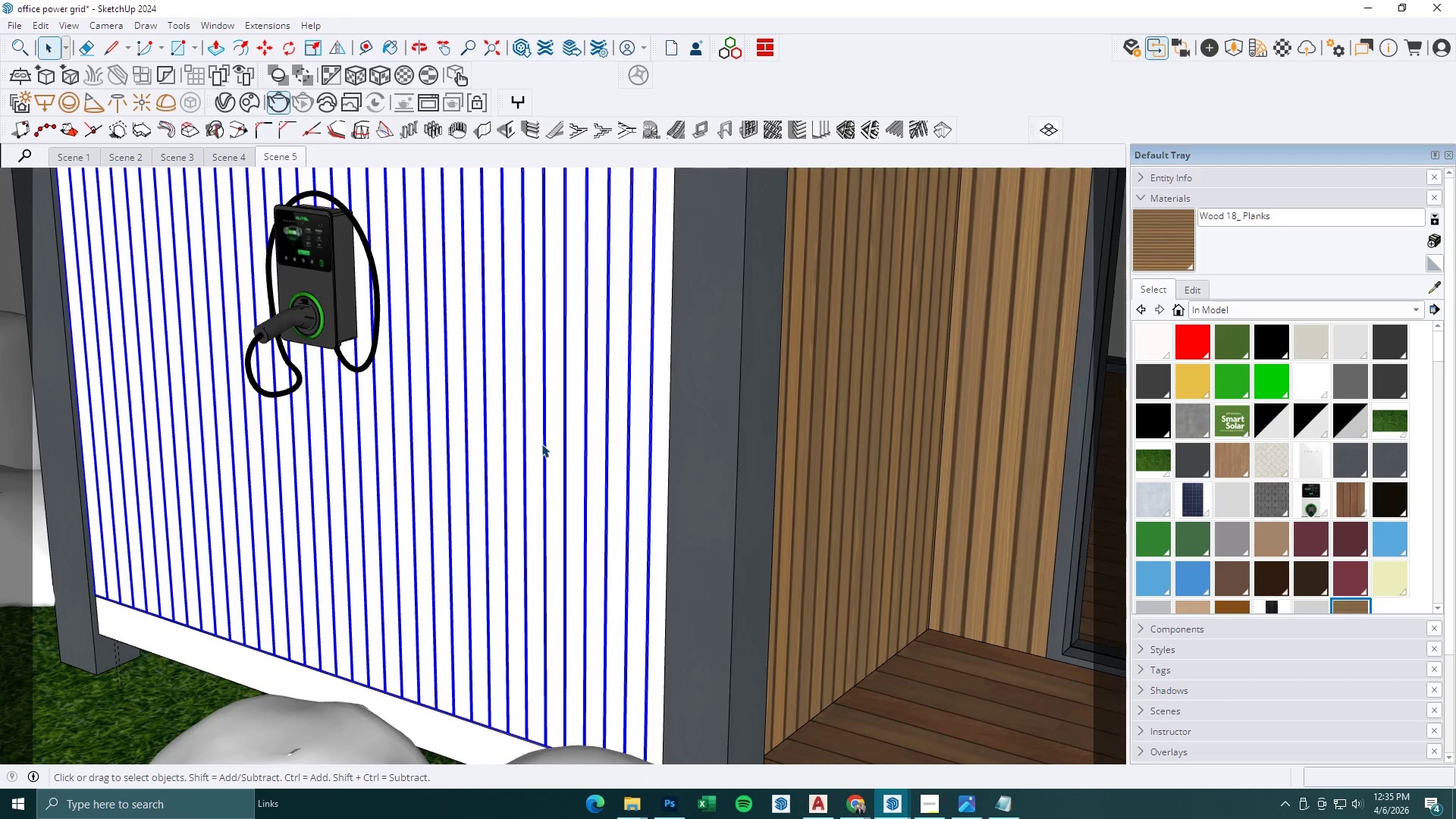 
triple_click([541, 444])
 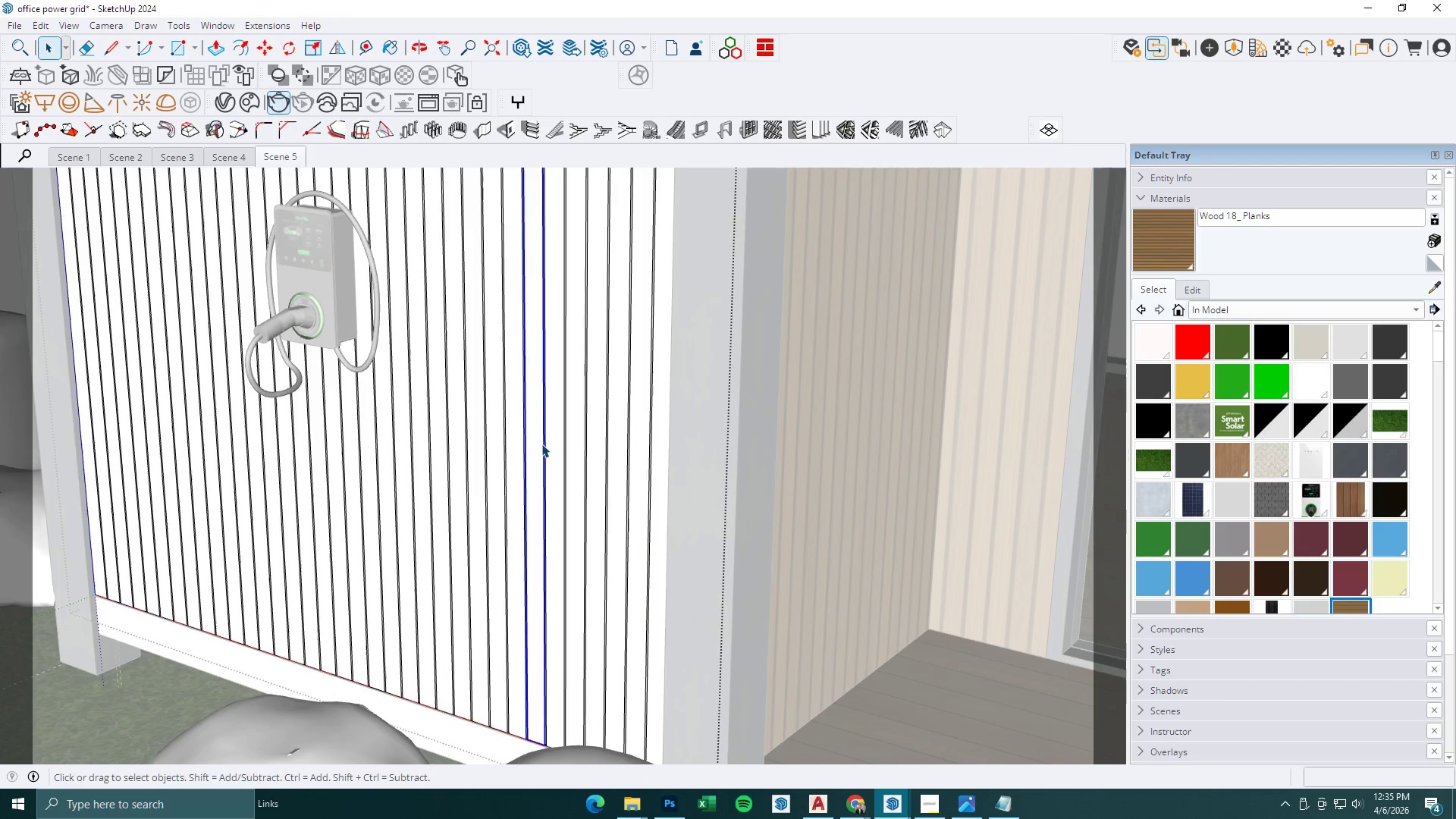 
scroll: coordinate [542, 444], scroll_direction: up, amount: 3.0
 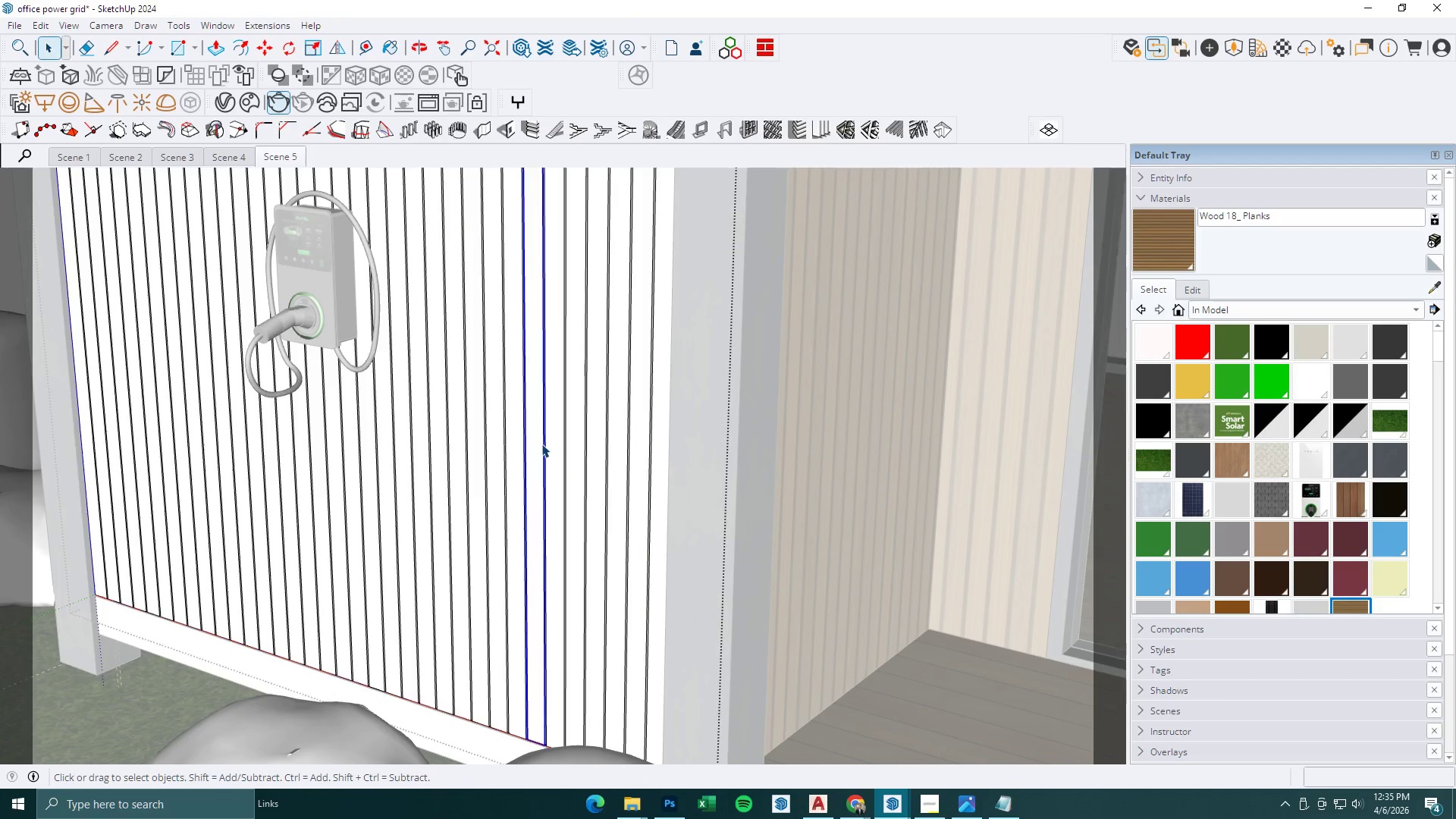 
triple_click([541, 444])
 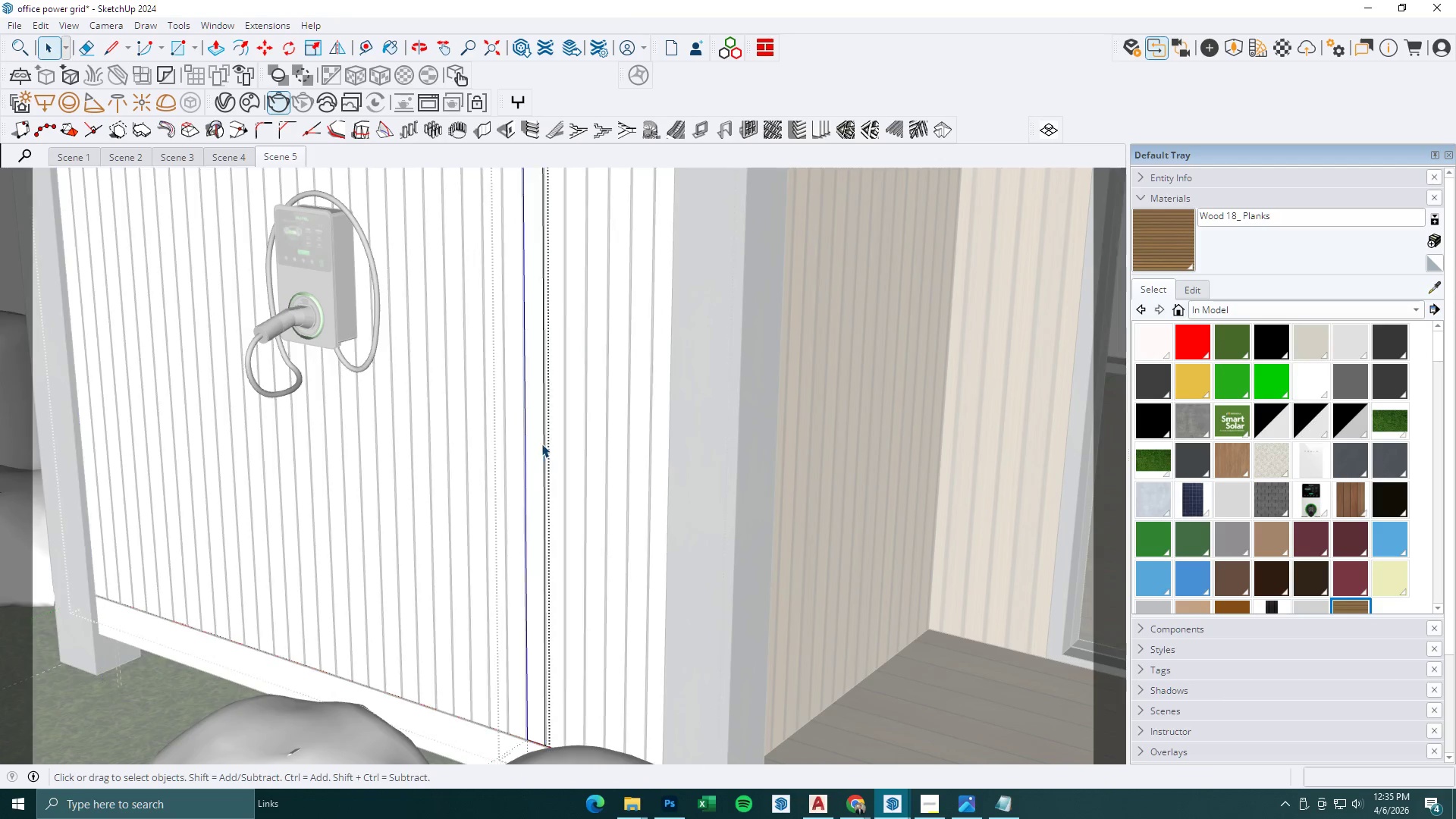 
triple_click([541, 444])
 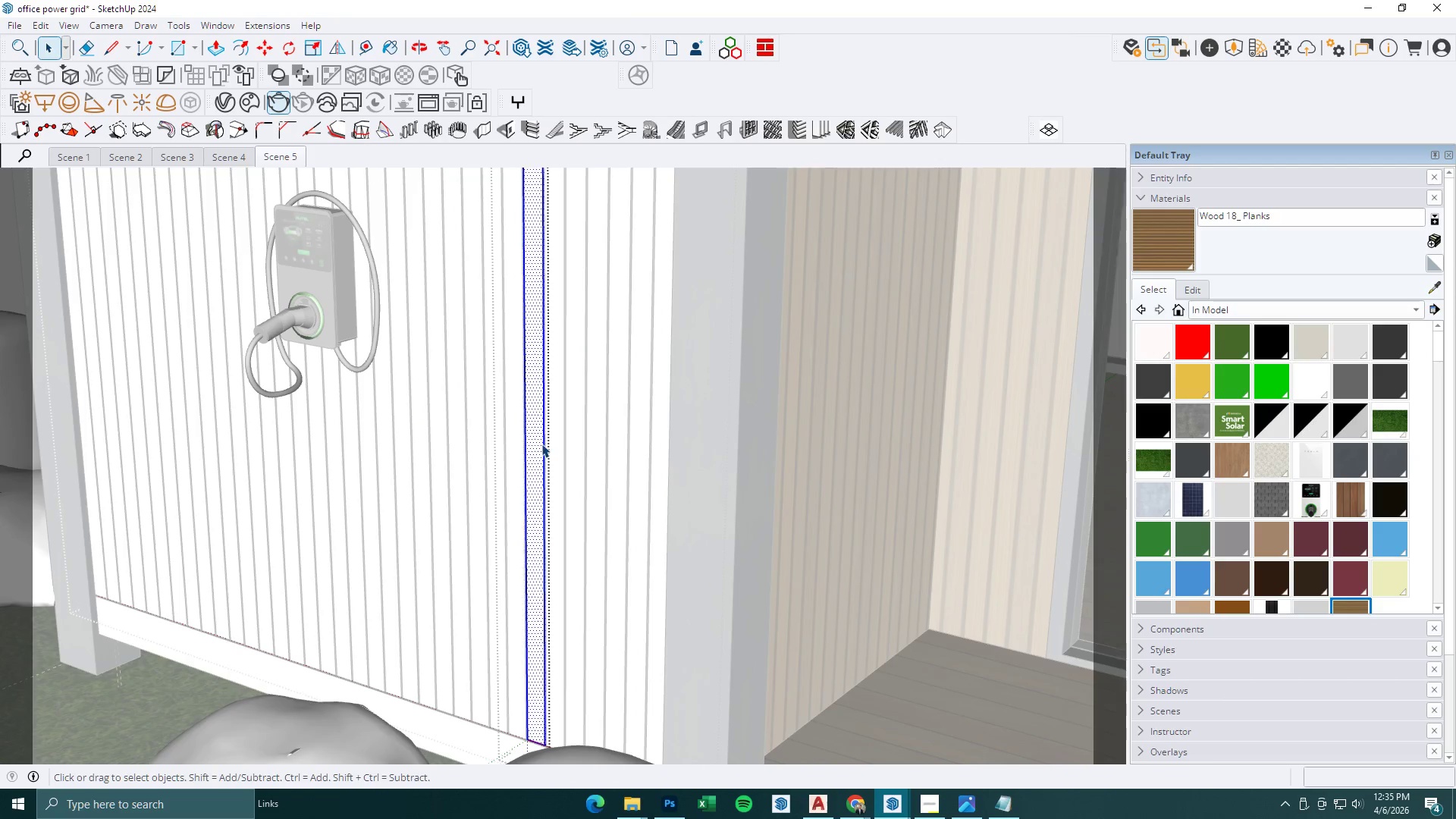 
triple_click([541, 444])
 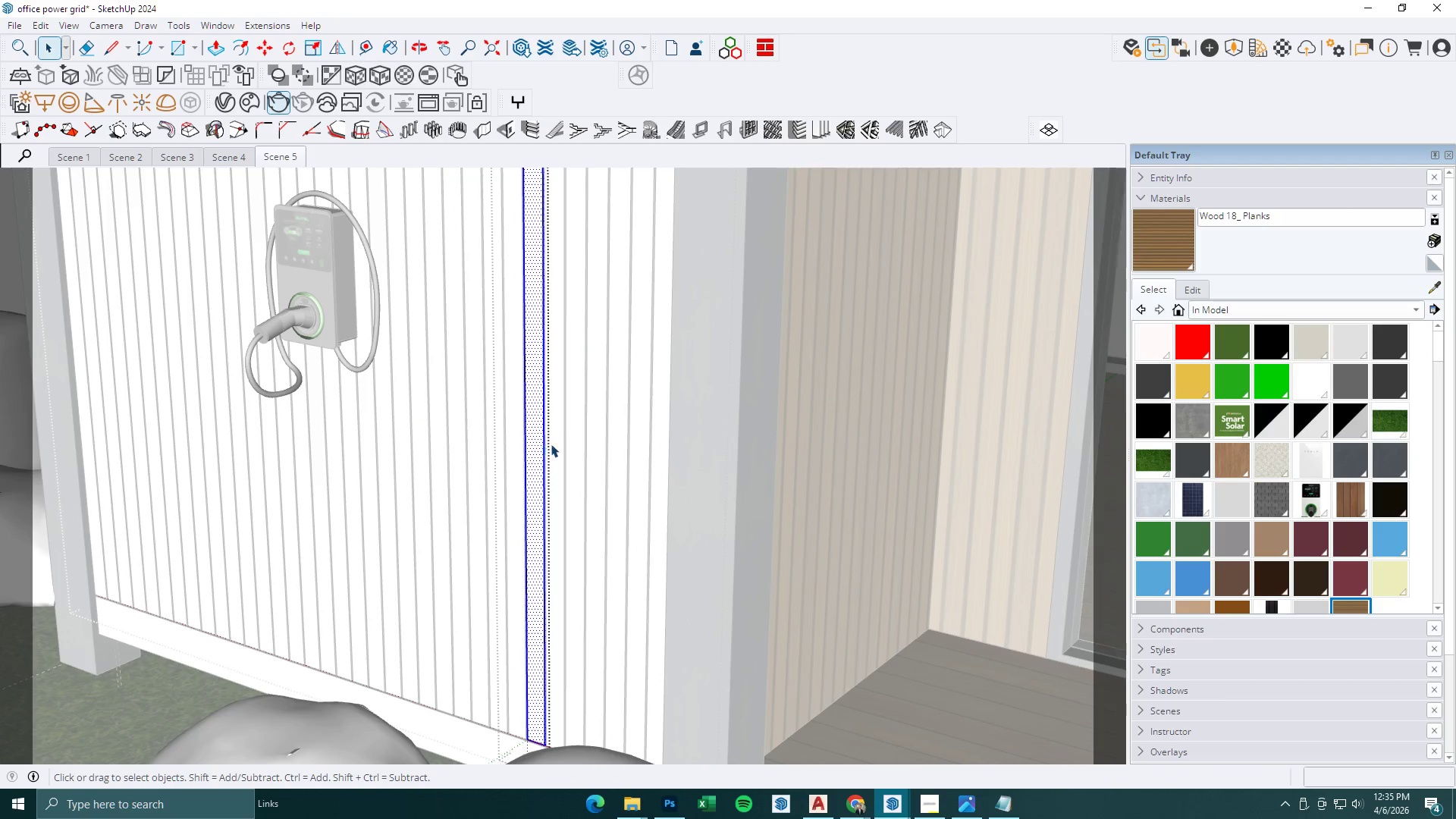 
key(Escape)
 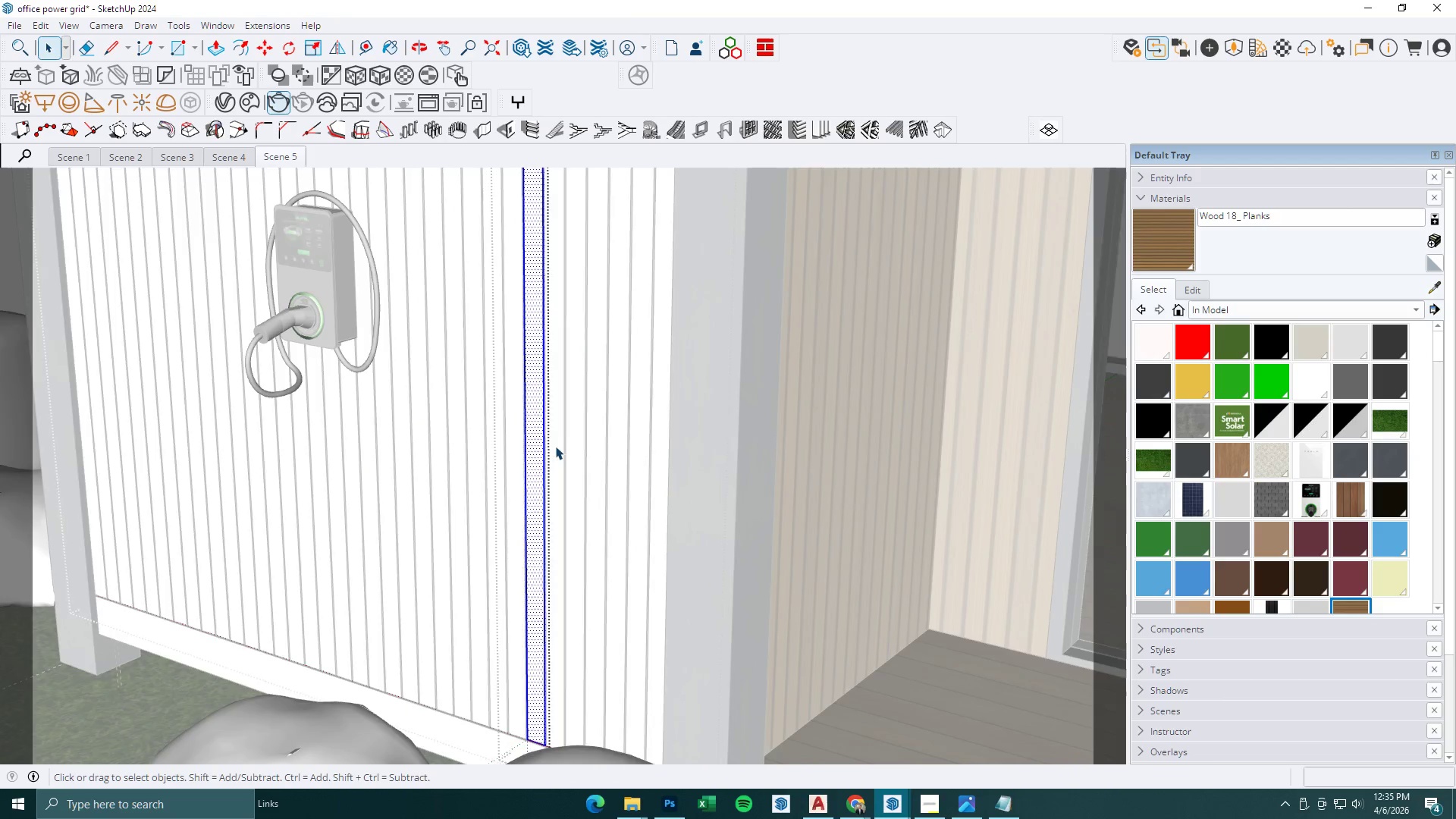 
left_click([548, 448])
 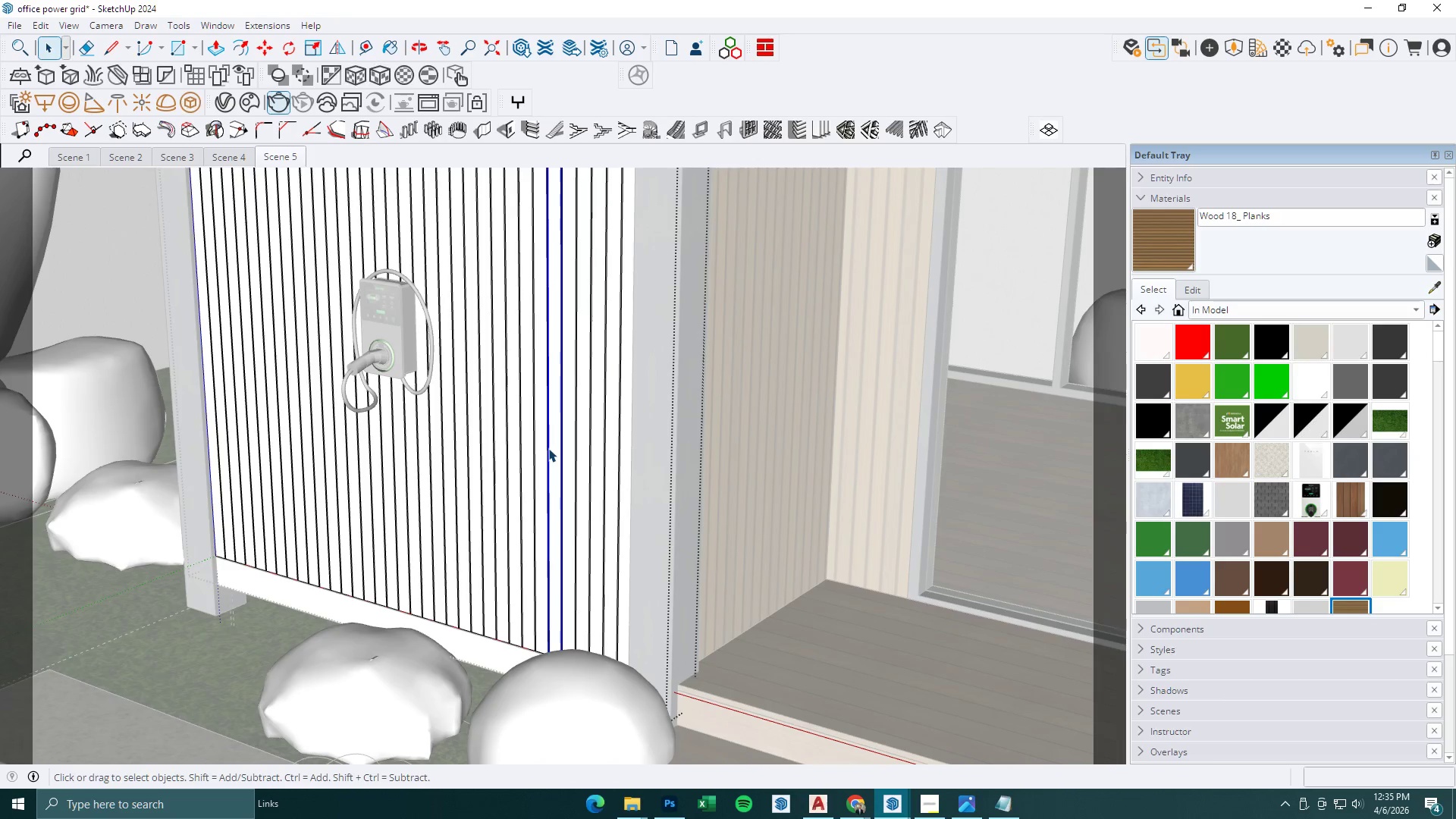 
scroll: coordinate [555, 447], scroll_direction: down, amount: 5.0
 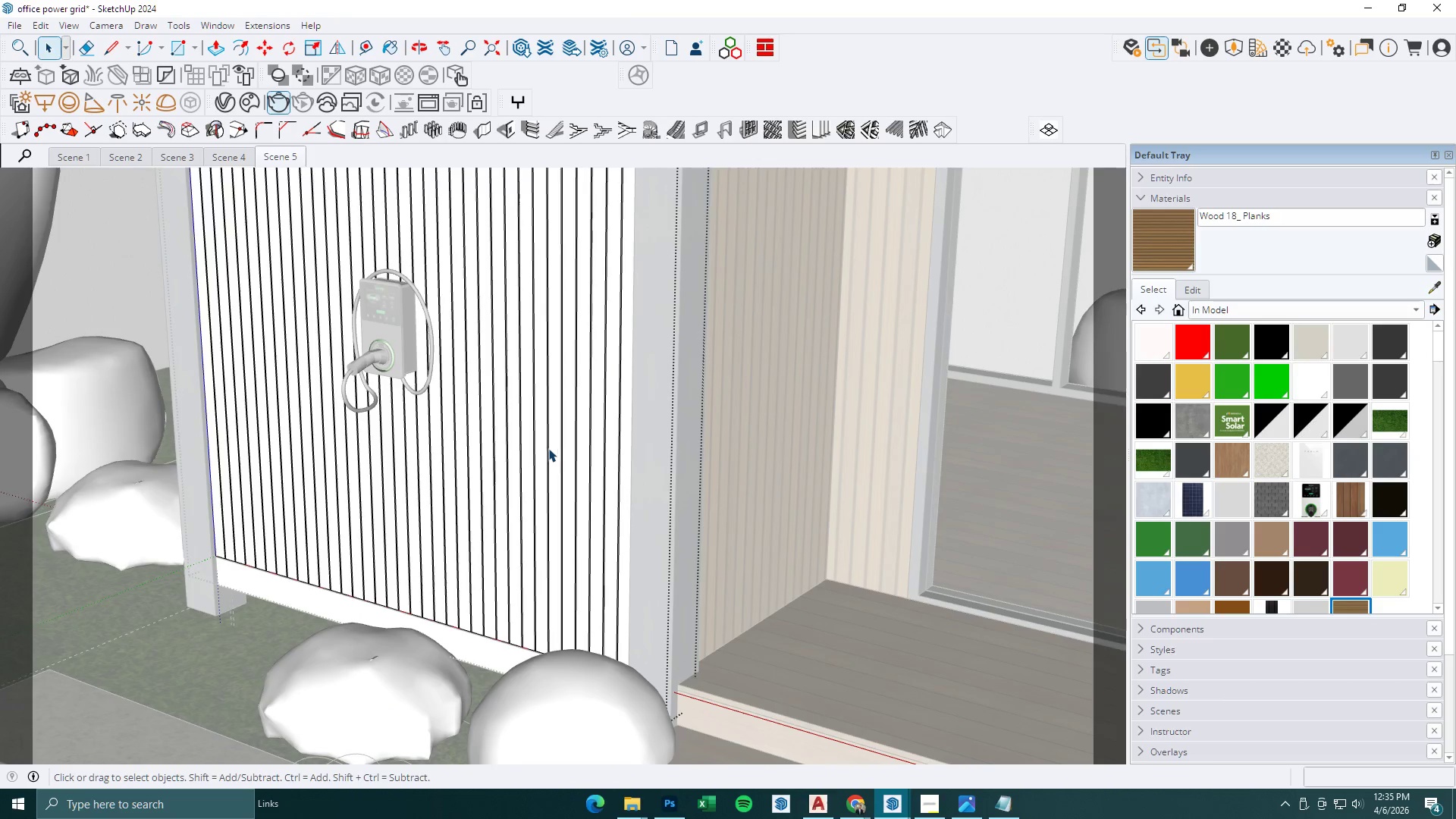 
key(Escape)
 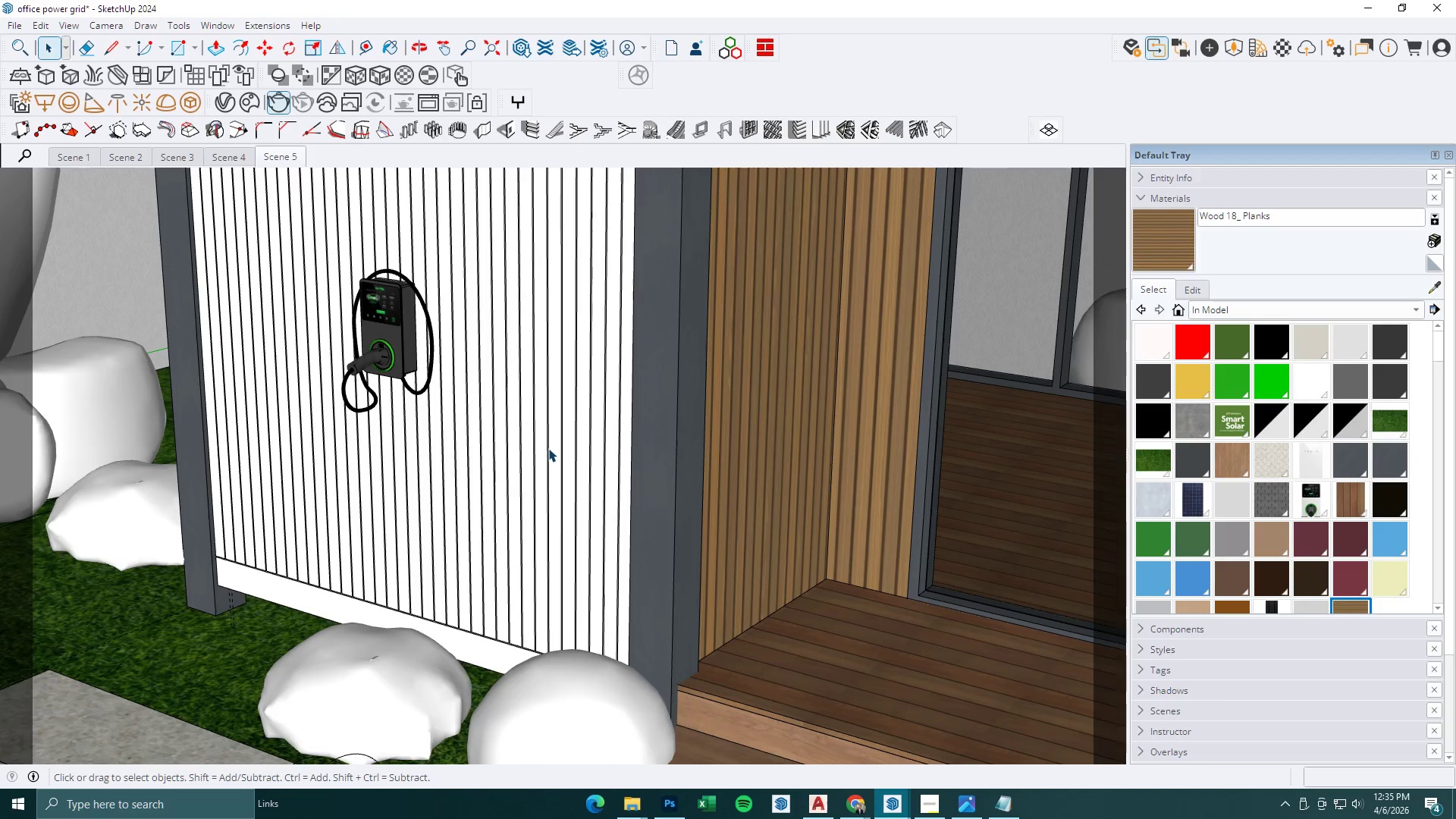 
left_click([544, 443])
 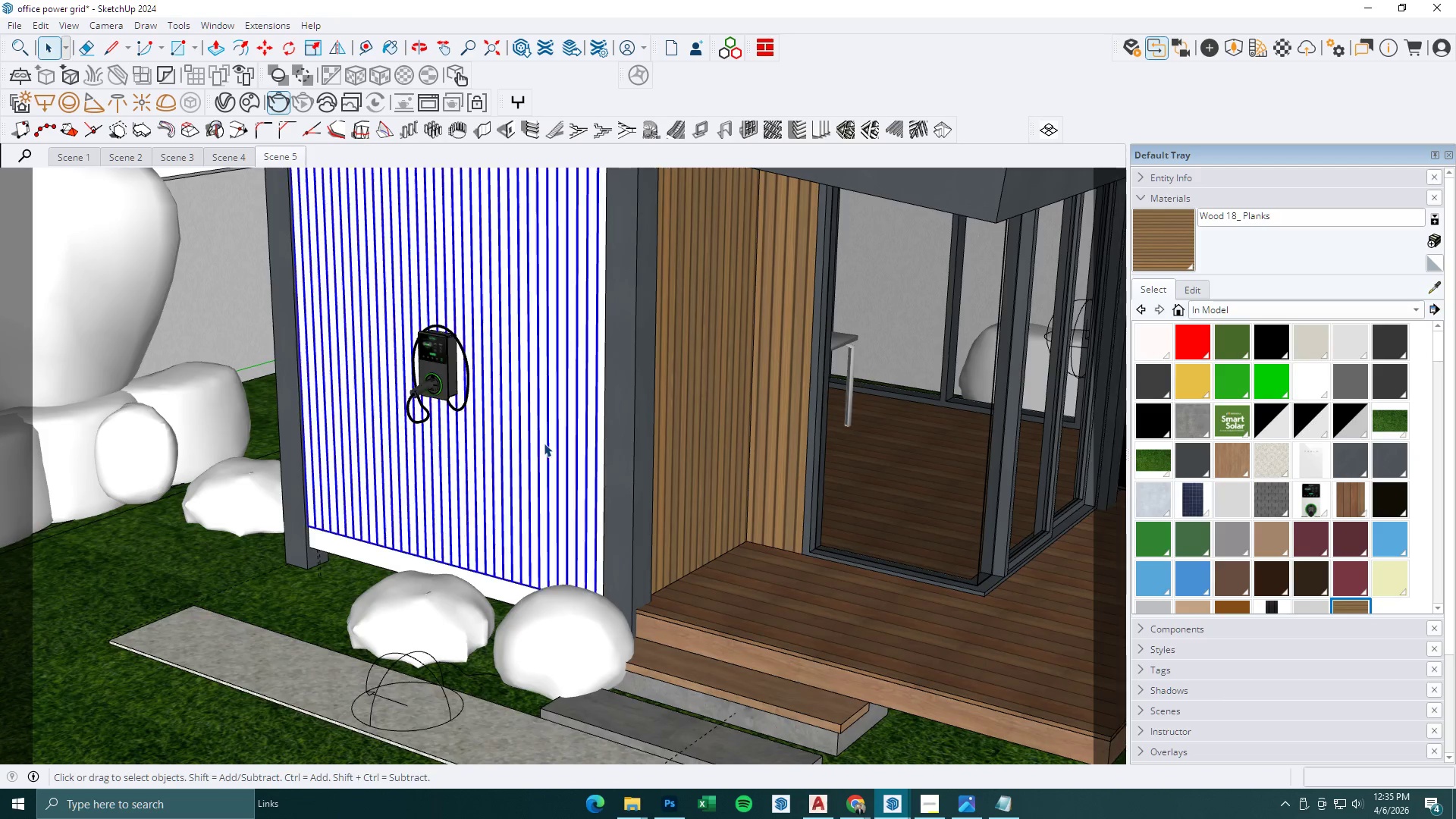 
scroll: coordinate [548, 448], scroll_direction: down, amount: 4.0
 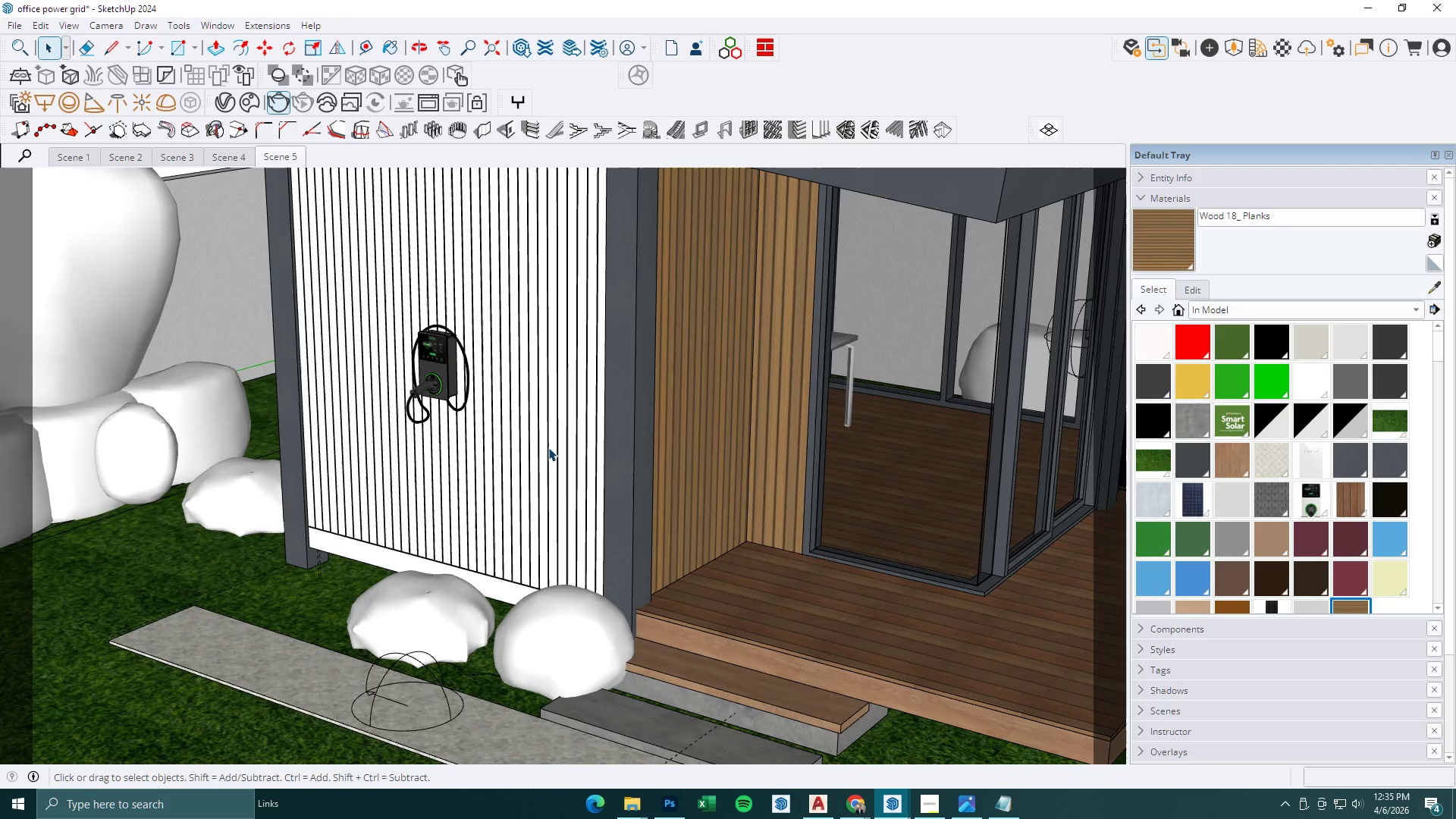 
double_click([544, 443])
 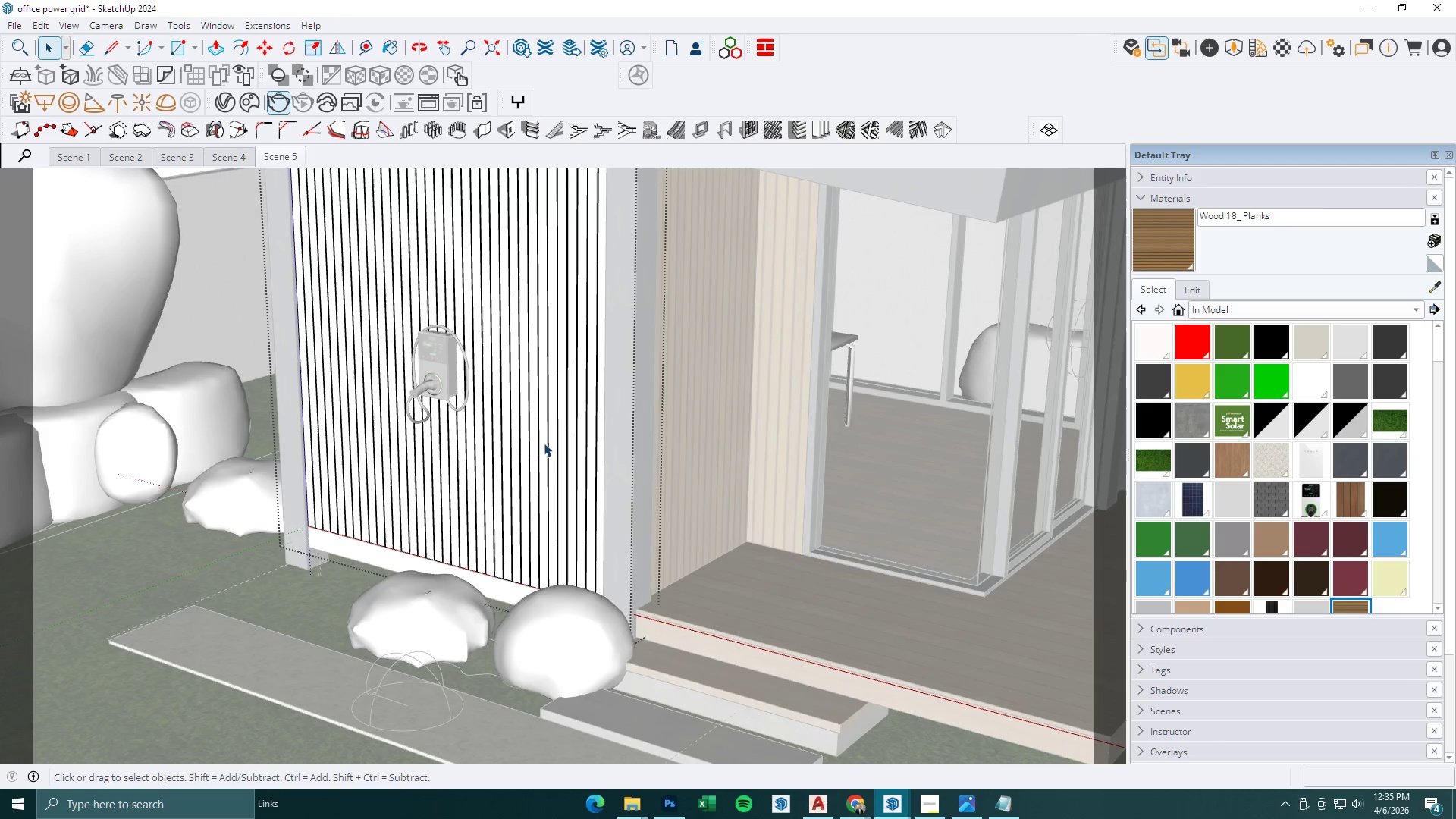 
key(Escape)
 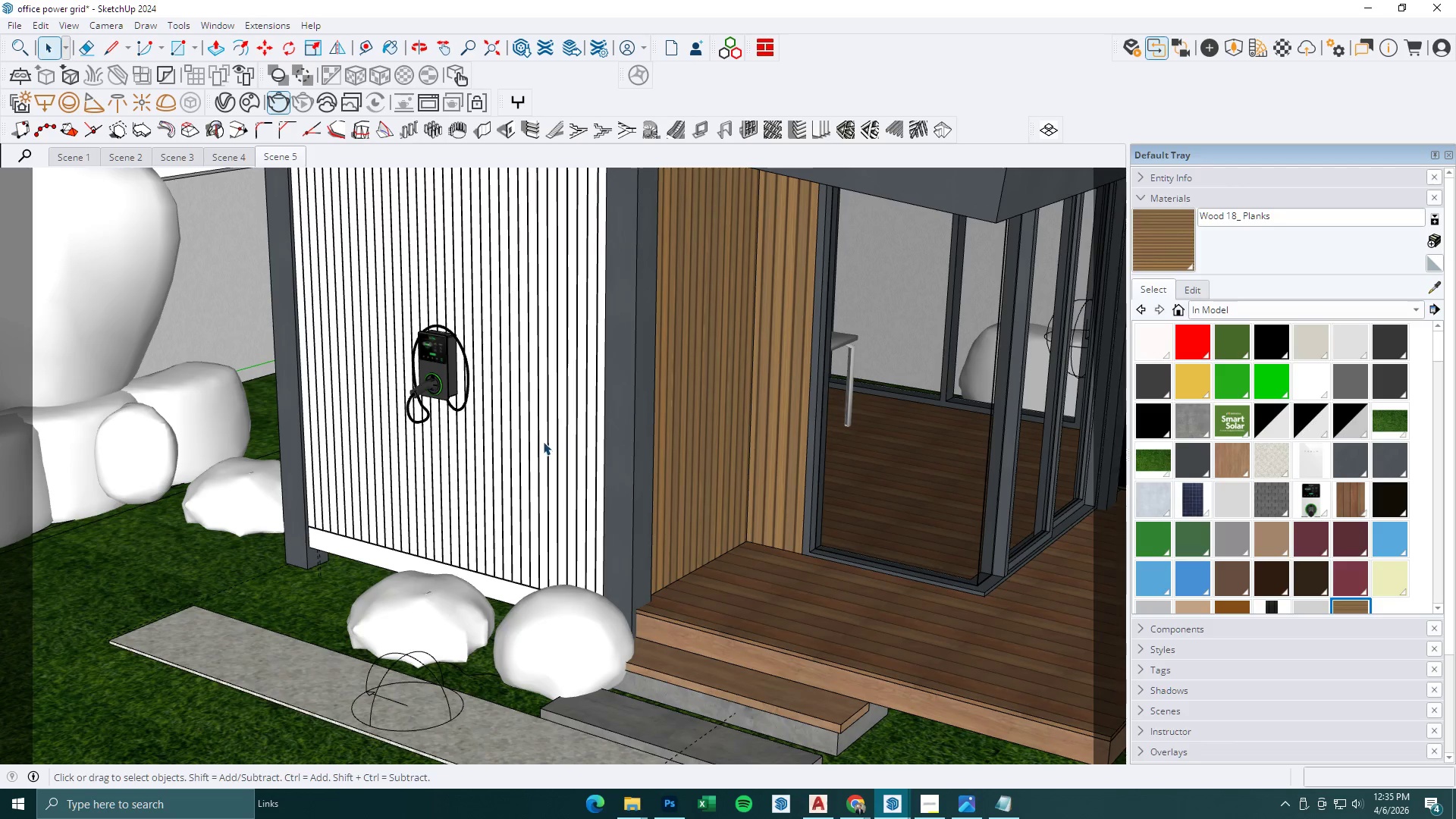 
left_click([543, 441])
 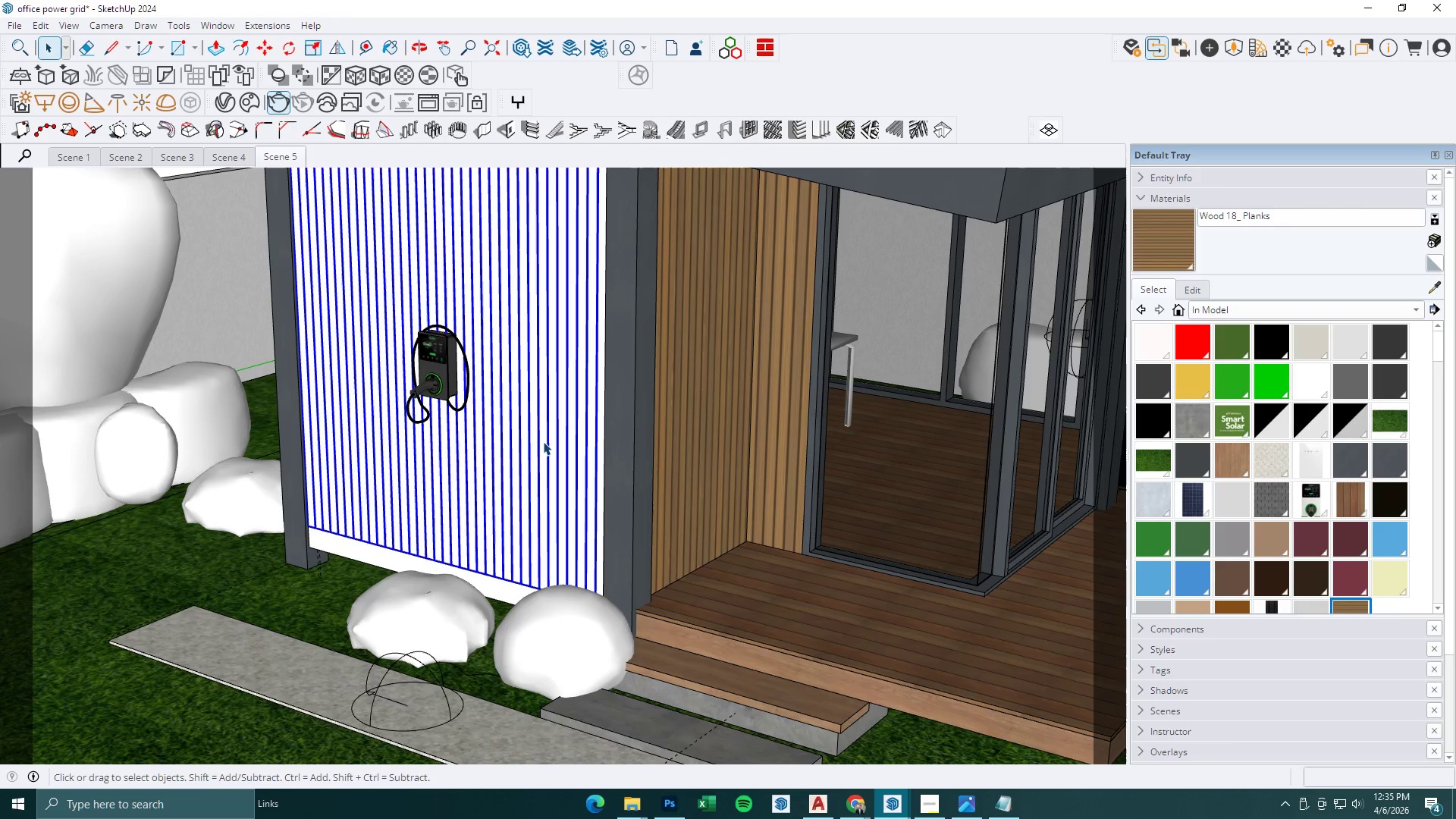 
double_click([543, 441])
 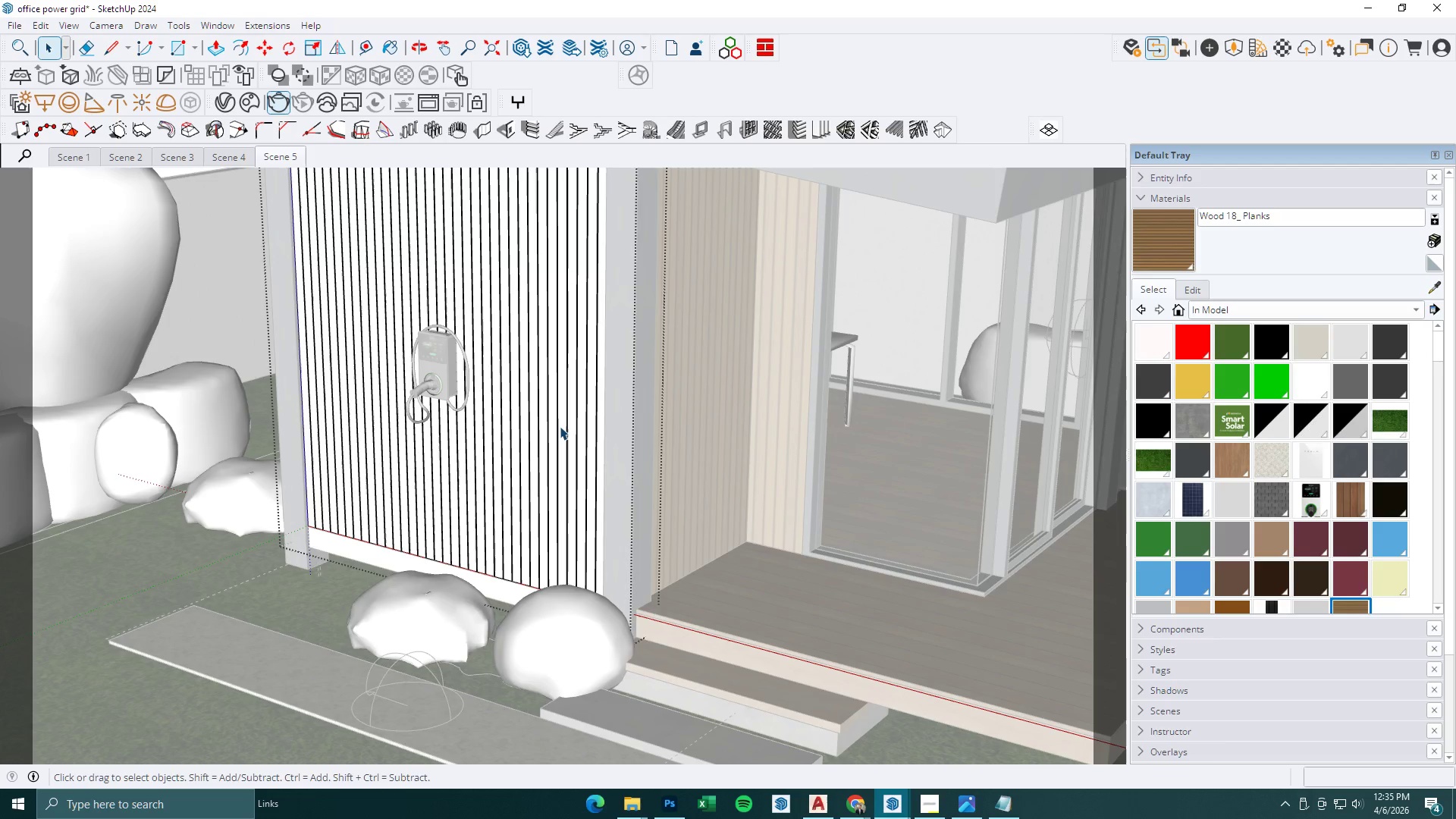 
triple_click([560, 426])
 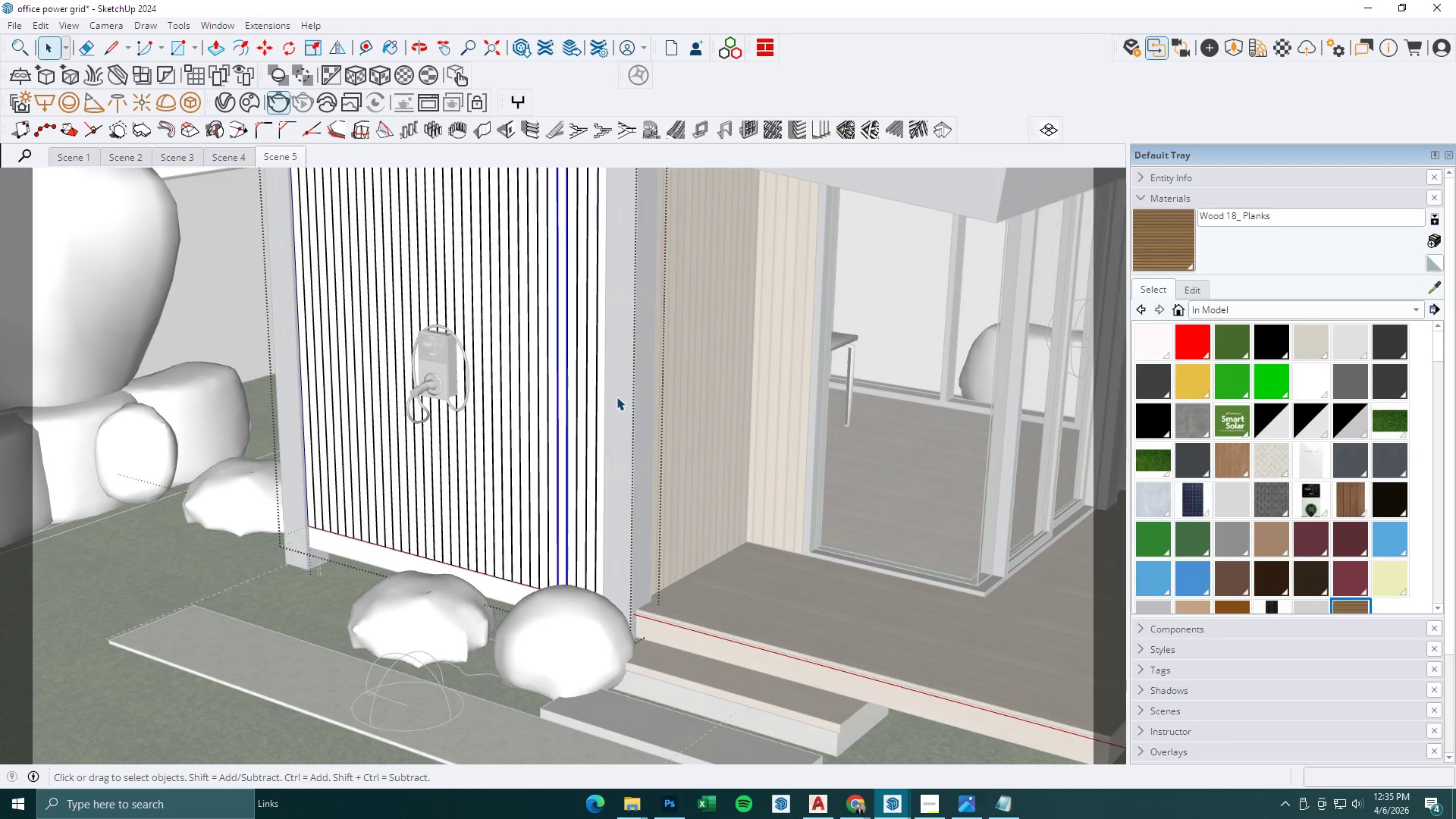 
left_click_drag(start_coordinate=[628, 376], to_coordinate=[285, 459])
 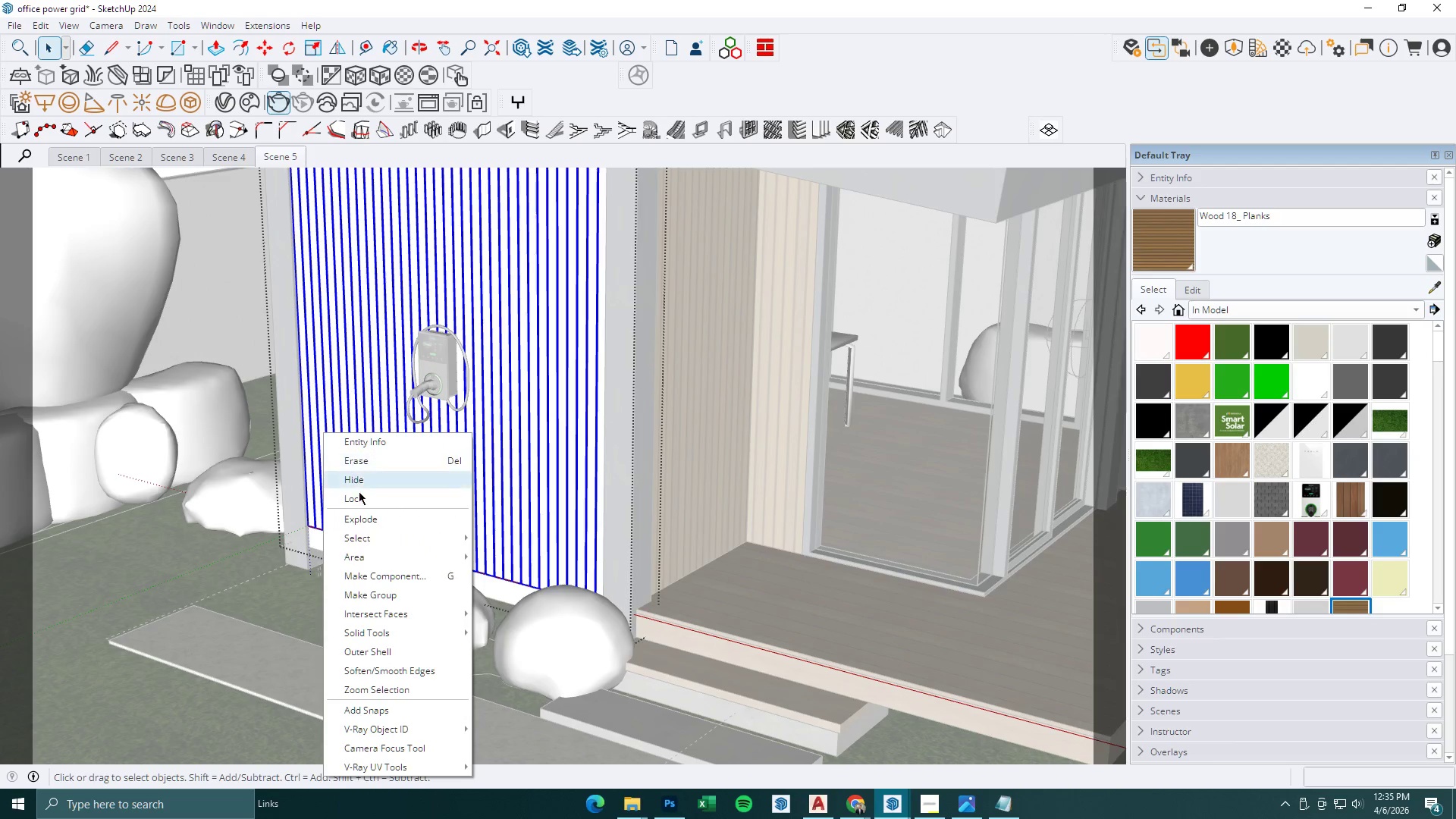 
left_click([369, 524])
 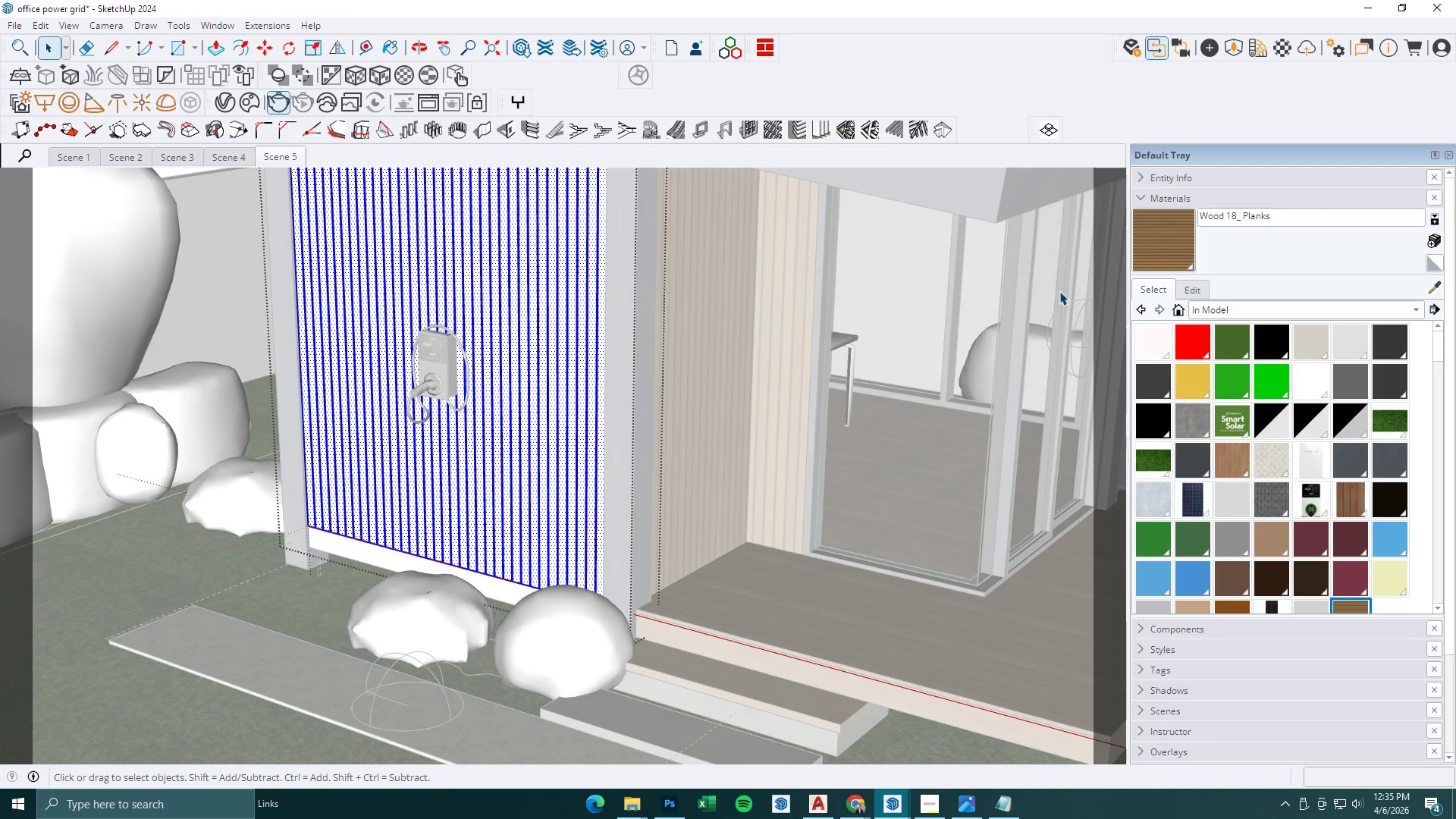 
left_click([1178, 243])
 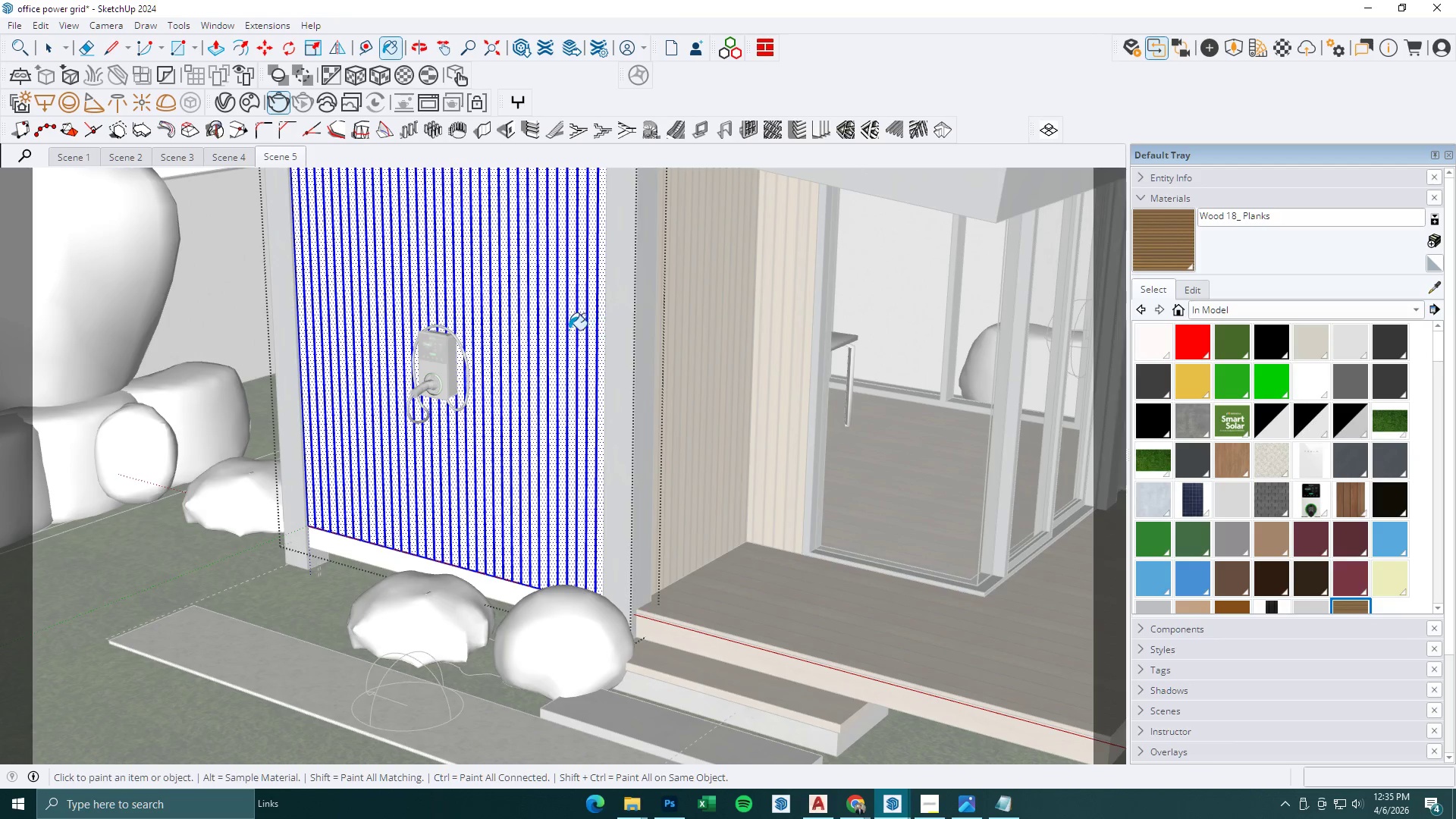 
left_click_drag(start_coordinate=[569, 330], to_coordinate=[561, 339])
 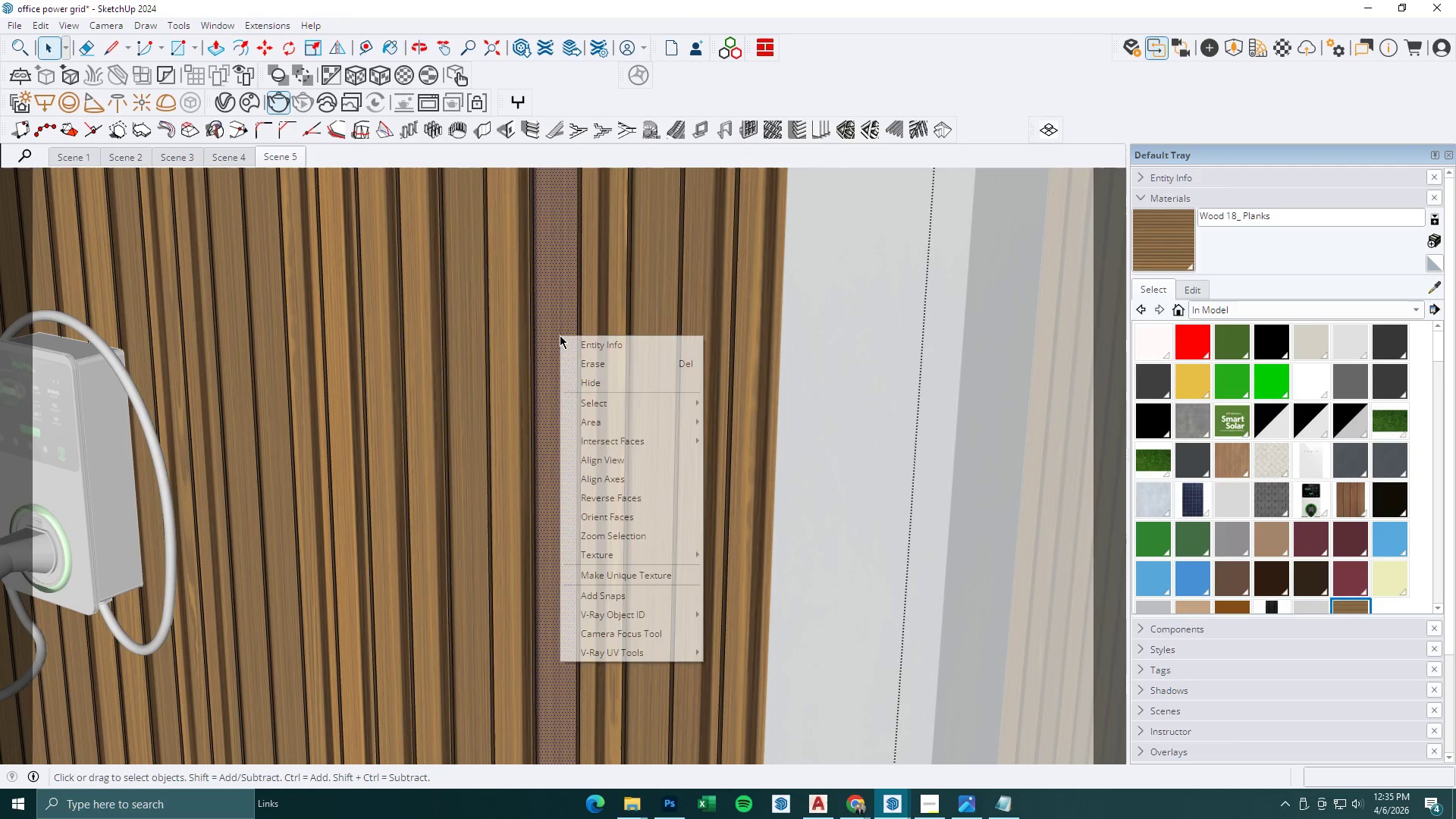 
scroll: coordinate [560, 328], scroll_direction: up, amount: 9.0
 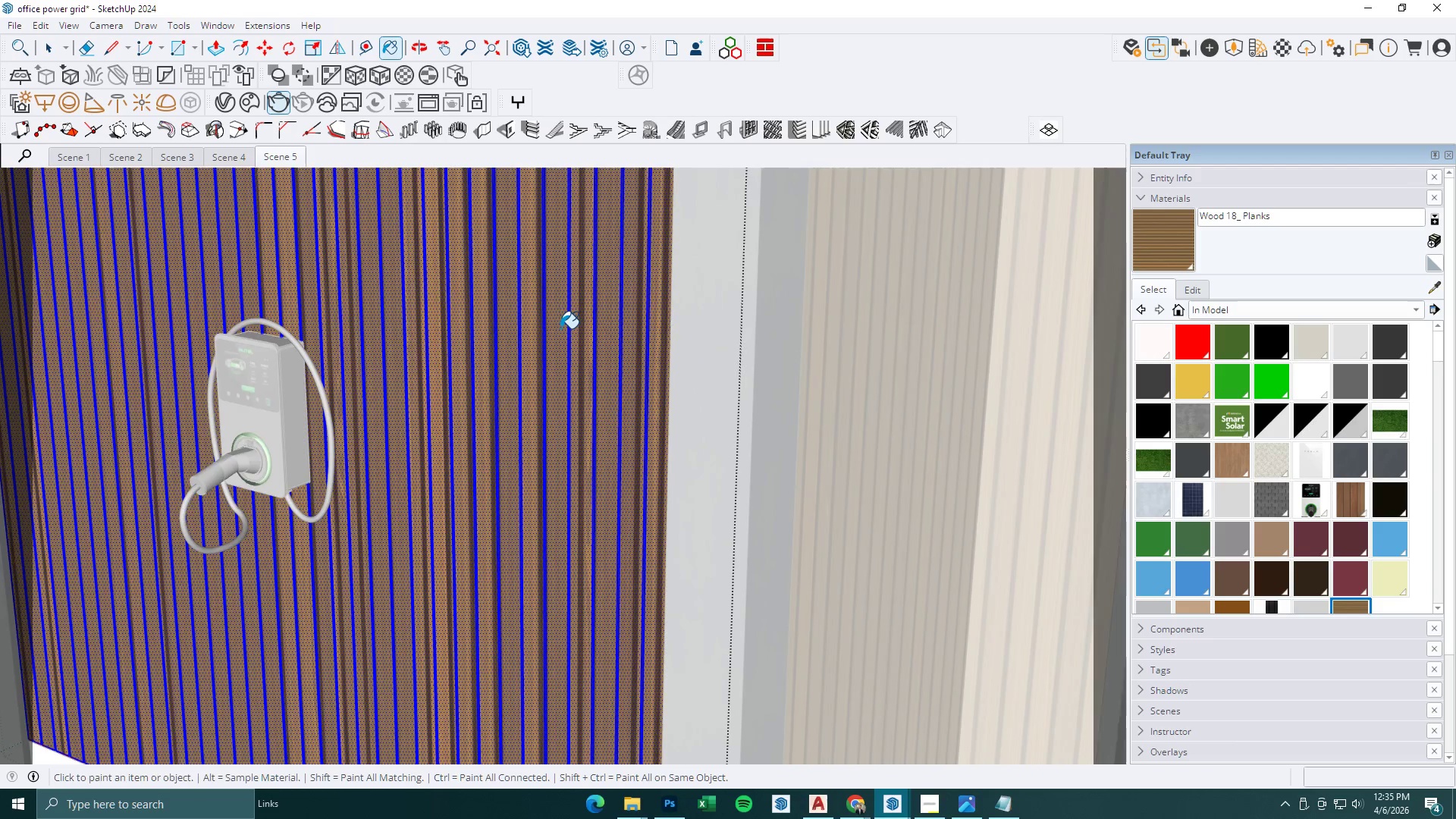 
key(Space)
 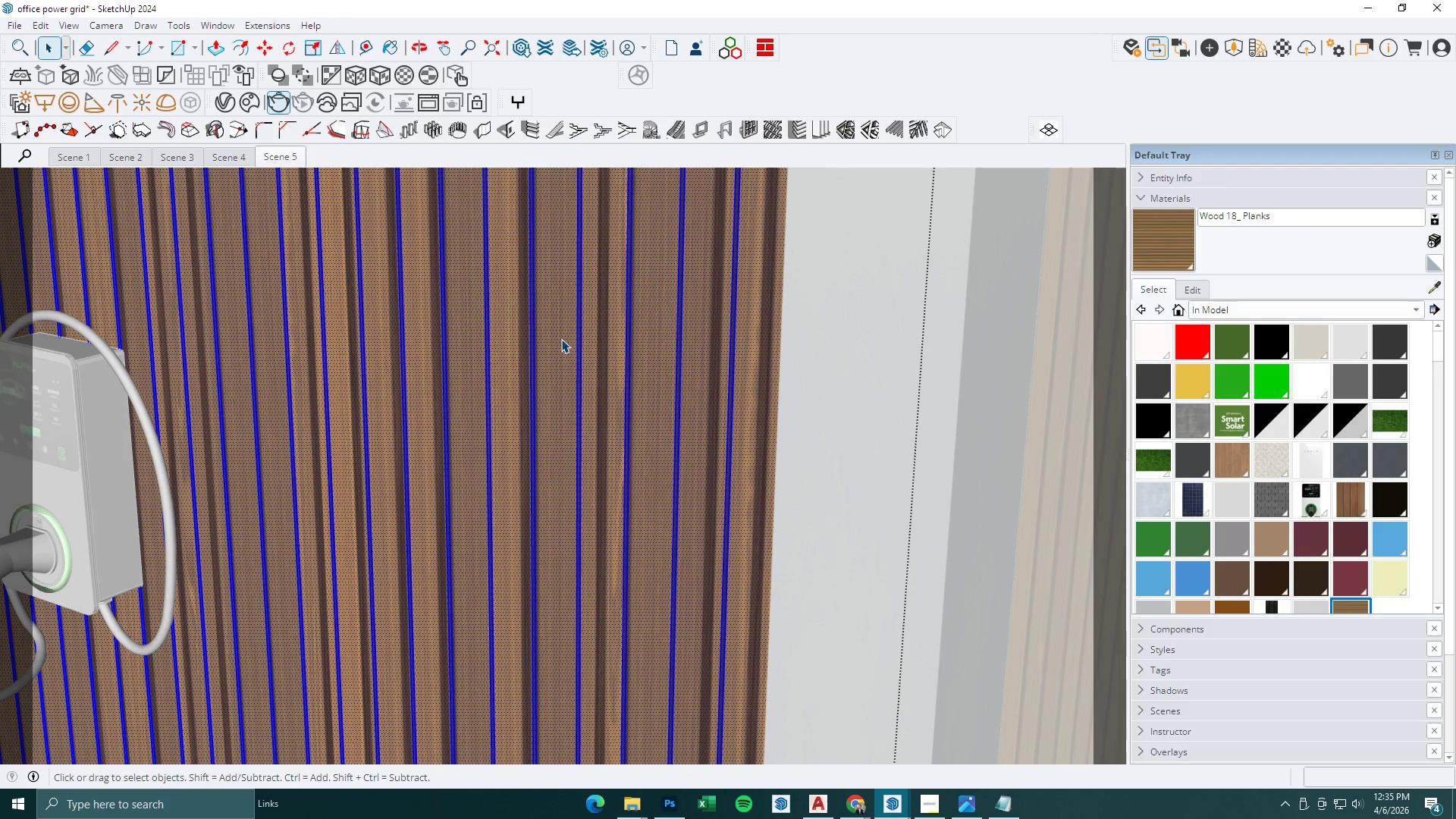 
scroll: coordinate [556, 331], scroll_direction: up, amount: 6.0
 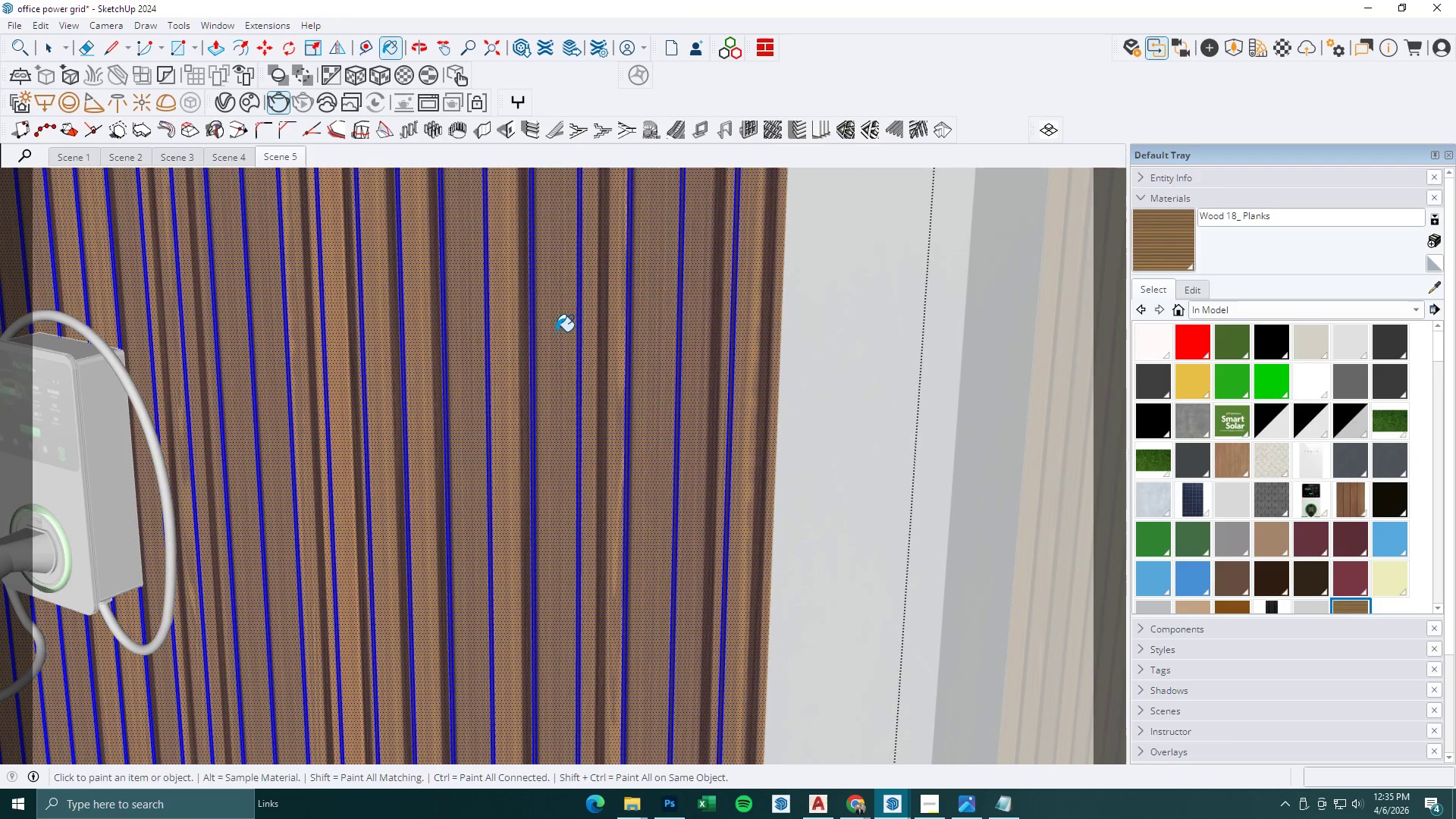 
left_click([561, 339])
 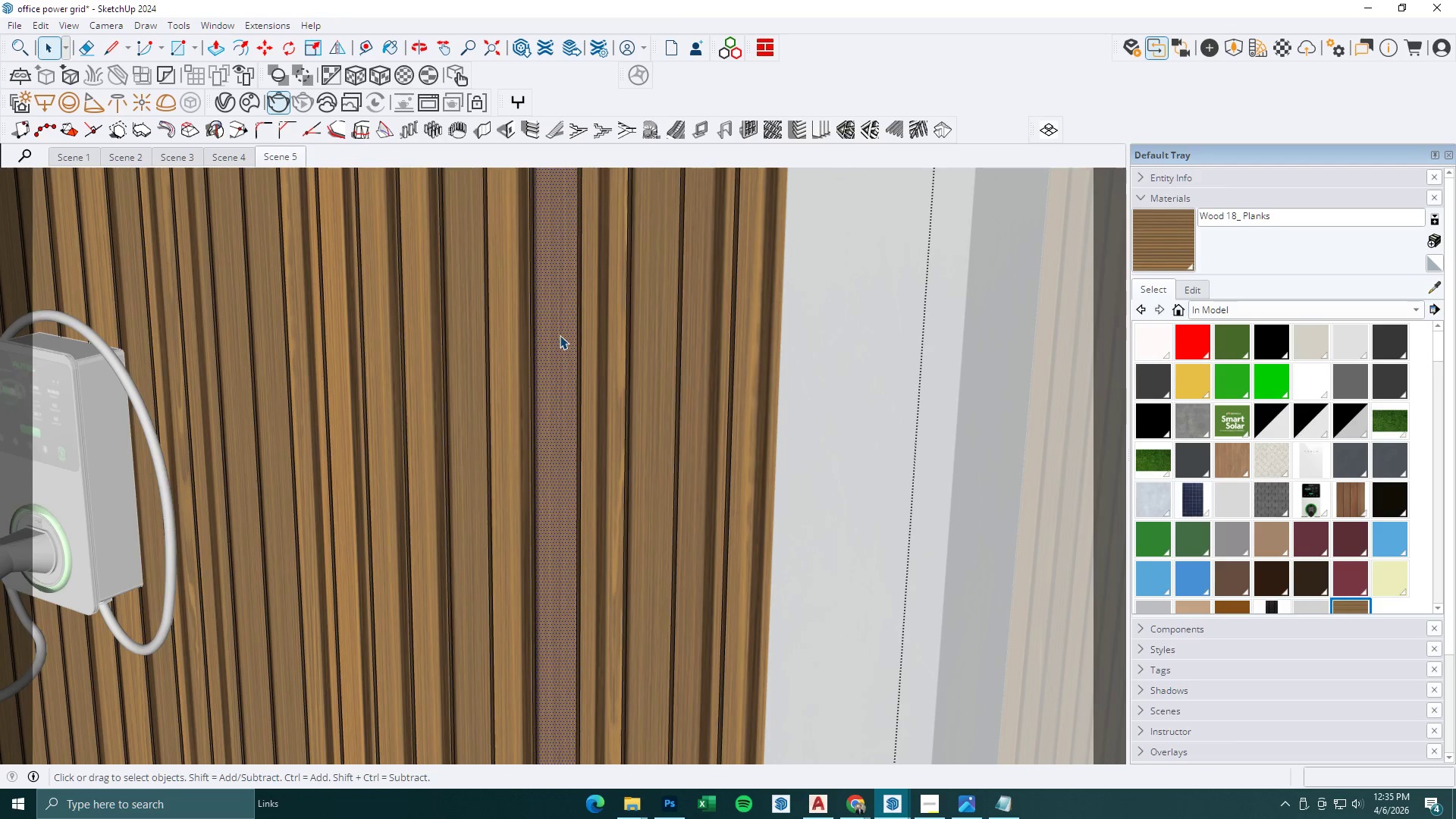 
right_click([560, 335])
 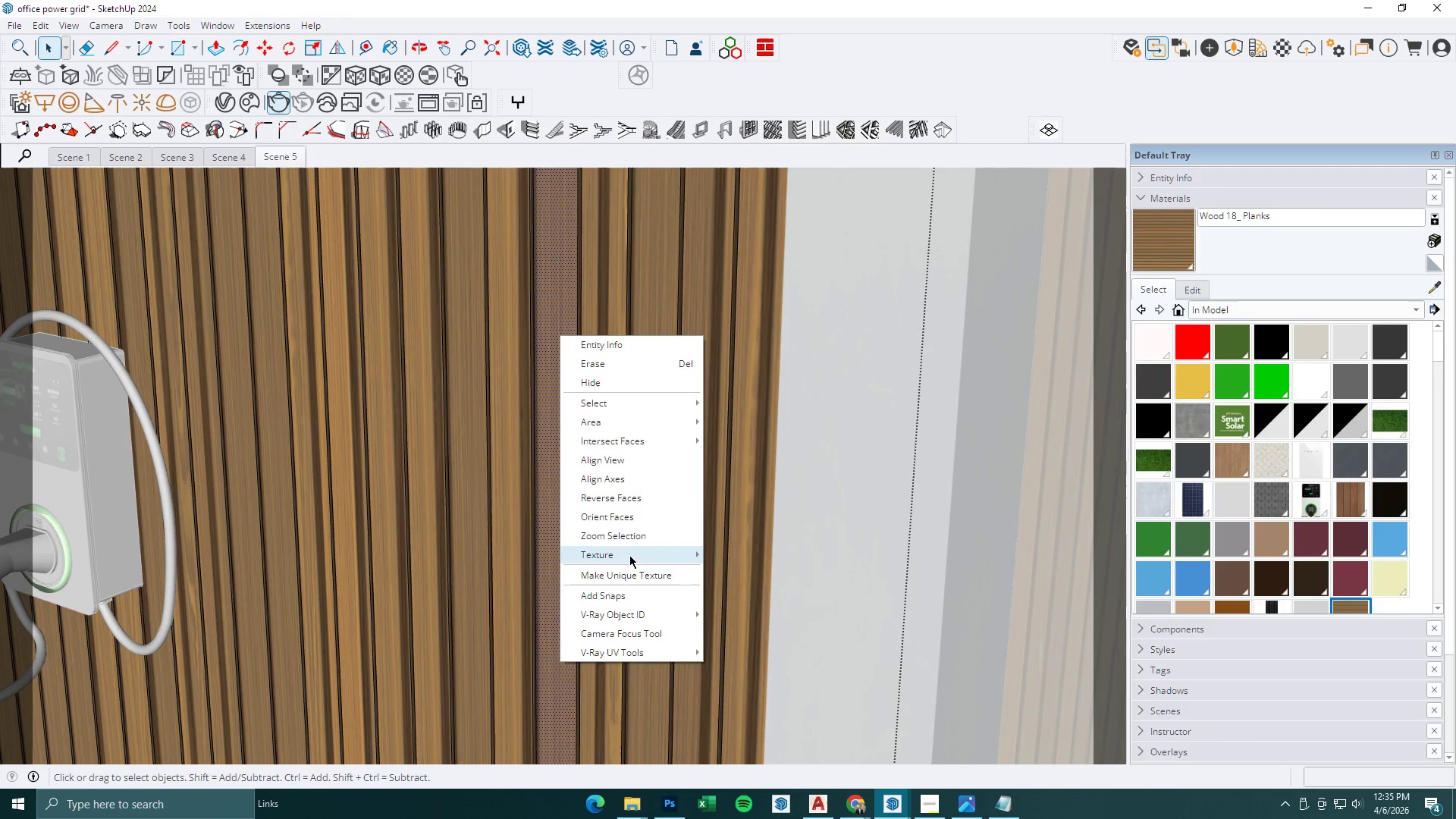 
double_click([743, 555])
 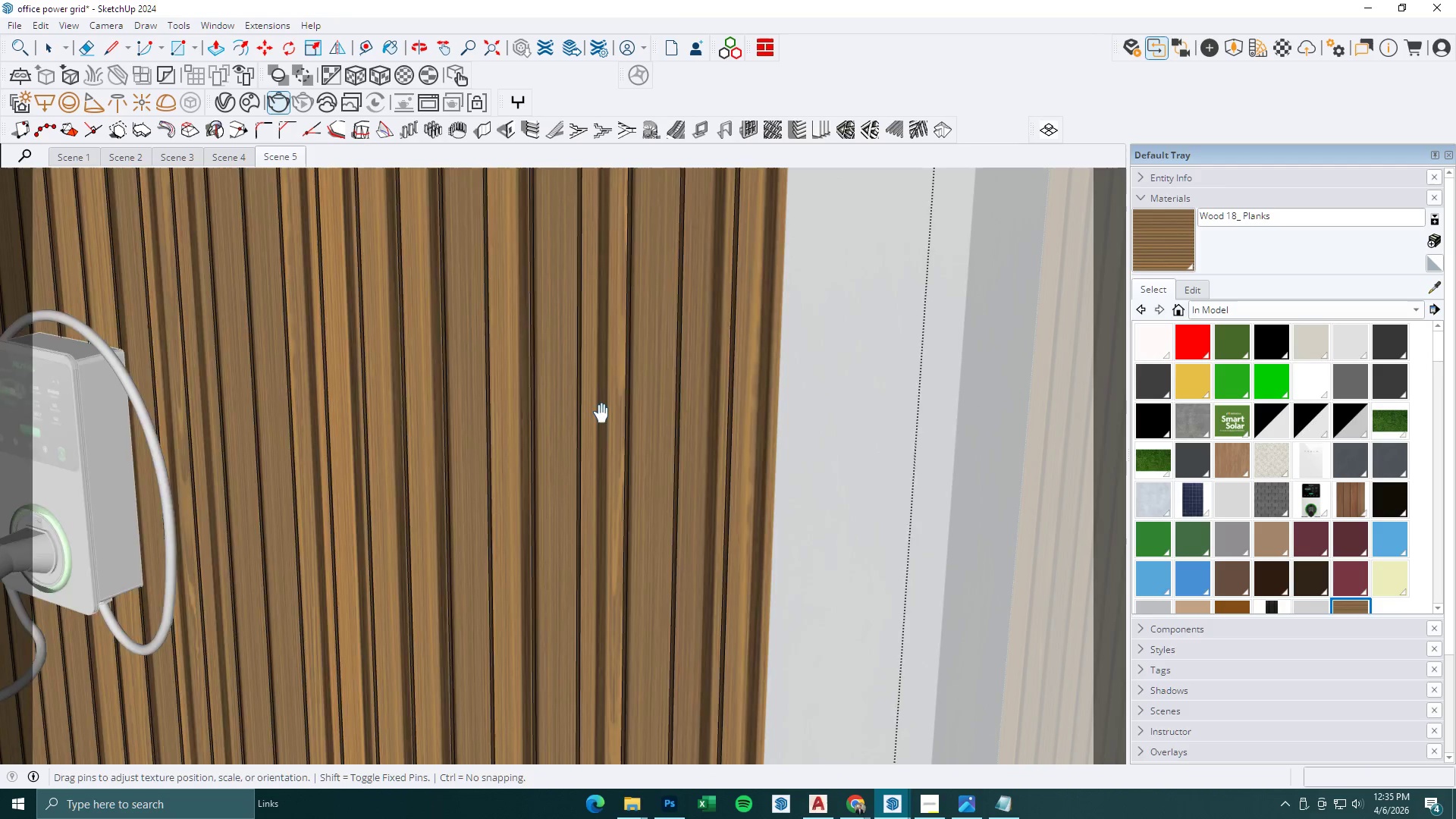 
left_click_drag(start_coordinate=[575, 445], to_coordinate=[511, 347])
 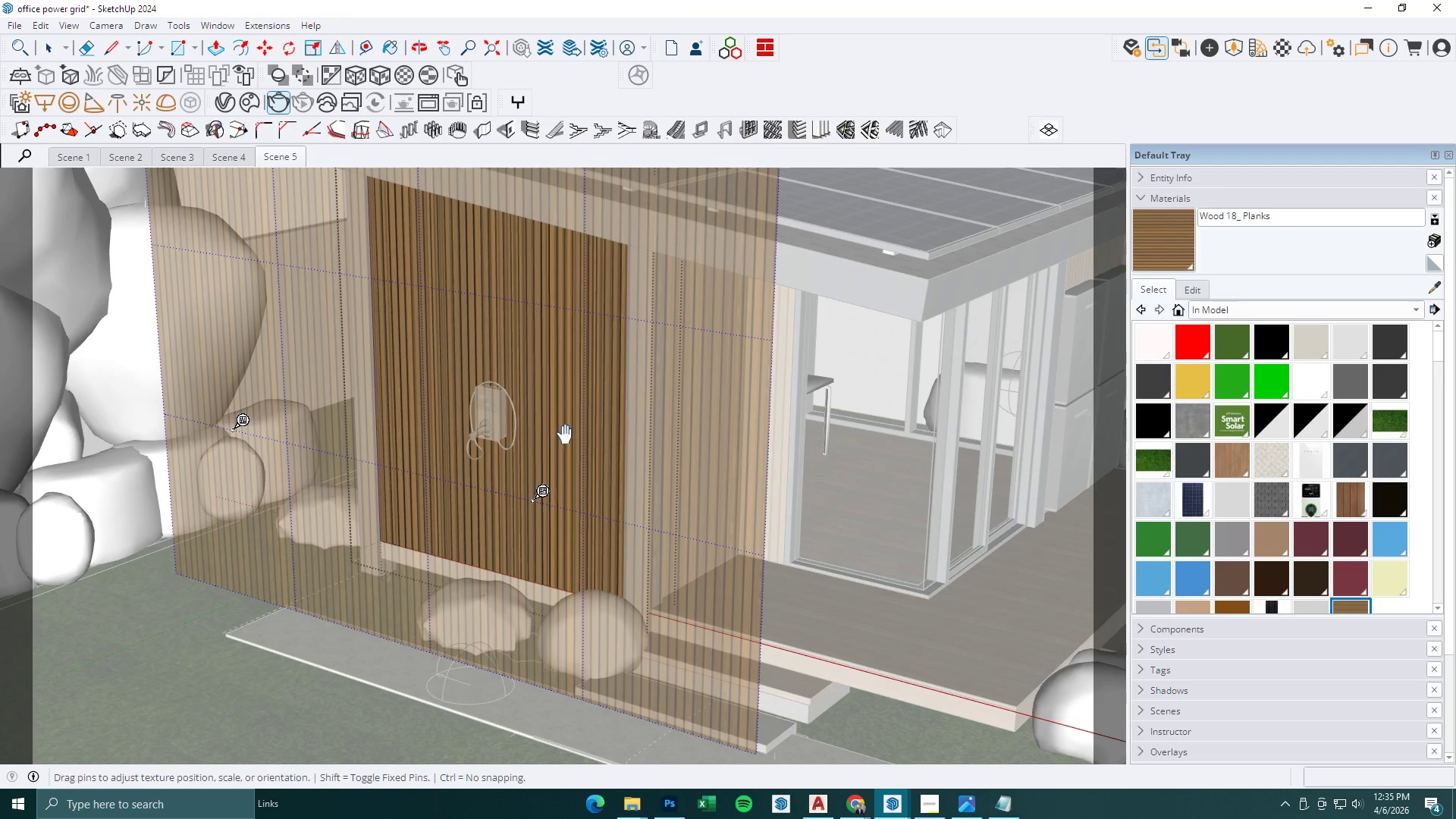 
scroll: coordinate [599, 398], scroll_direction: down, amount: 24.0
 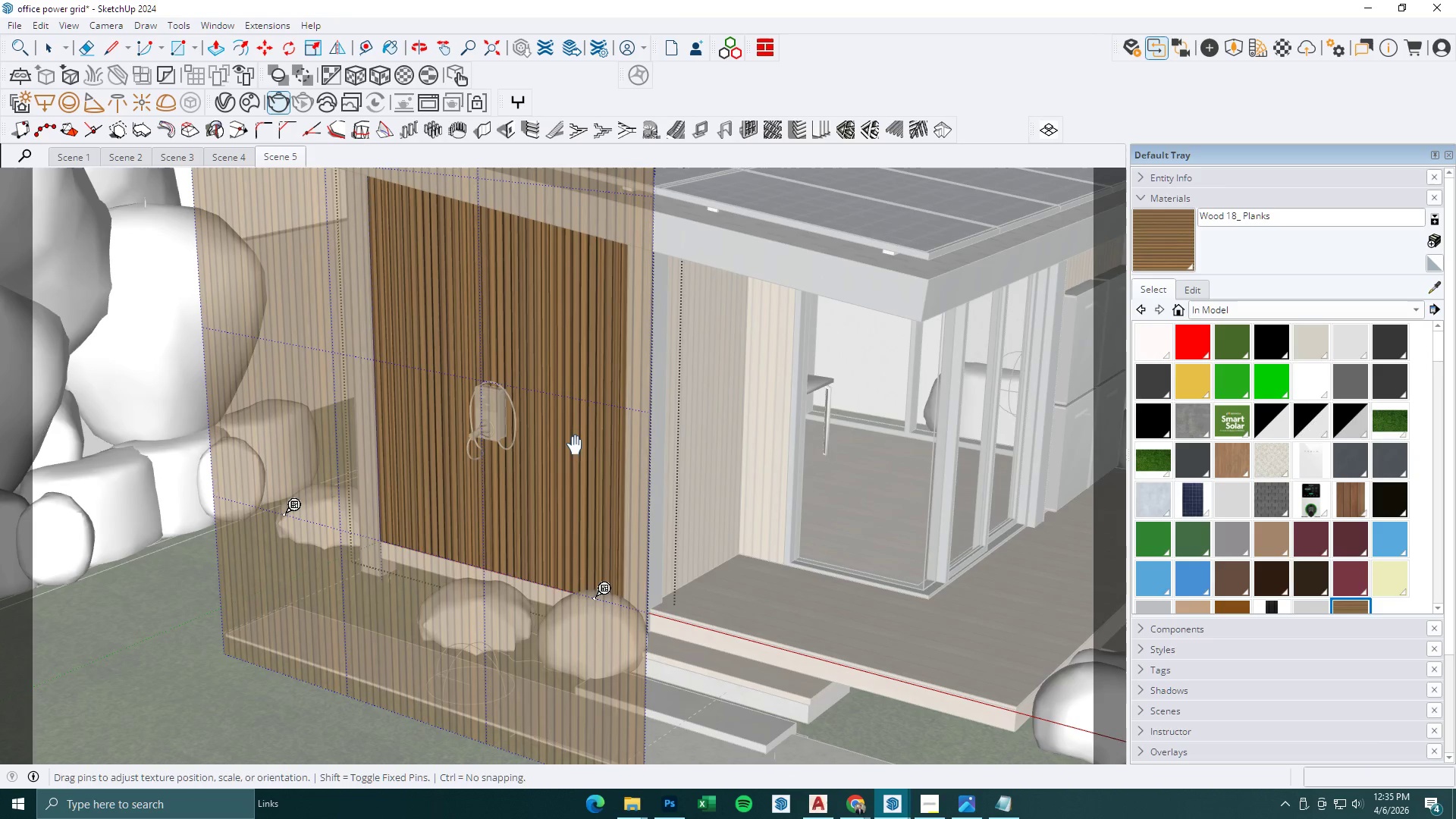 
left_click_drag(start_coordinate=[567, 437], to_coordinate=[625, 588])
 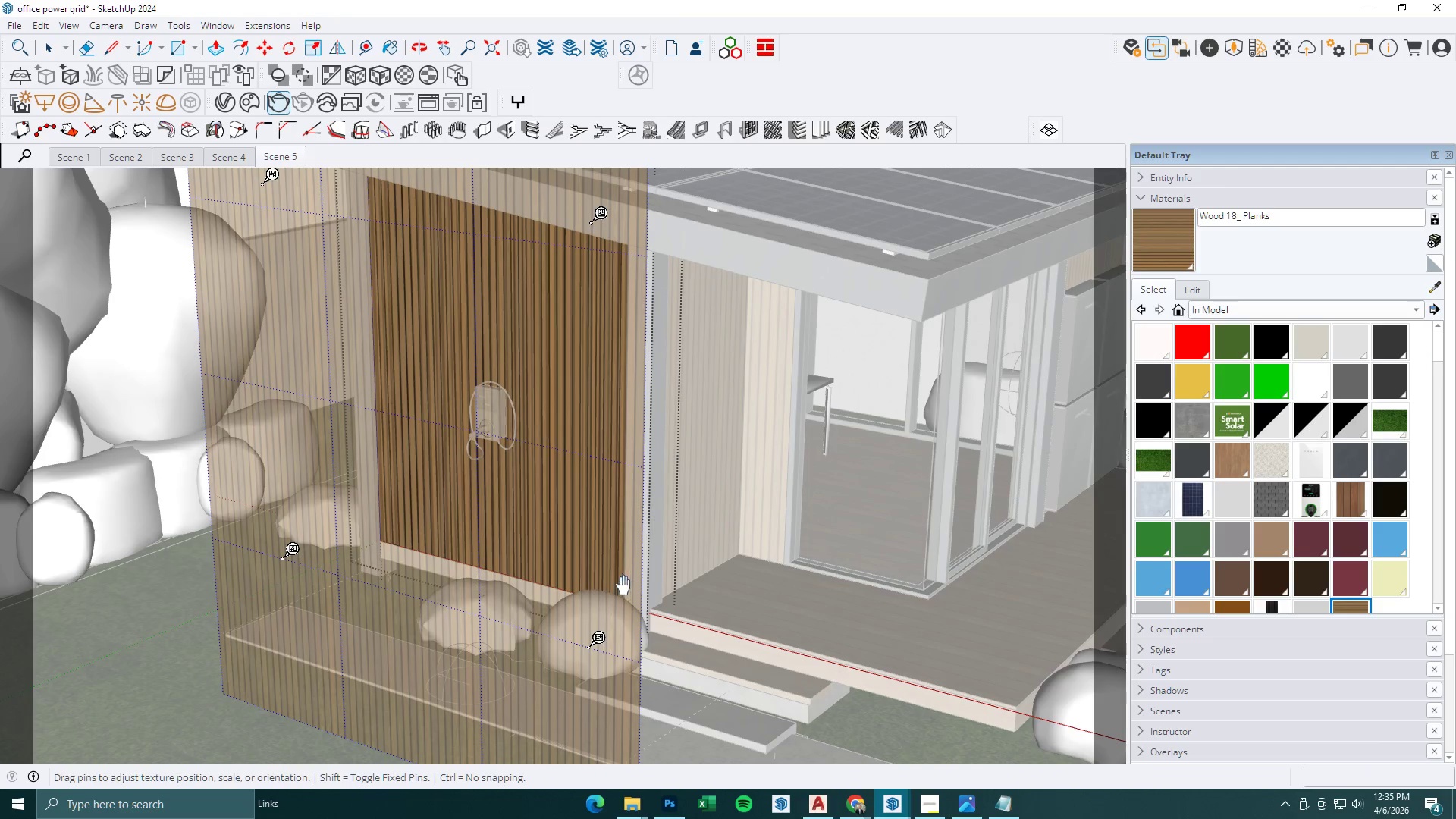 
right_click([604, 526])
 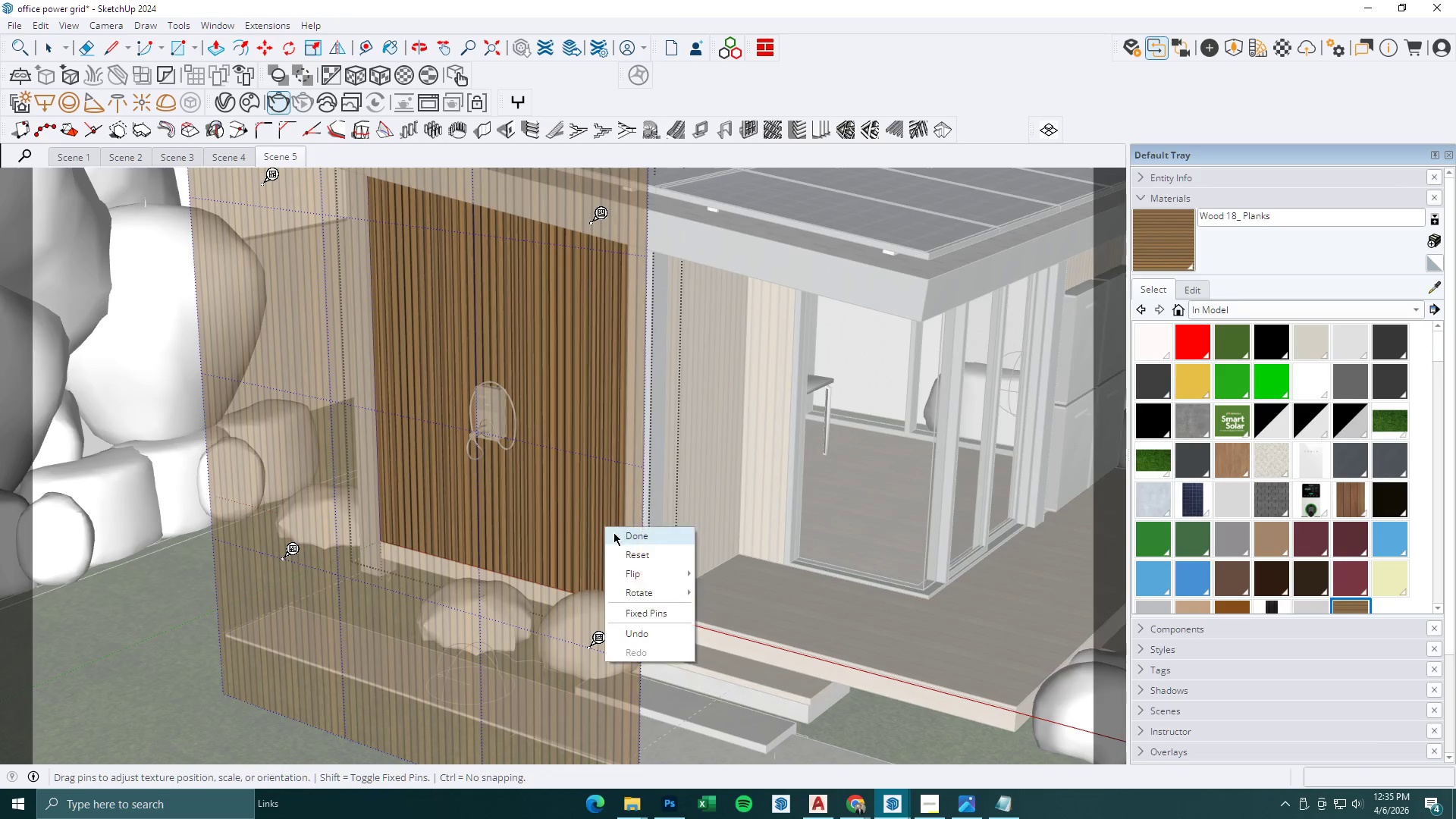 
left_click([614, 532])
 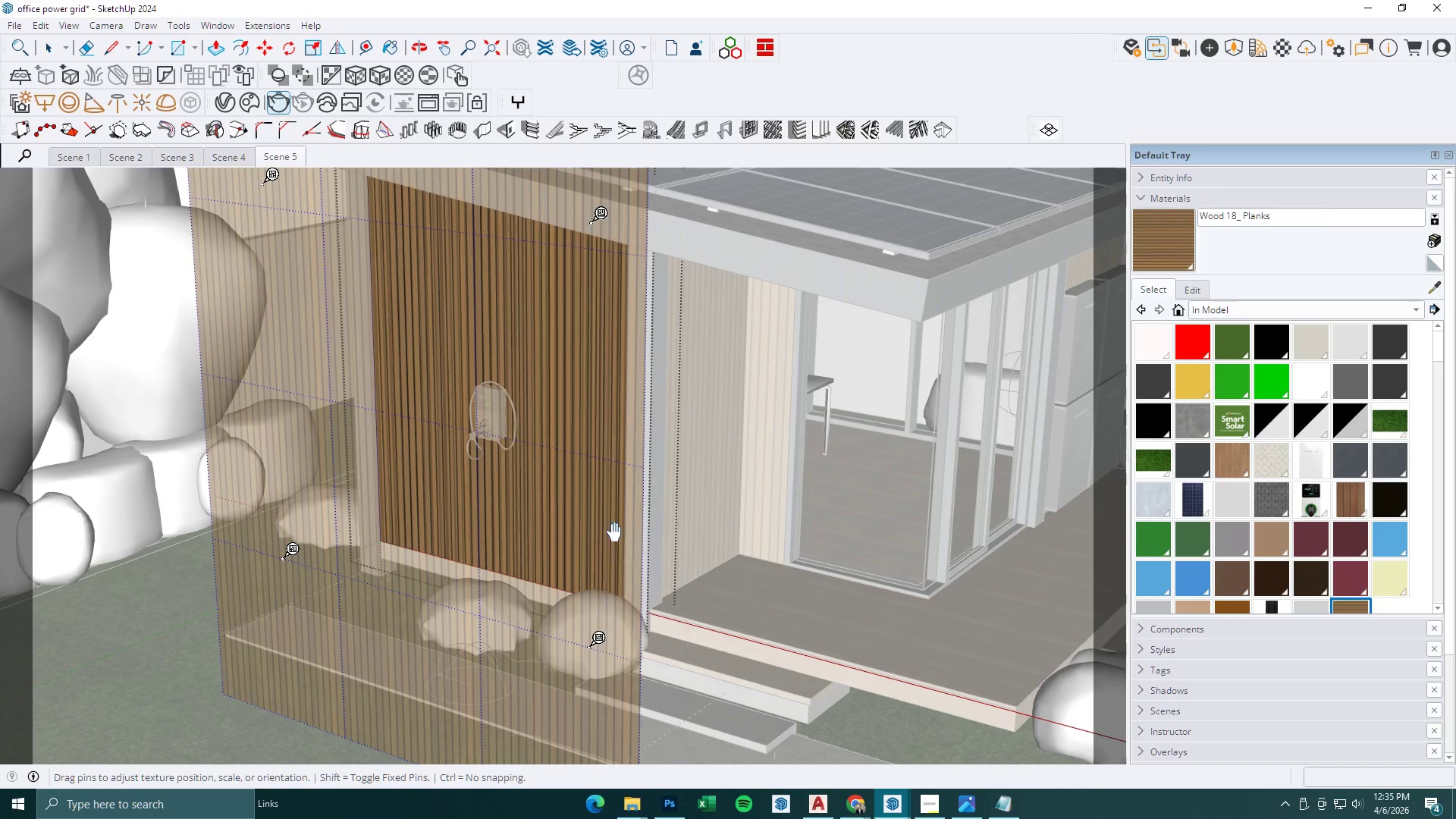 
key(Escape)
 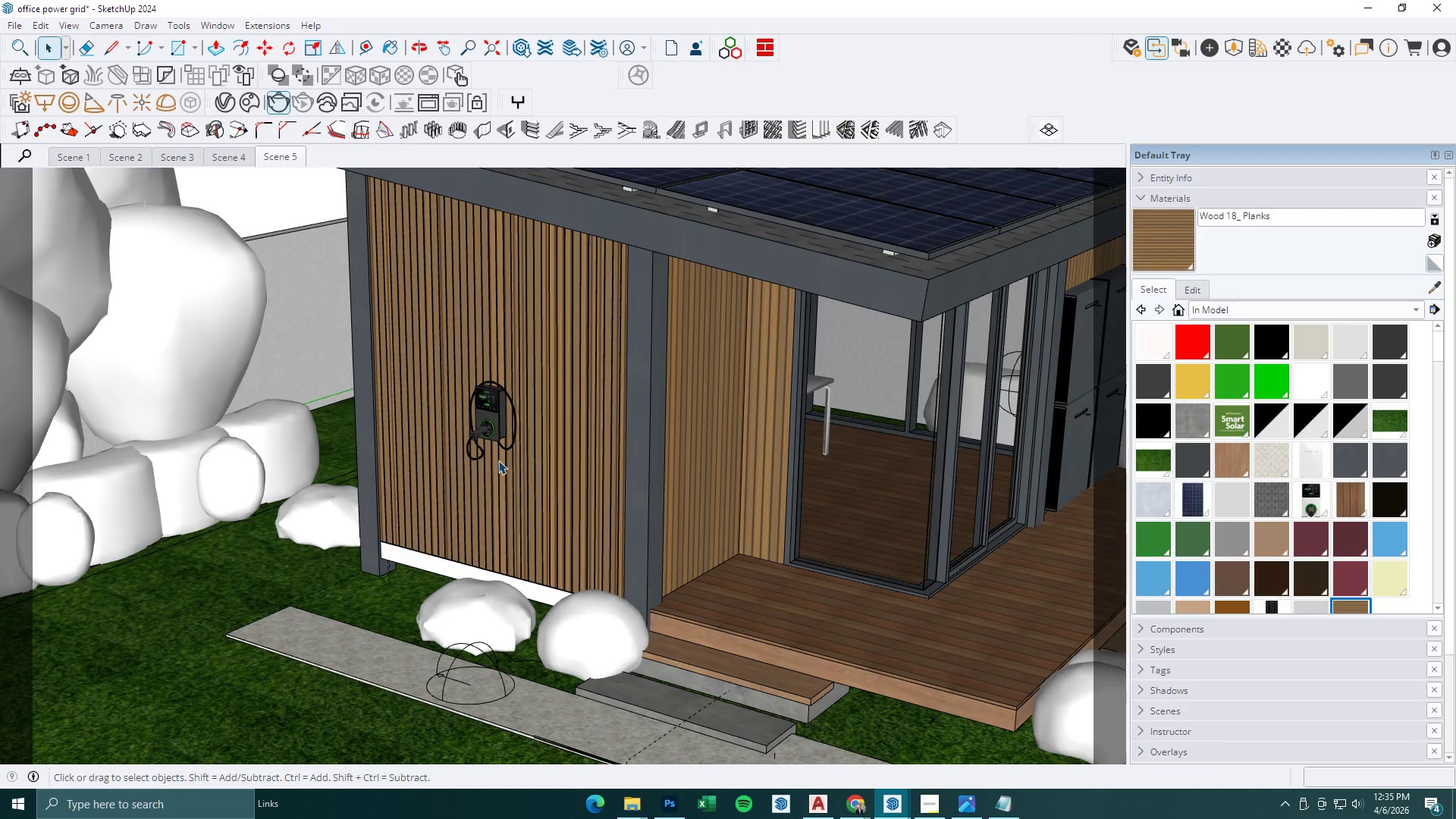 
scroll: coordinate [626, 397], scroll_direction: up, amount: 6.0
 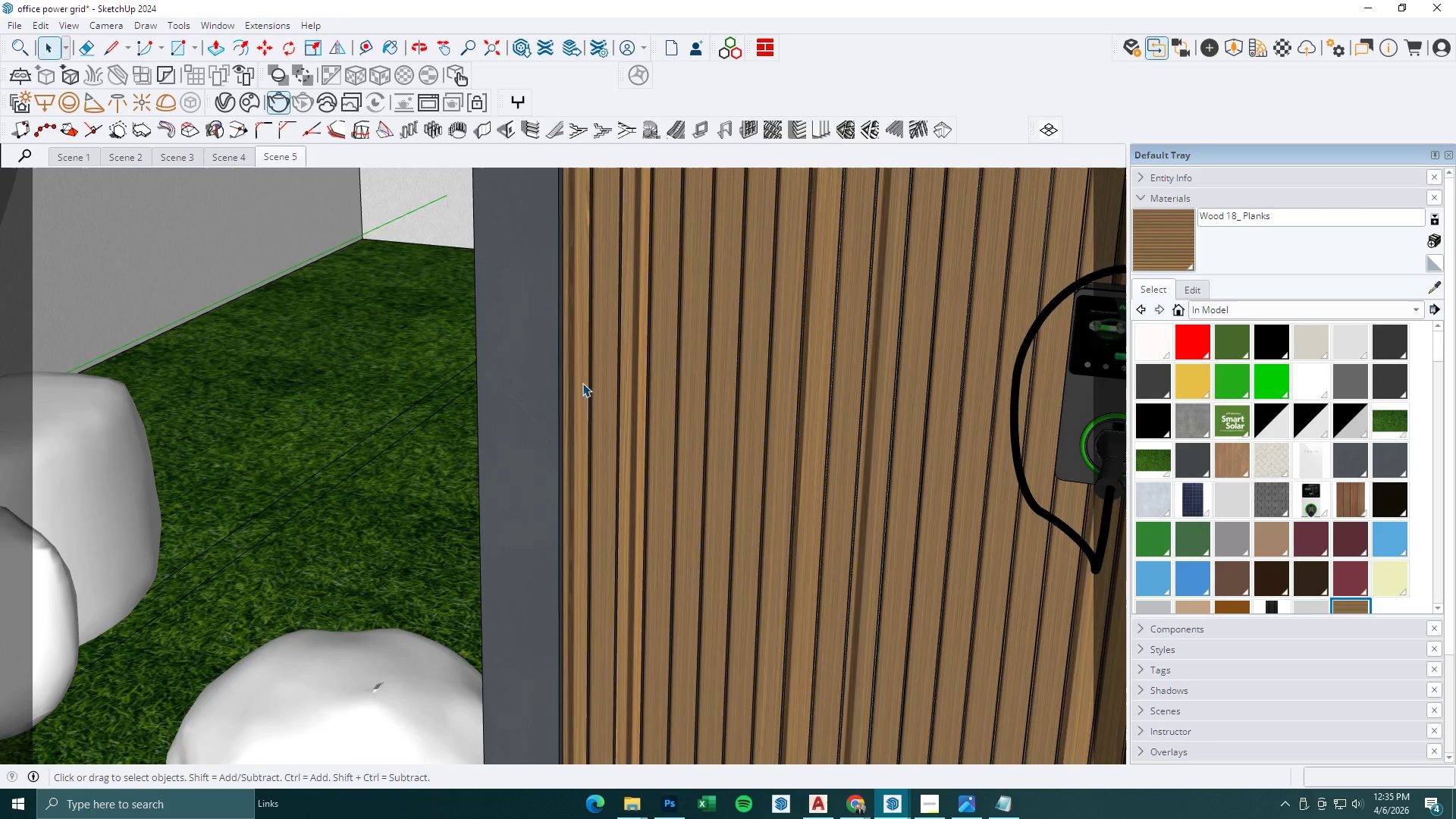 
double_click([577, 381])
 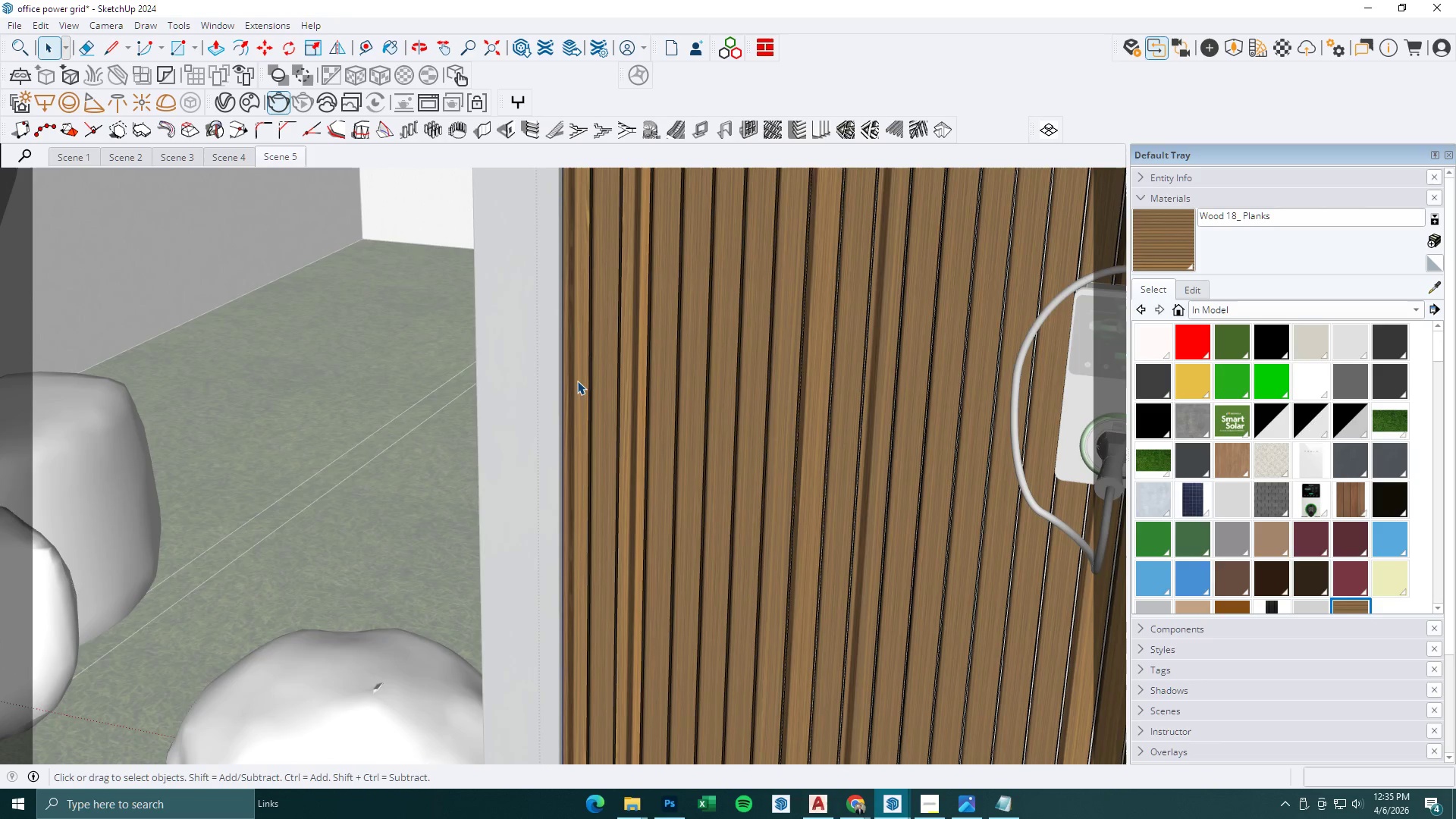 
triple_click([577, 381])
 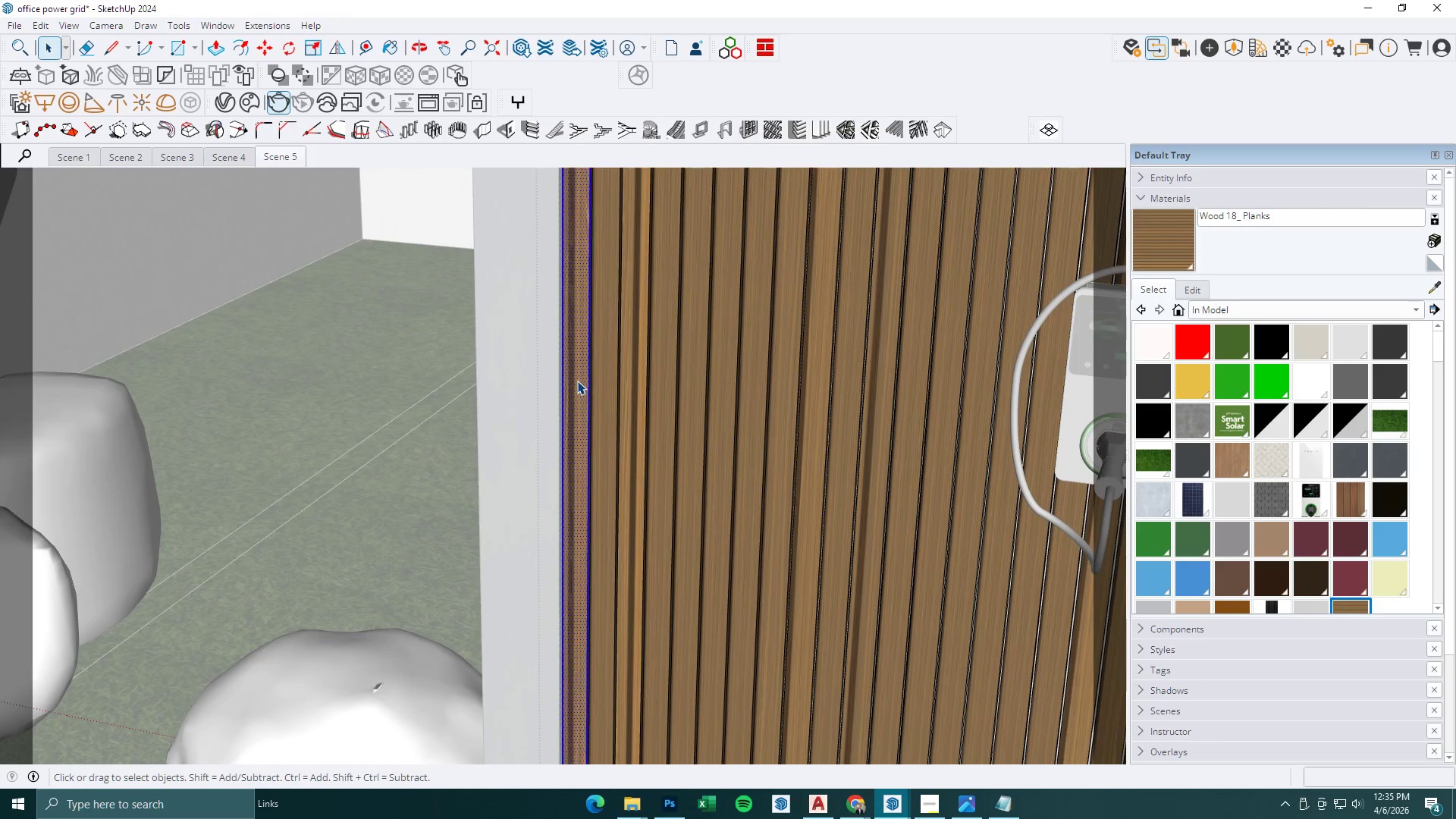 
triple_click([577, 381])
 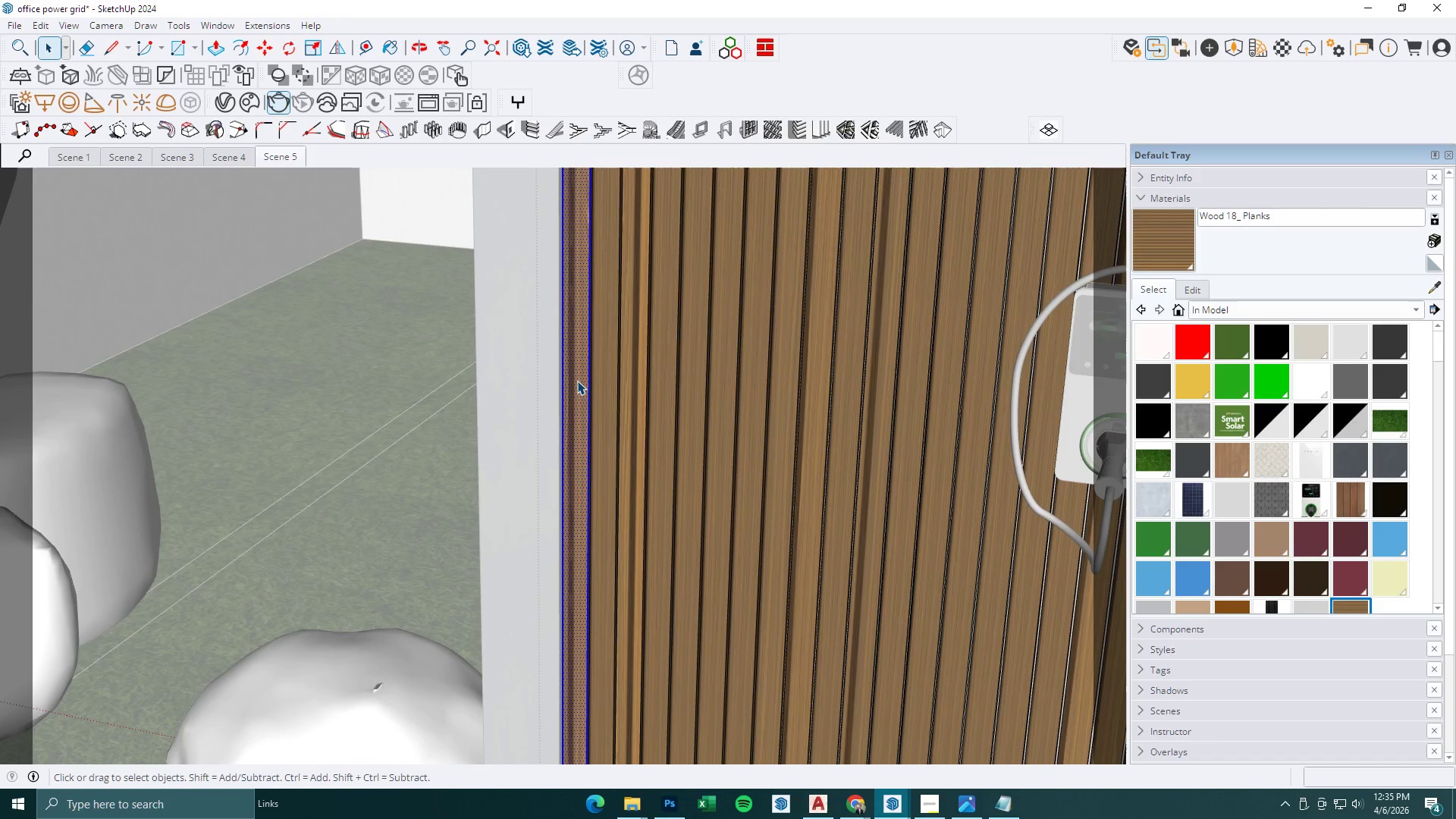 
triple_click([577, 381])
 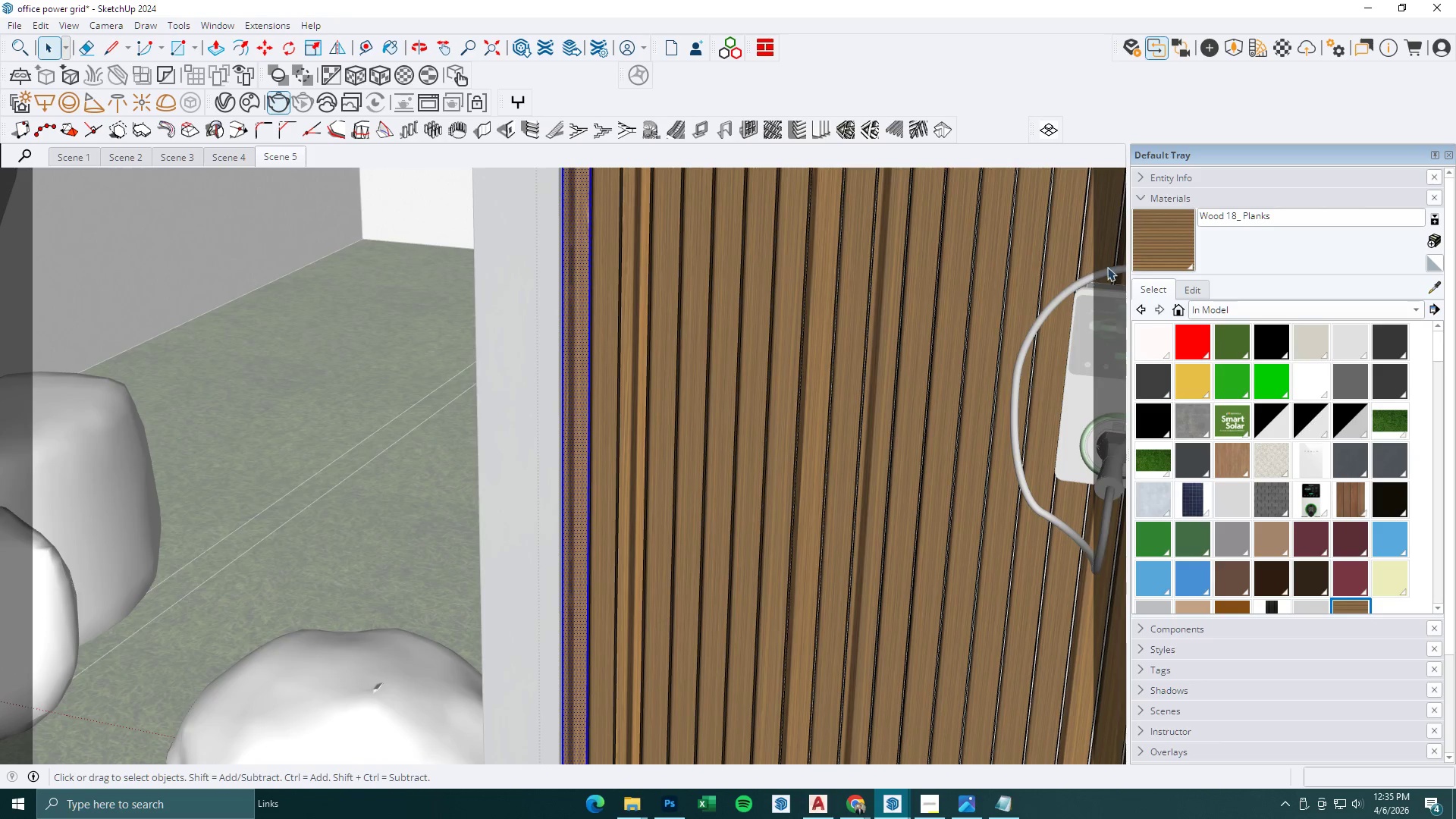 
left_click([1142, 248])
 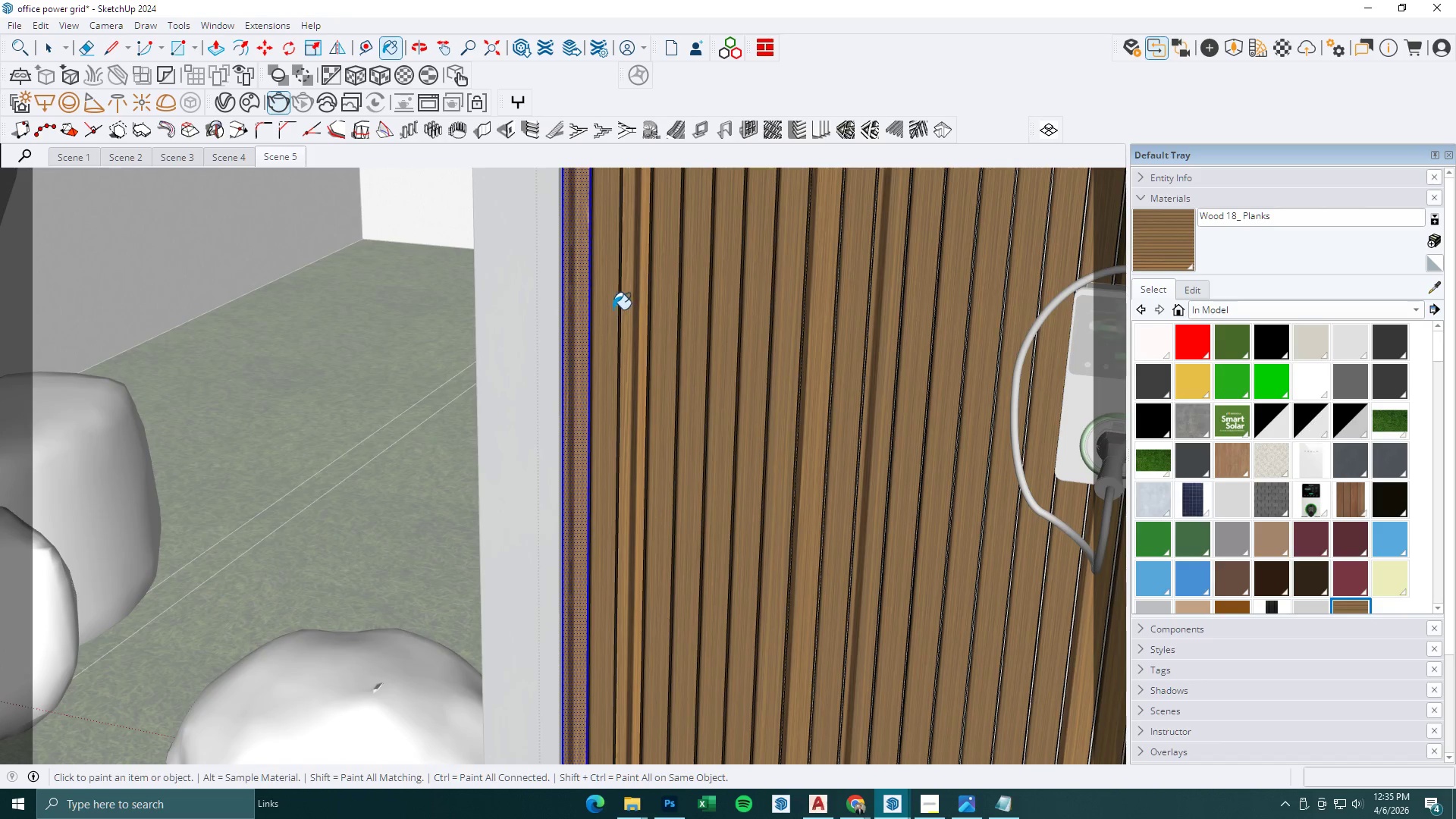 
left_click([585, 306])
 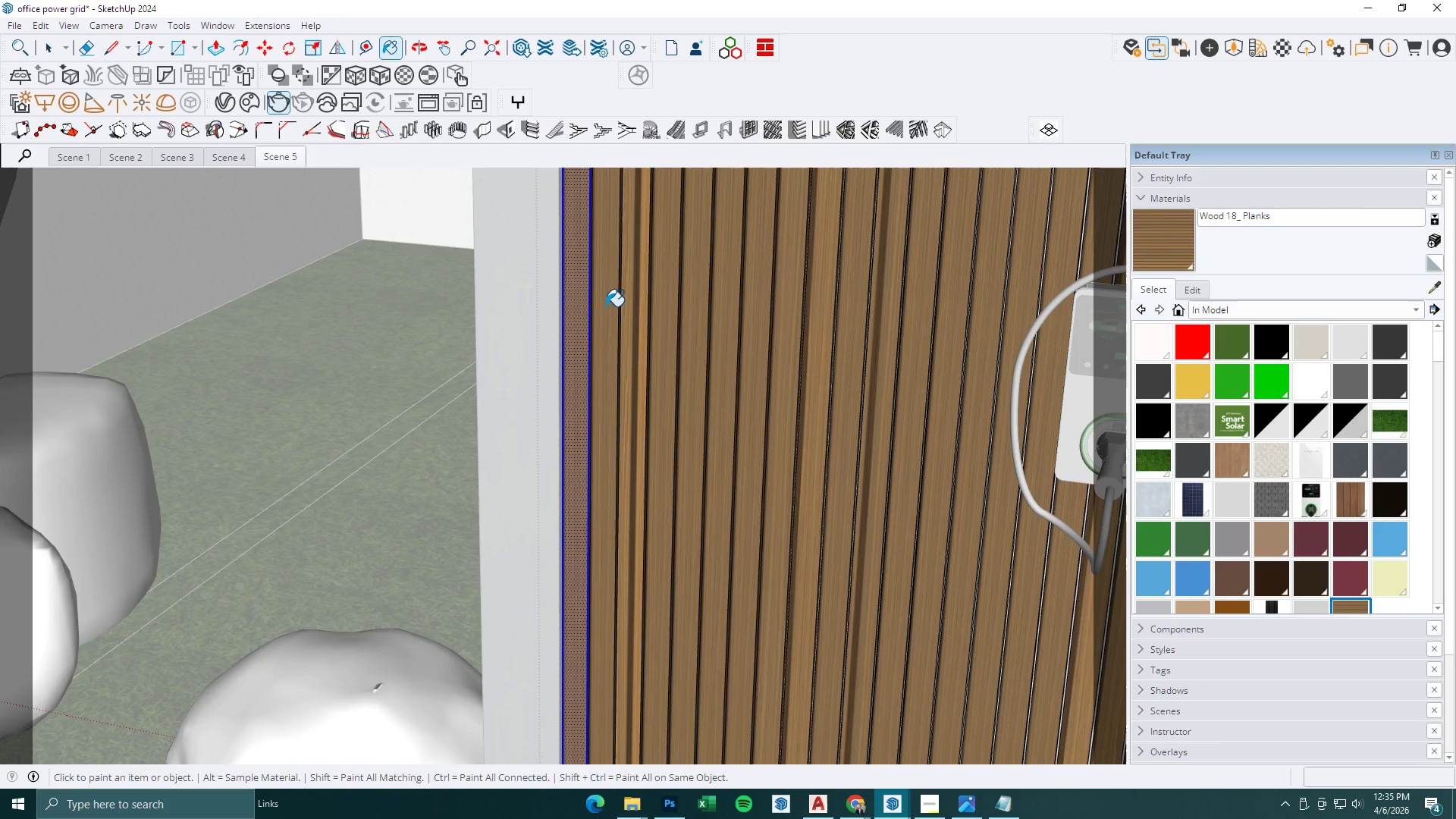 
double_click([634, 306])
 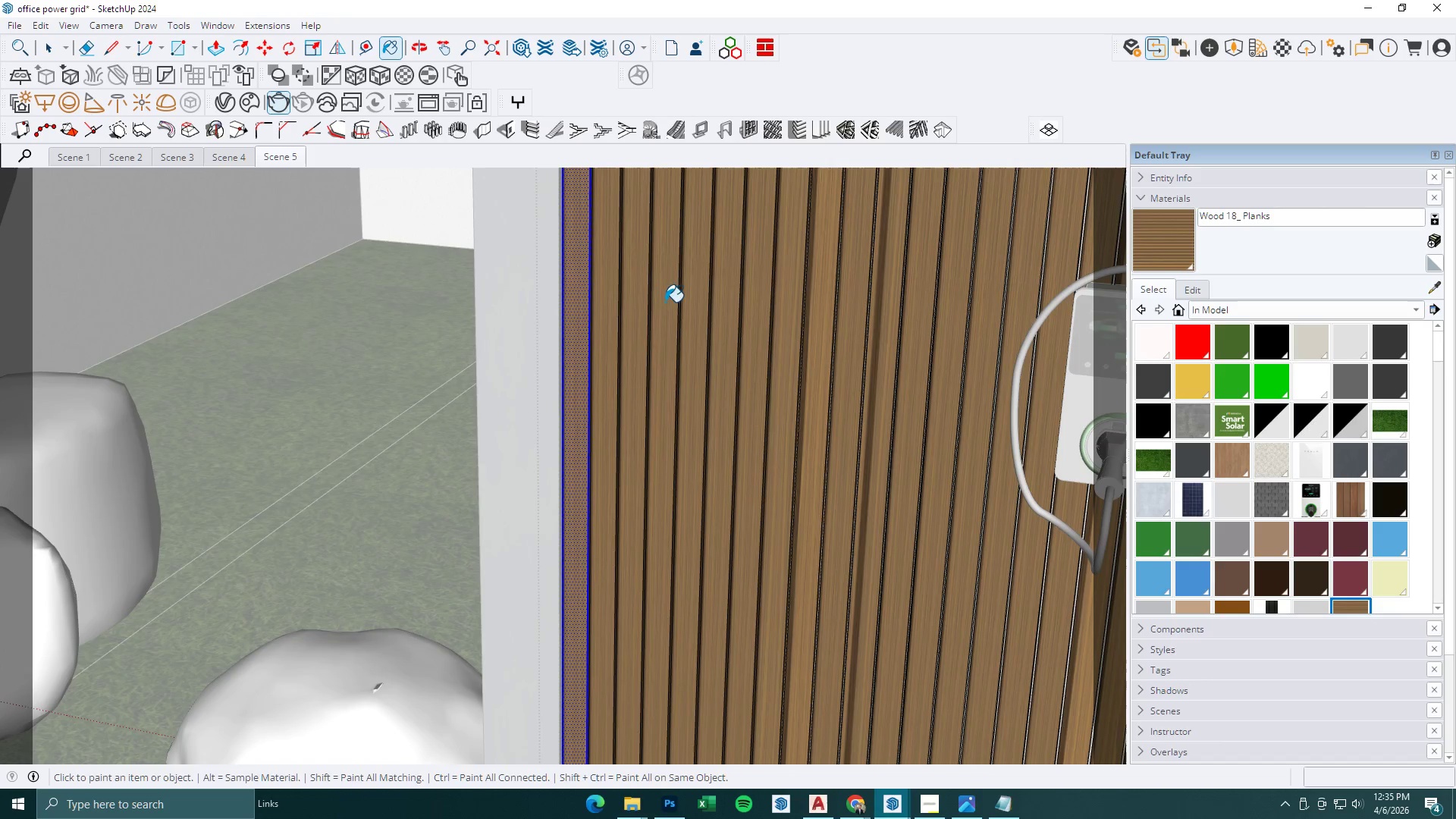 
scroll: coordinate [537, 332], scroll_direction: down, amount: 5.0
 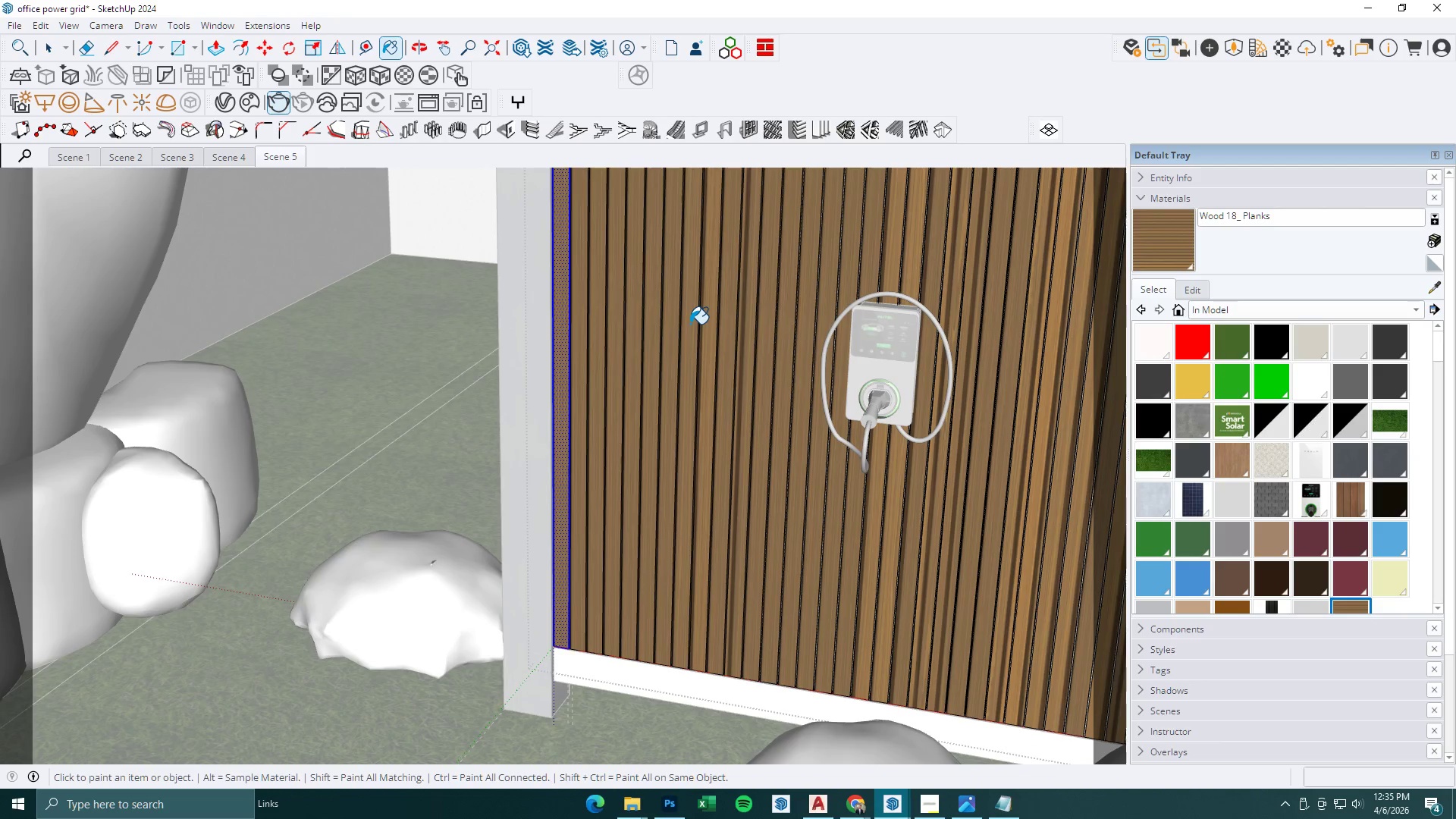 
double_click([713, 329])
 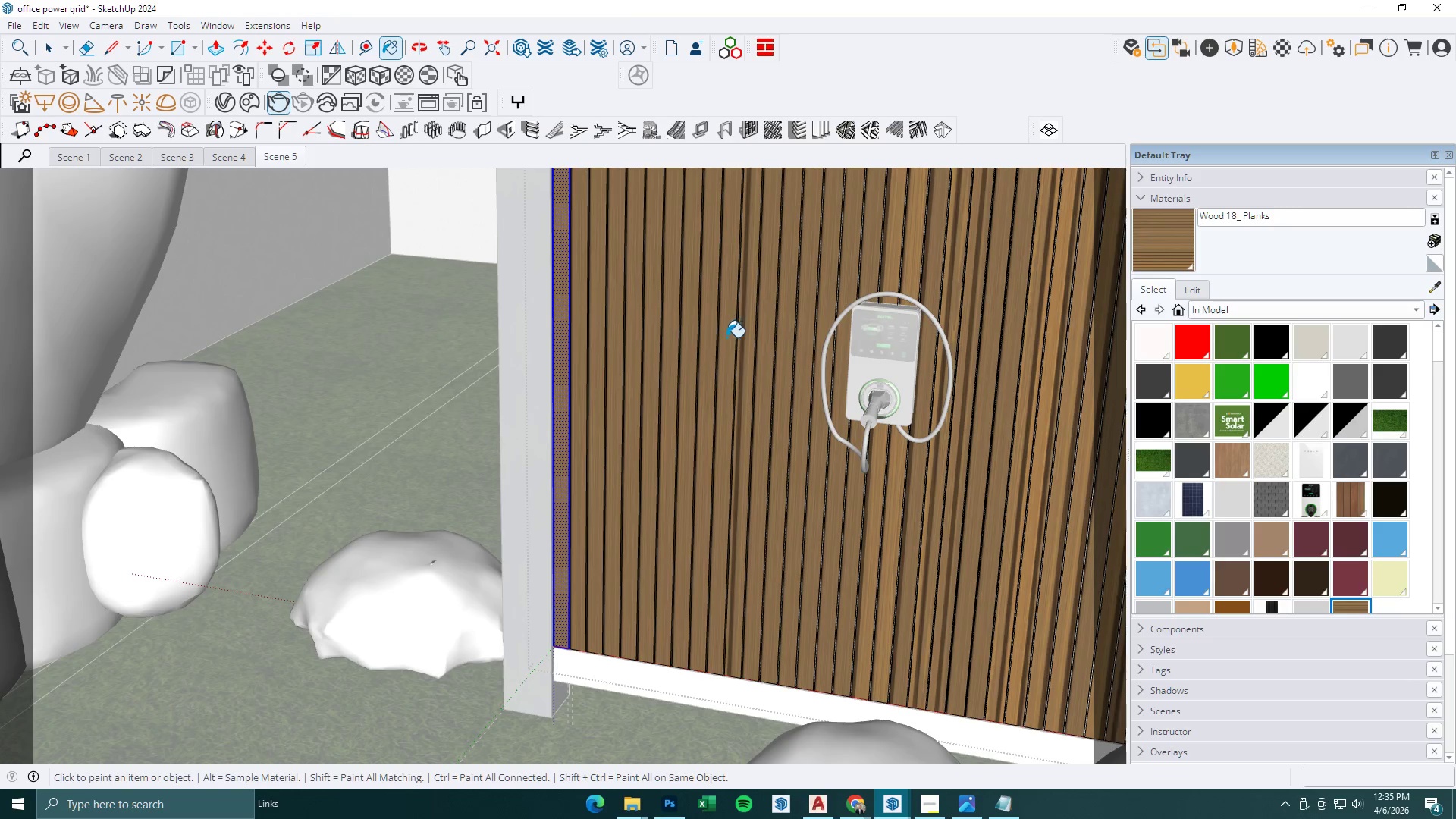 
triple_click([728, 338])
 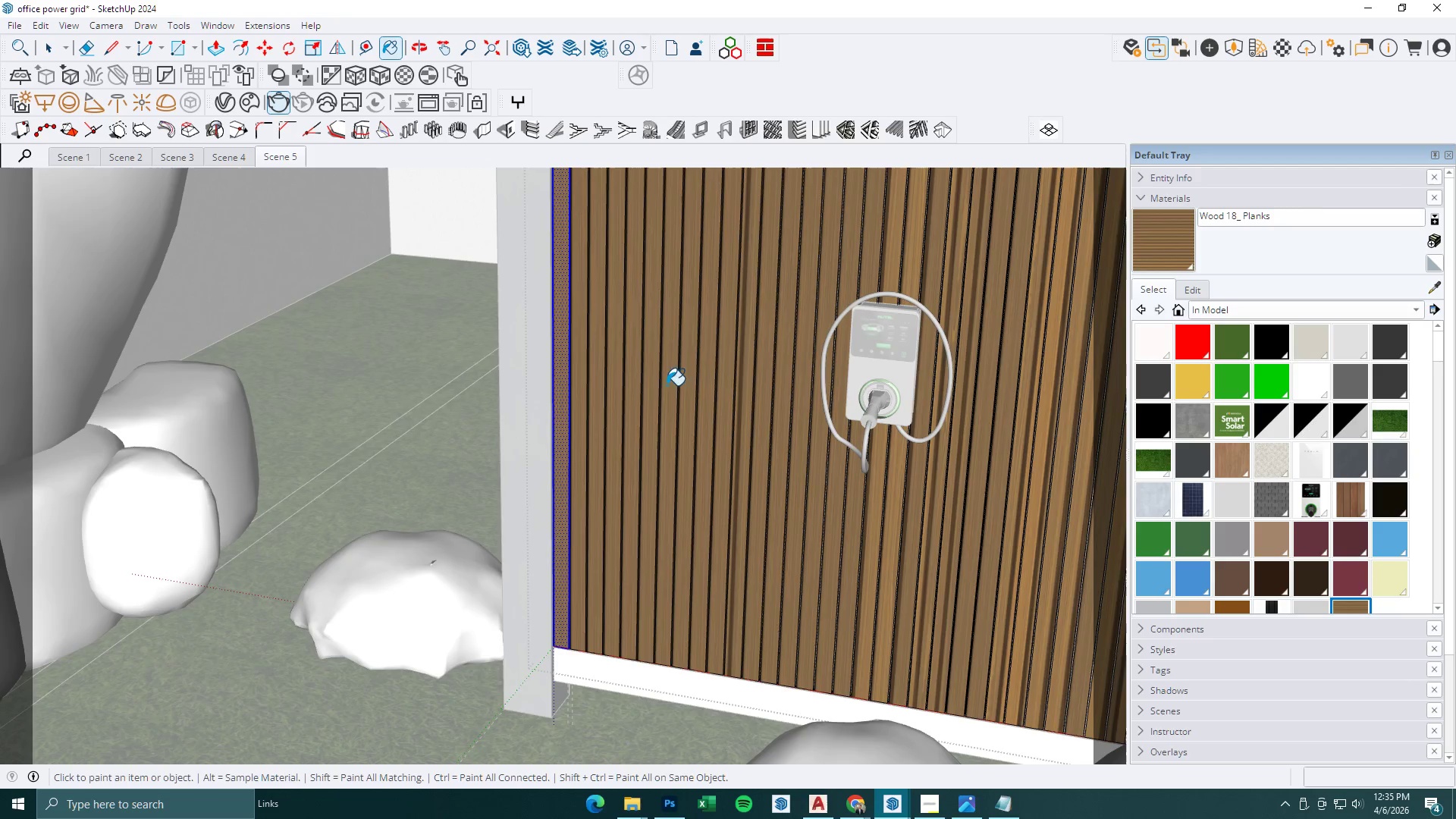 
left_click([778, 295])
 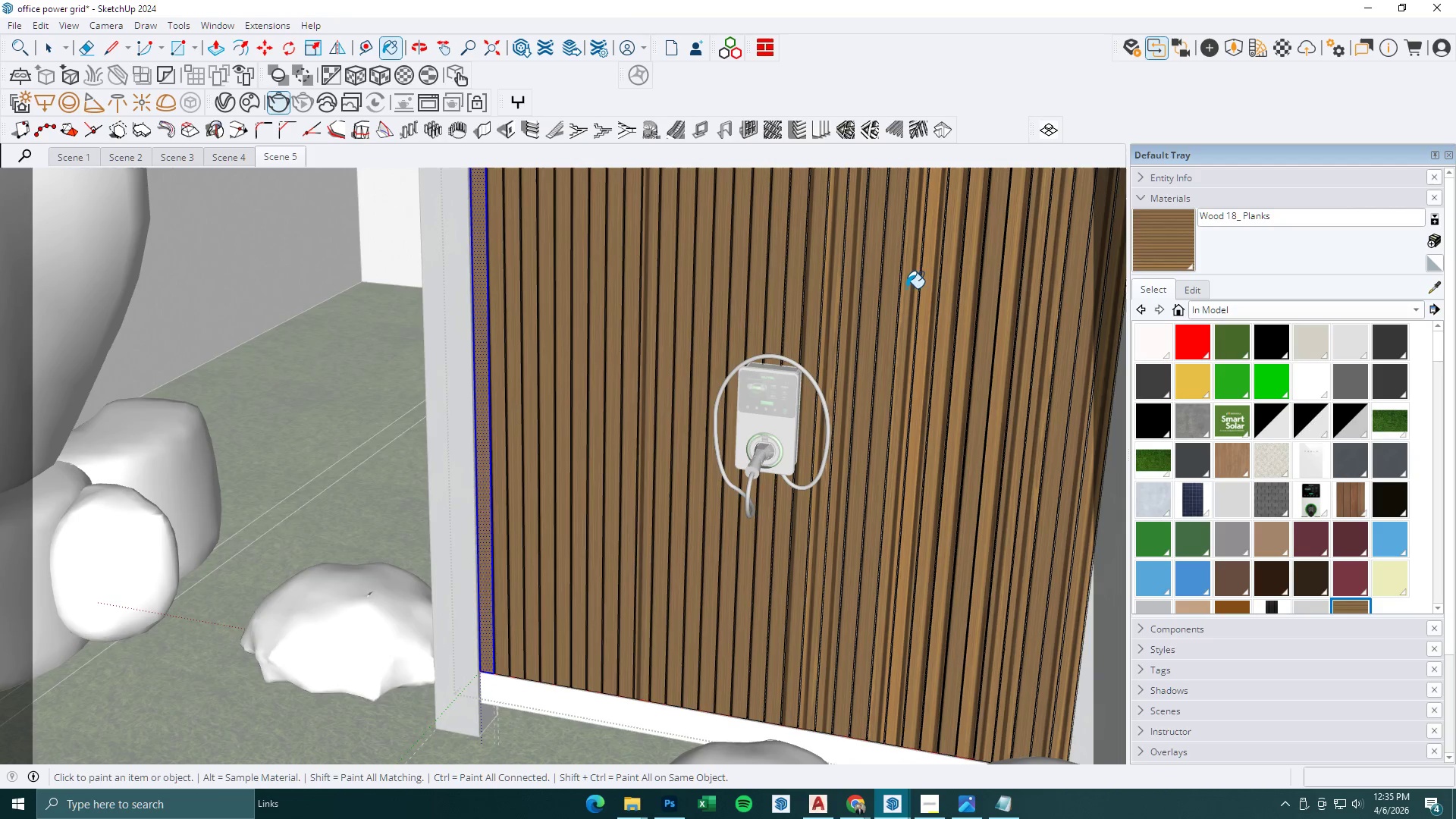 
scroll: coordinate [814, 312], scroll_direction: down, amount: 1.0
 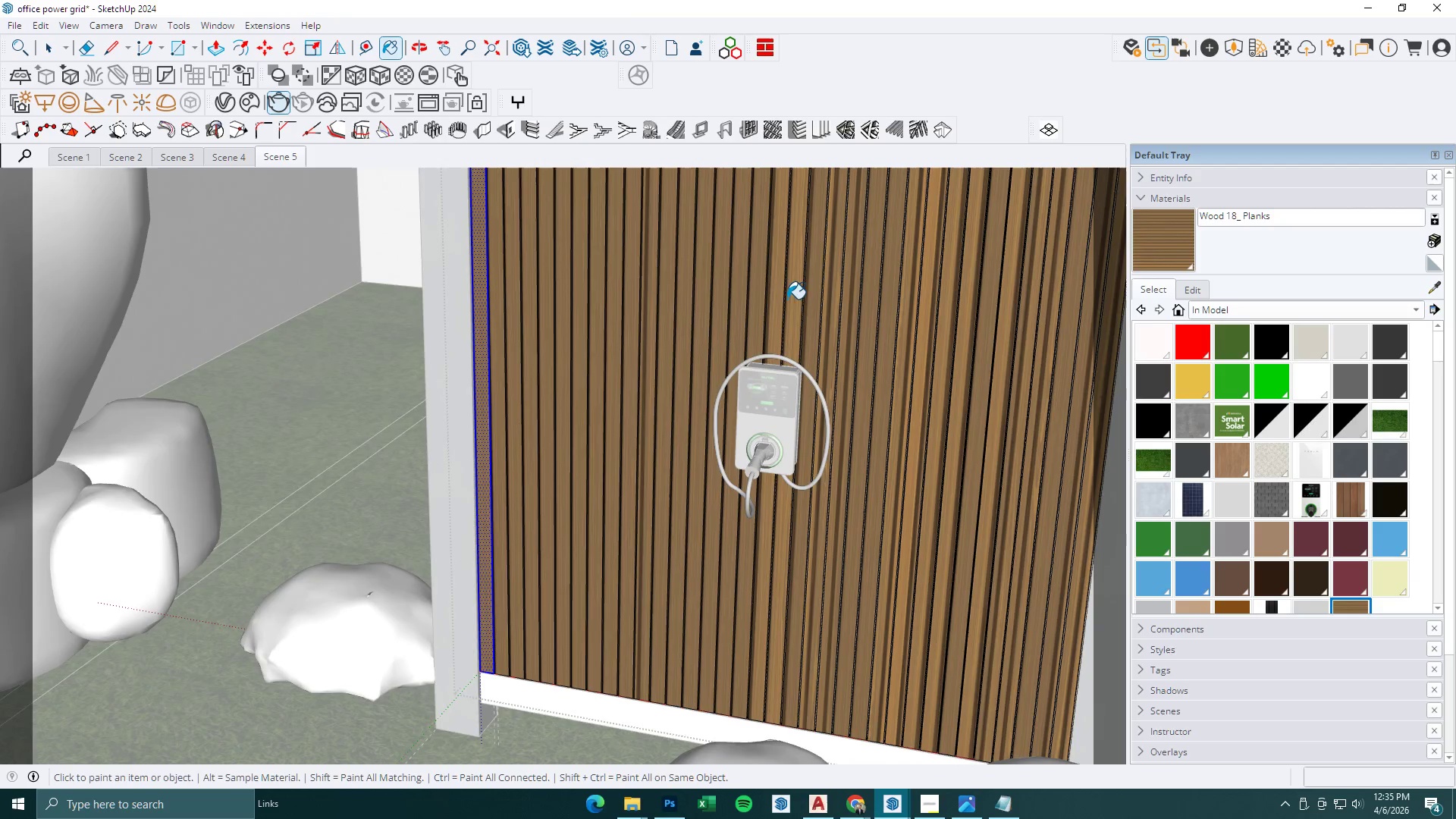 
left_click([829, 279])
 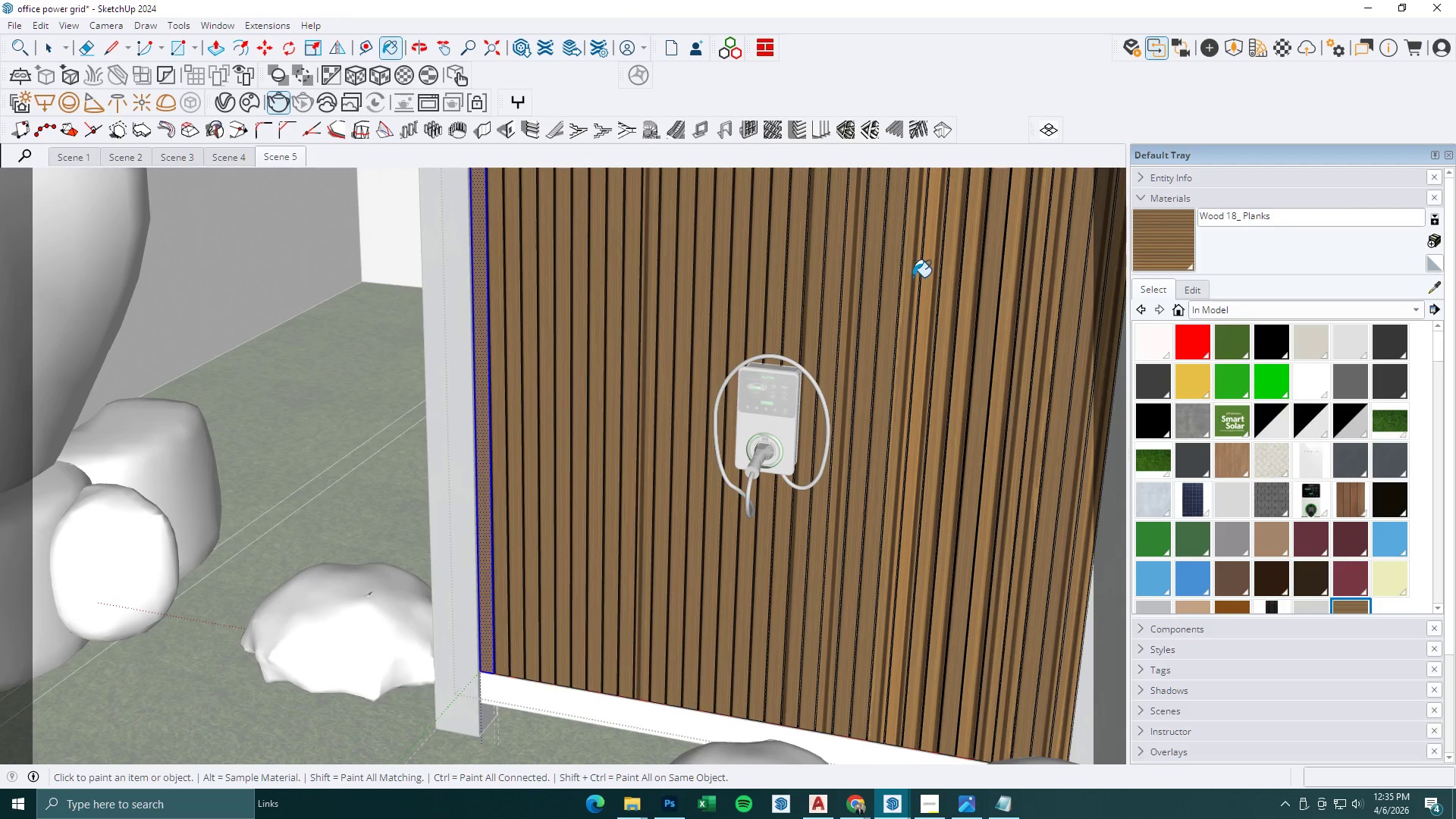 
double_click([933, 277])
 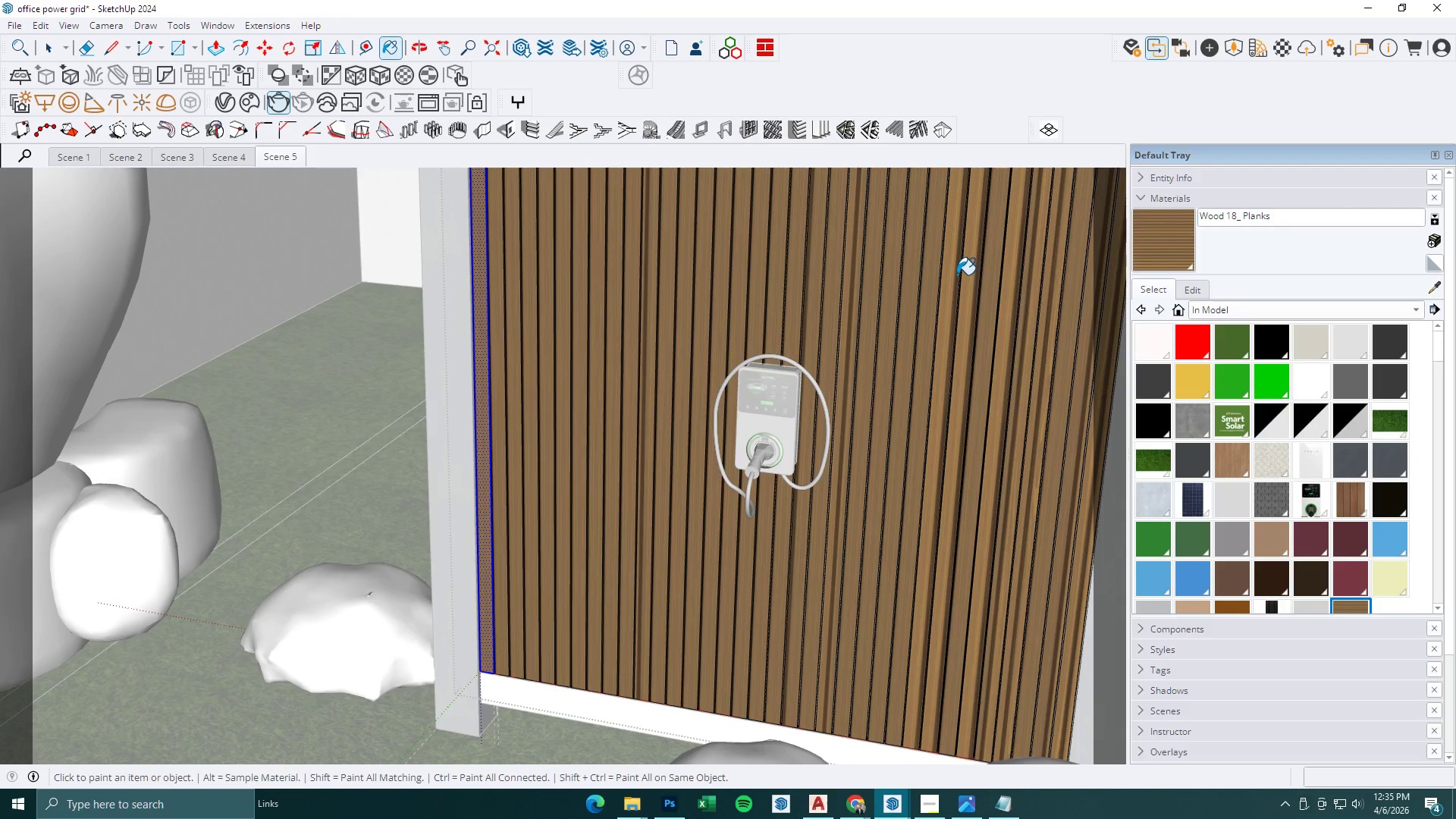 
triple_click([958, 274])
 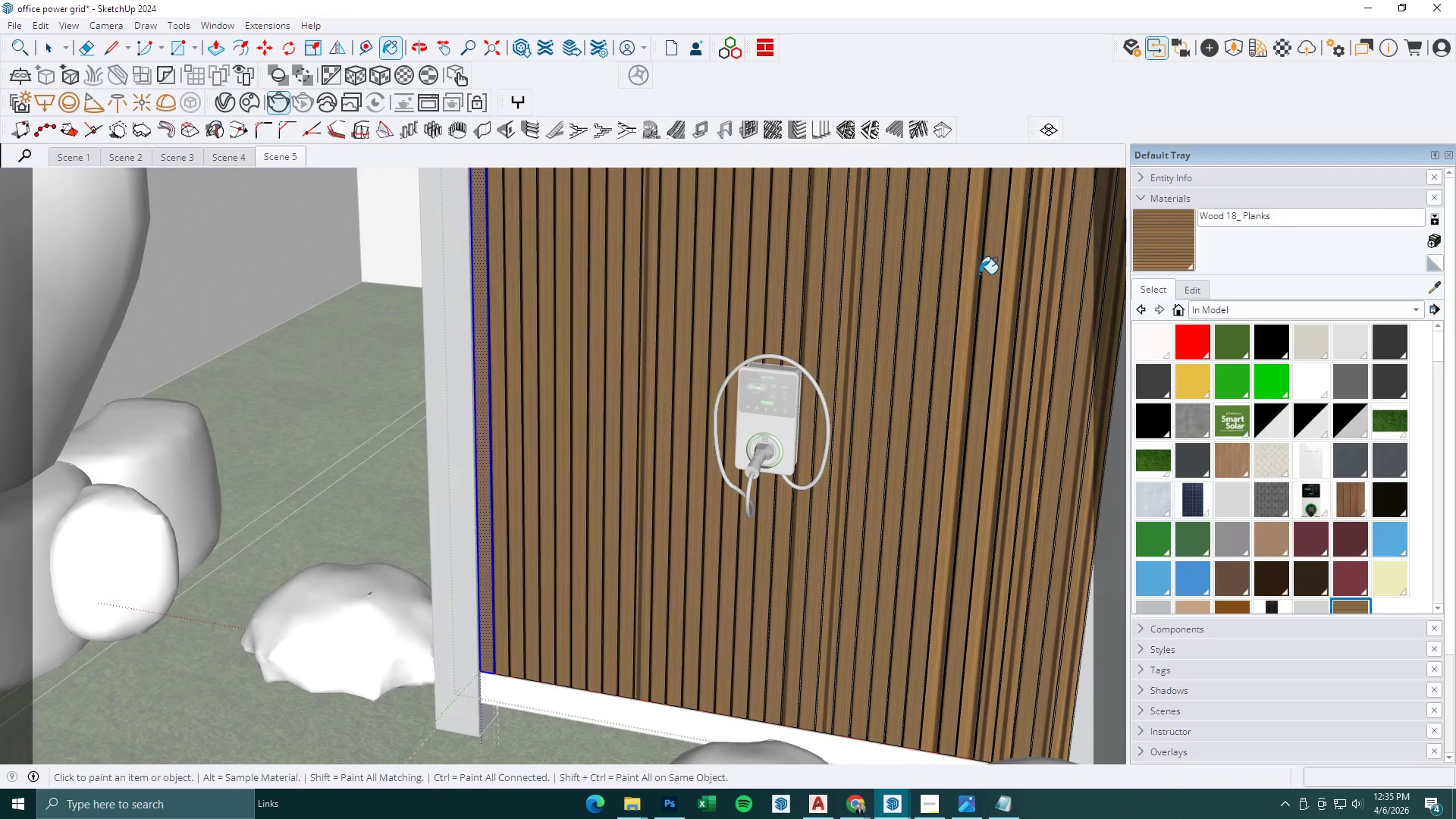 
triple_click([959, 273])
 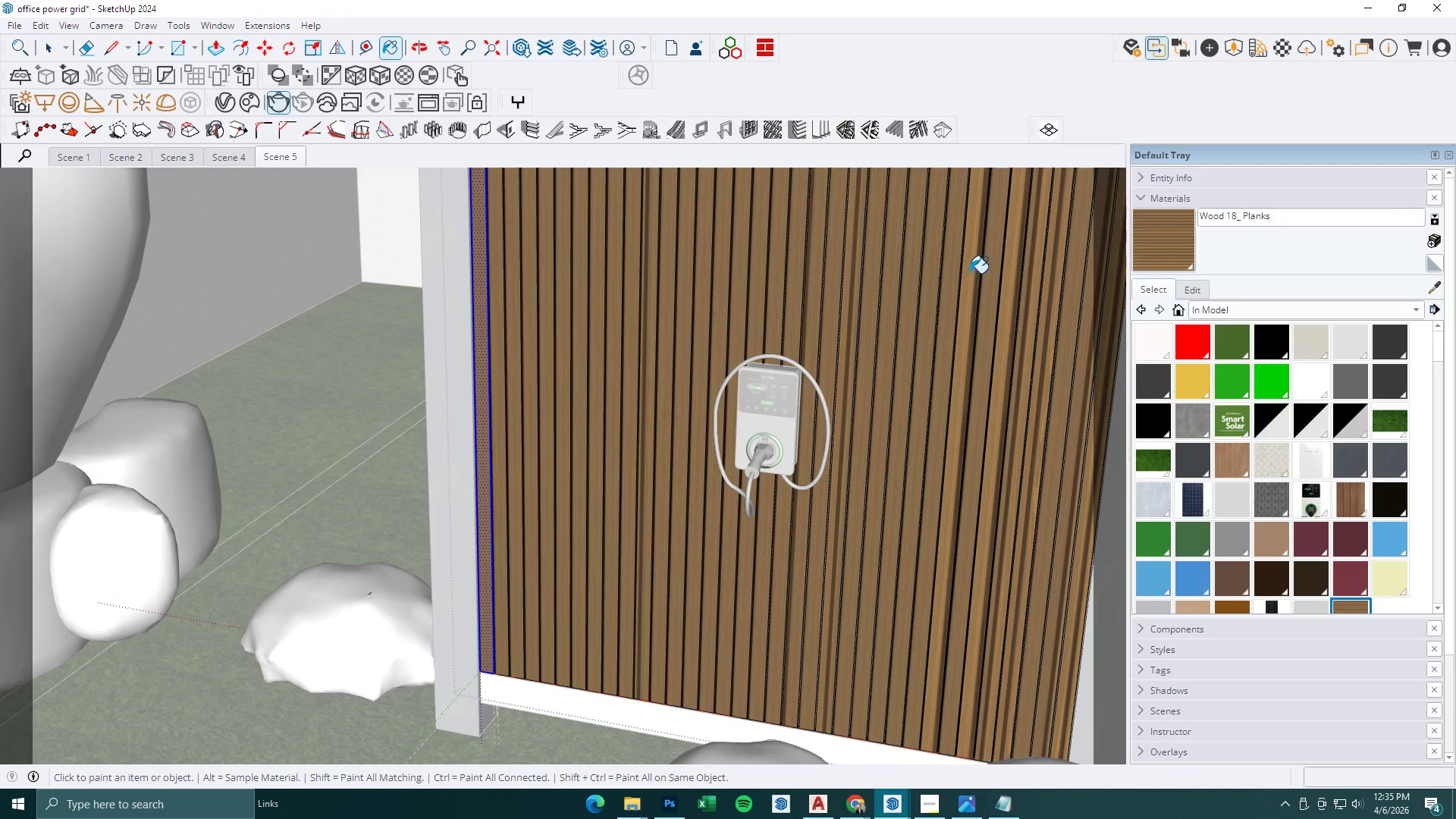 
triple_click([971, 273])
 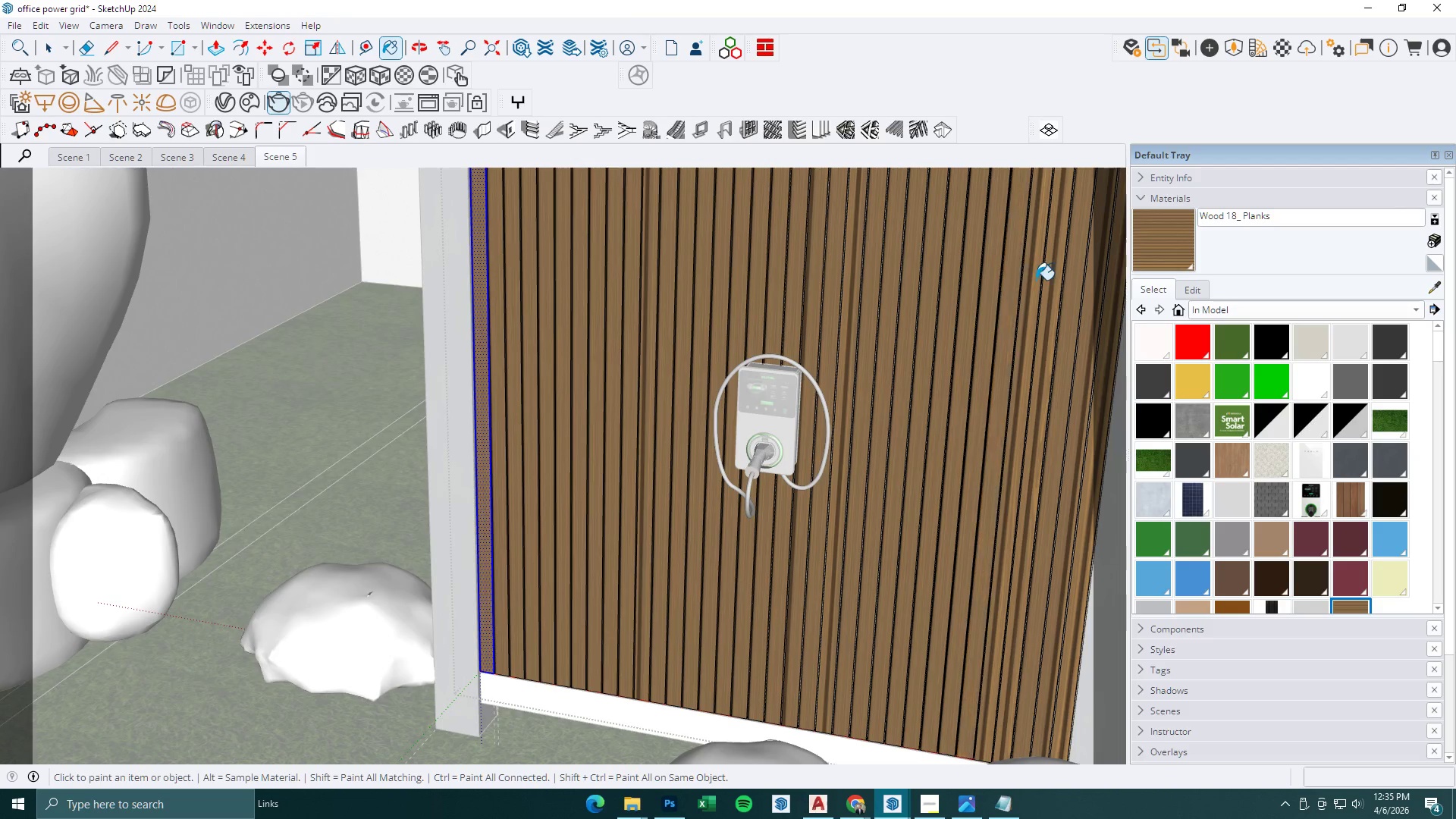 
triple_click([1039, 284])
 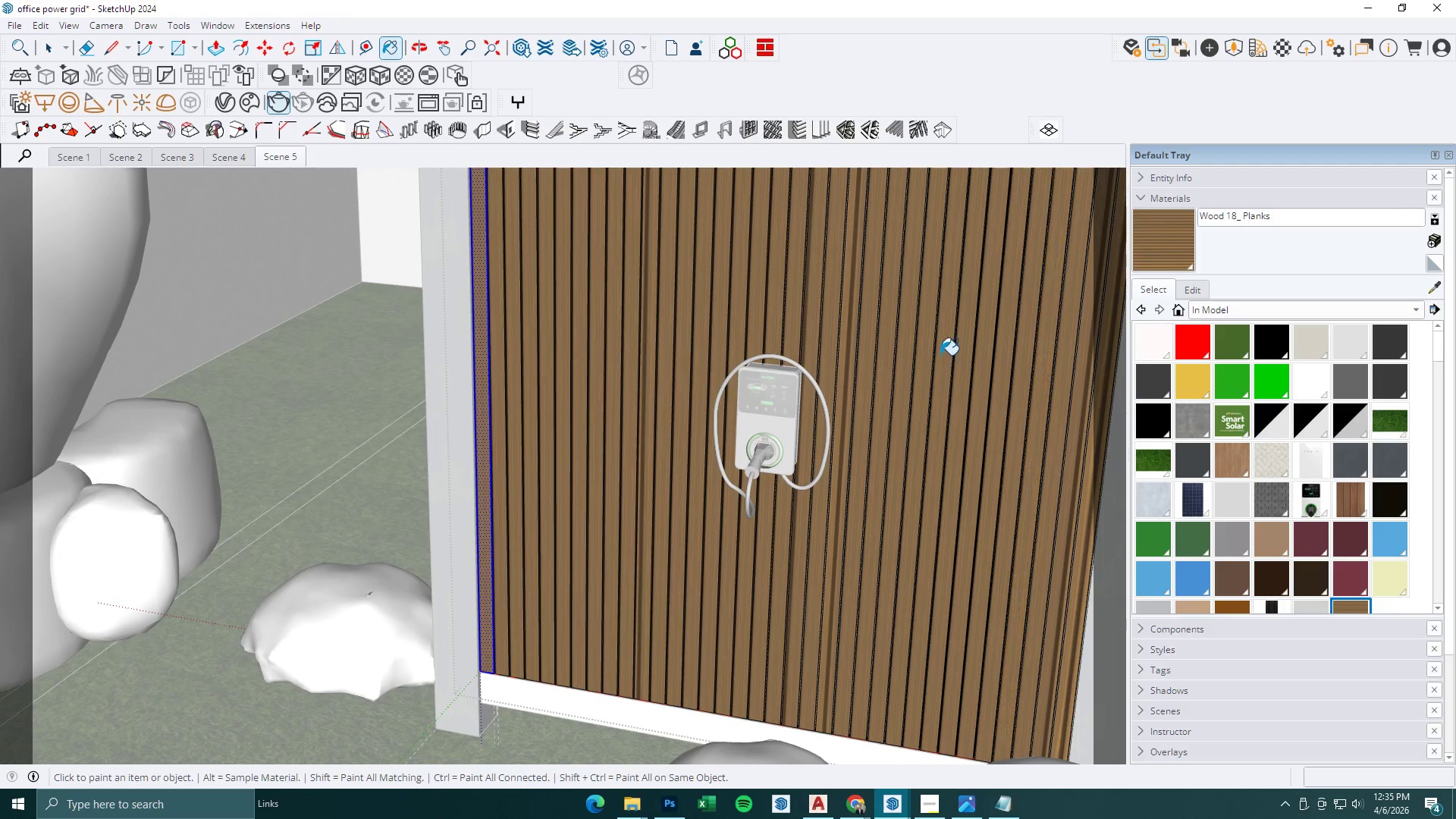 
scroll: coordinate [880, 378], scroll_direction: up, amount: 3.0
 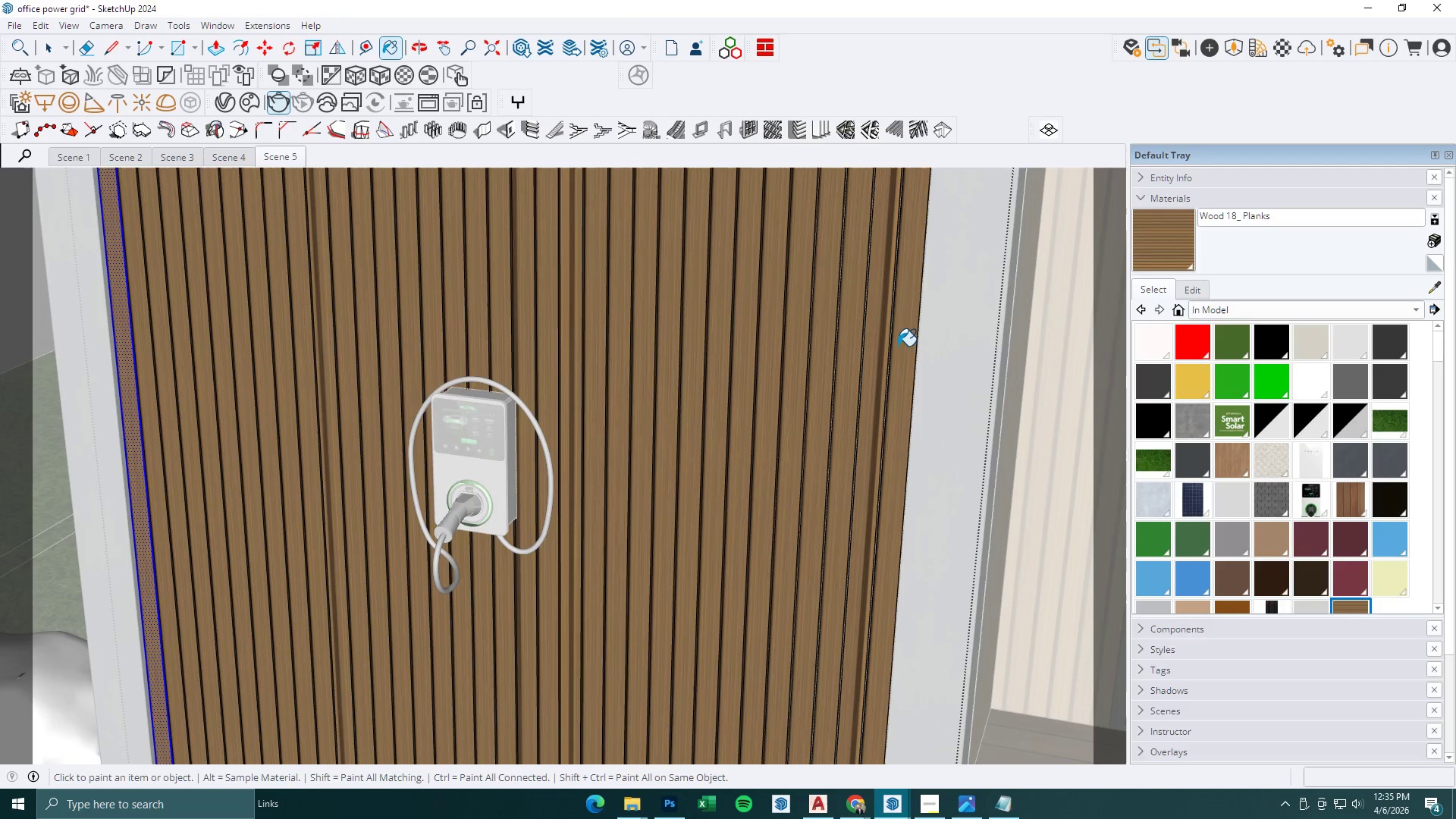 
left_click([883, 334])
 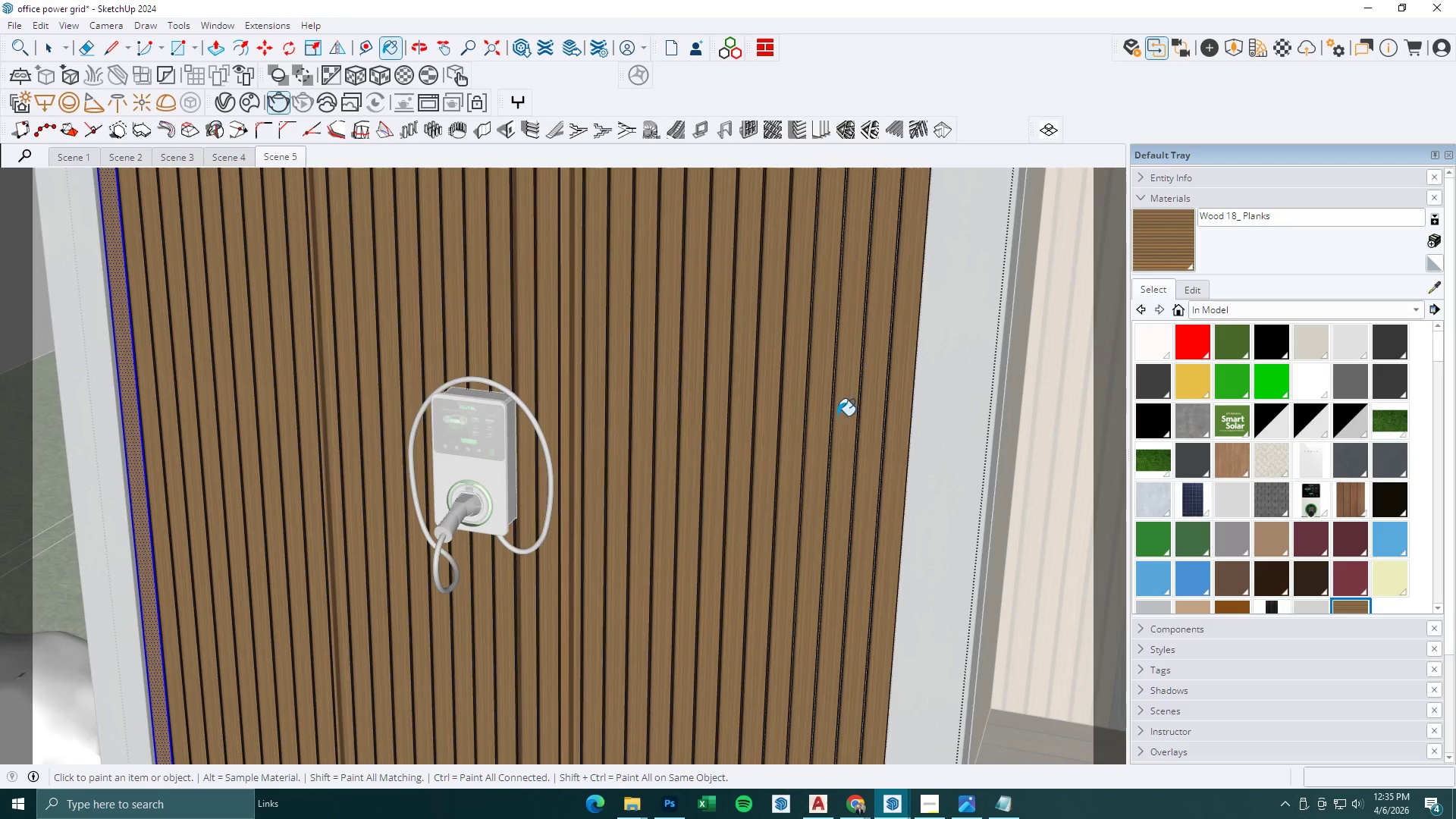 
scroll: coordinate [801, 455], scroll_direction: down, amount: 6.0
 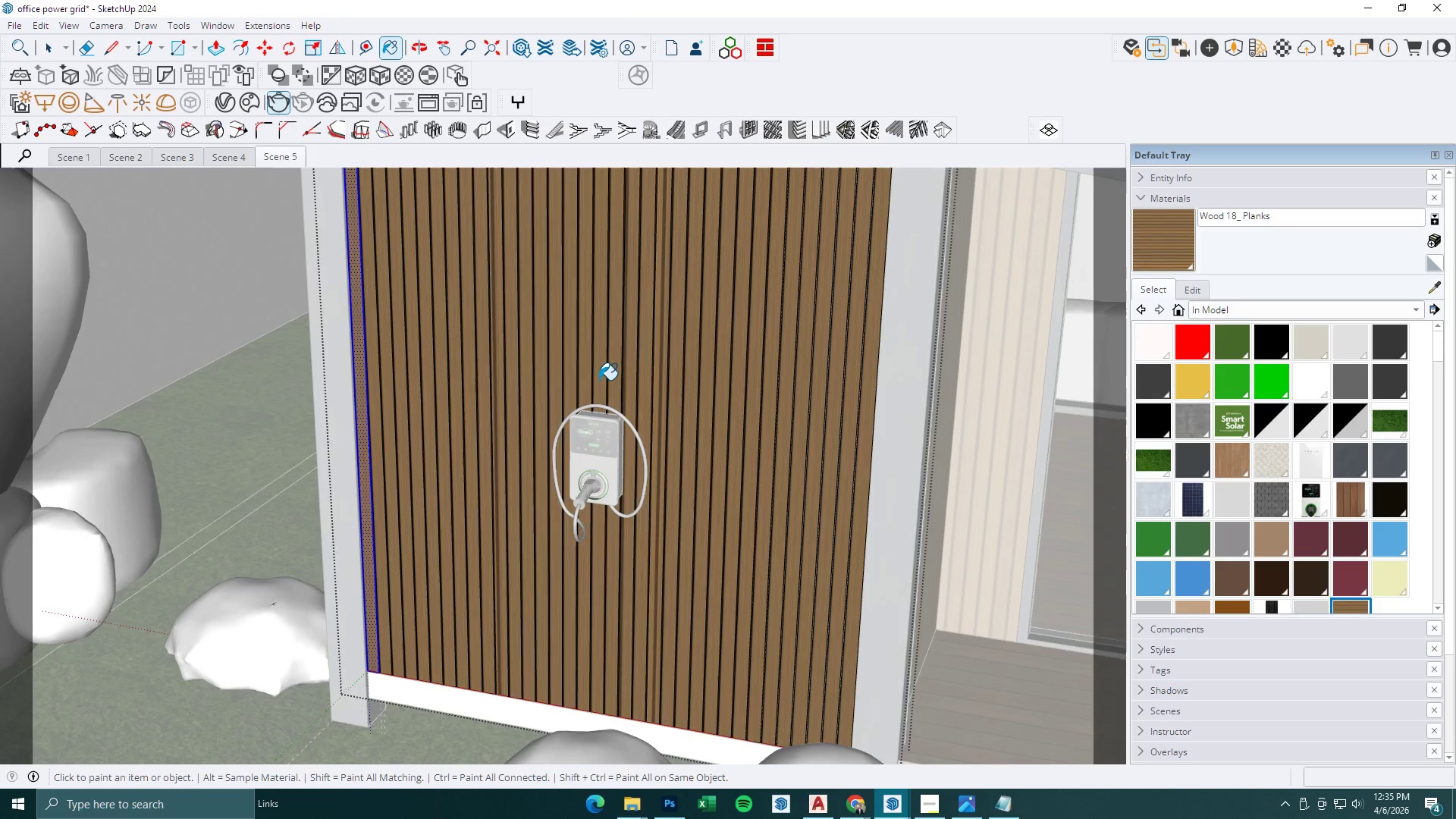 
scroll: coordinate [617, 371], scroll_direction: up, amount: 7.0
 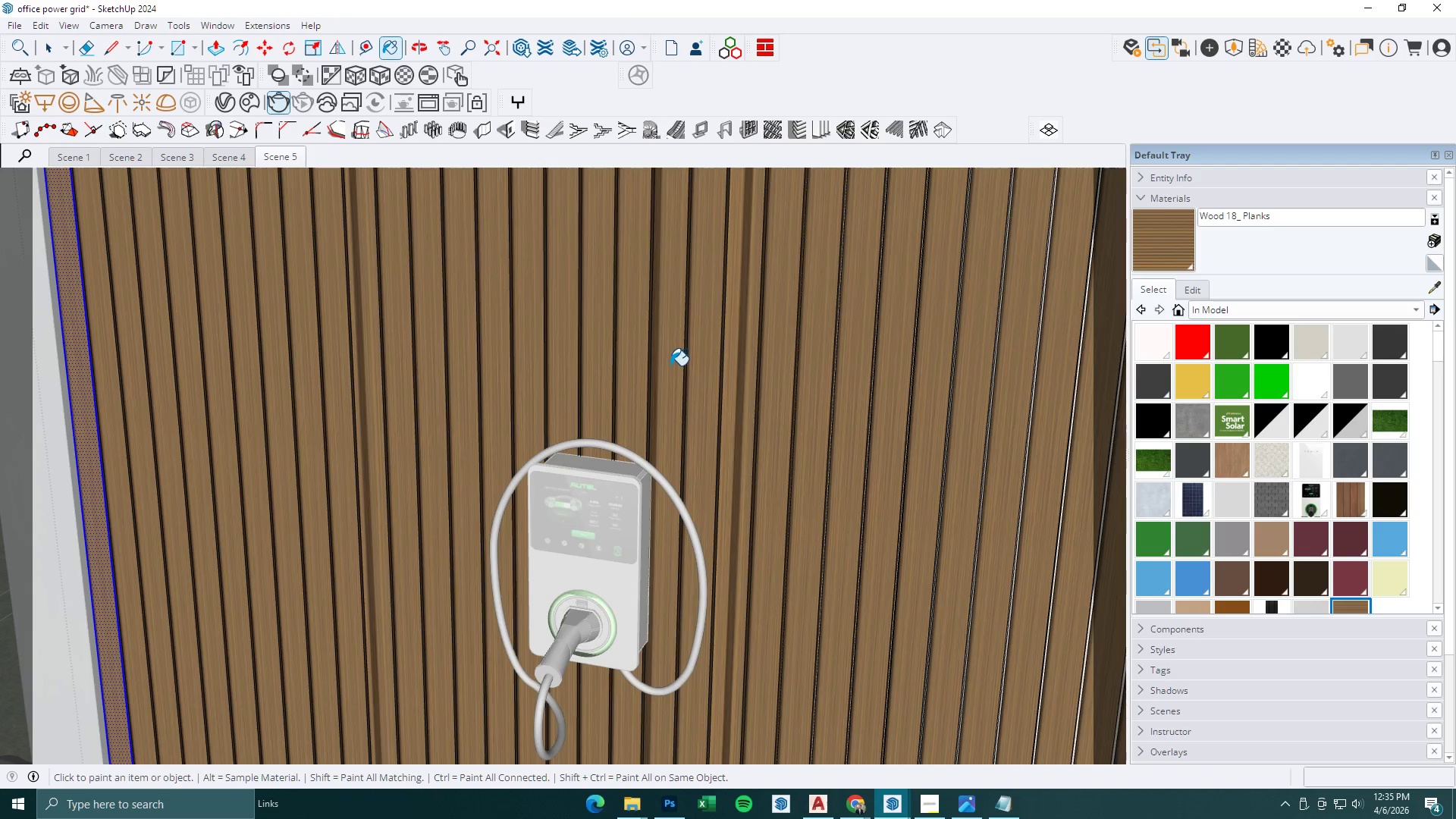 
double_click([654, 358])
 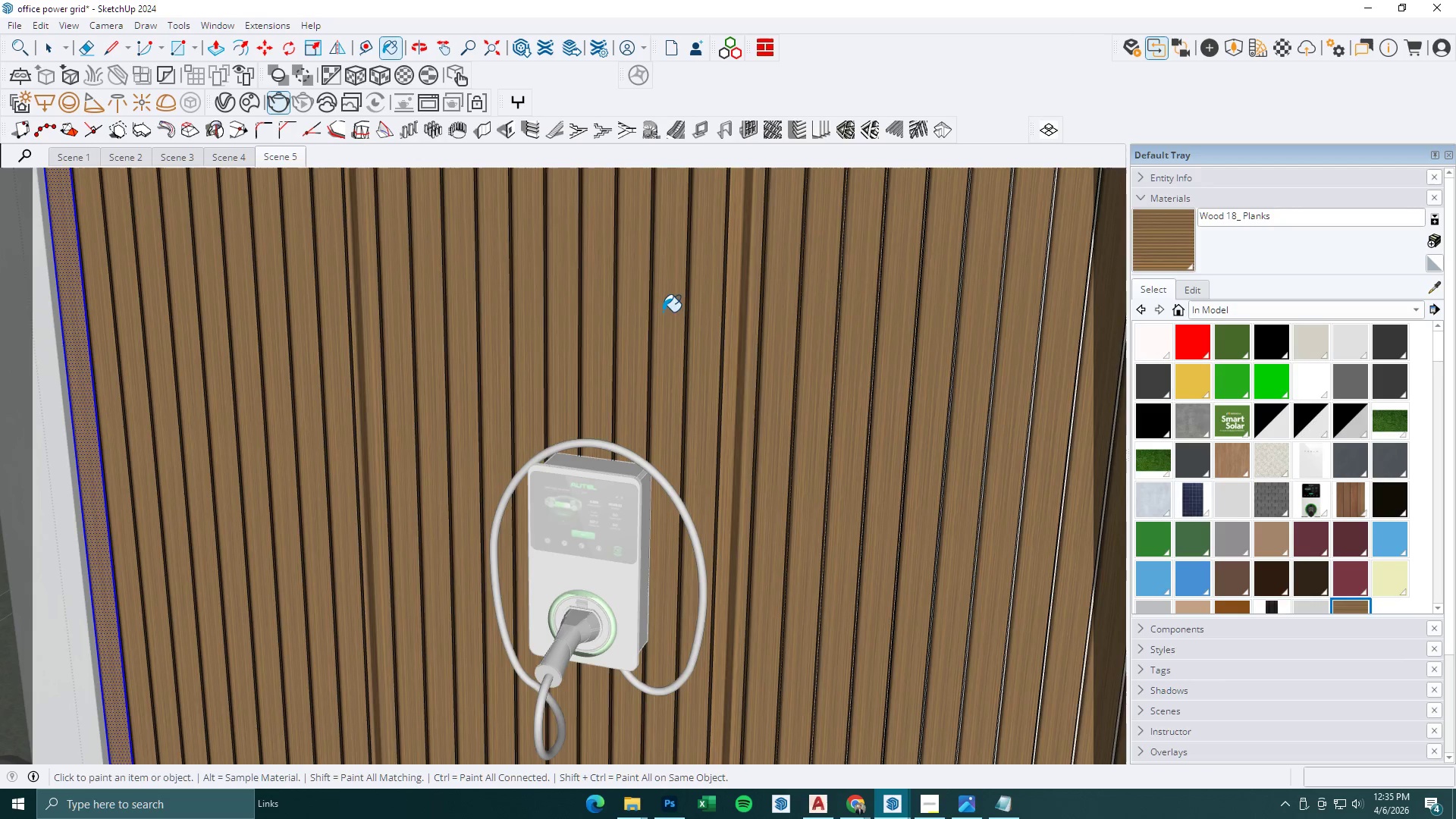 
scroll: coordinate [633, 353], scroll_direction: down, amount: 4.0
 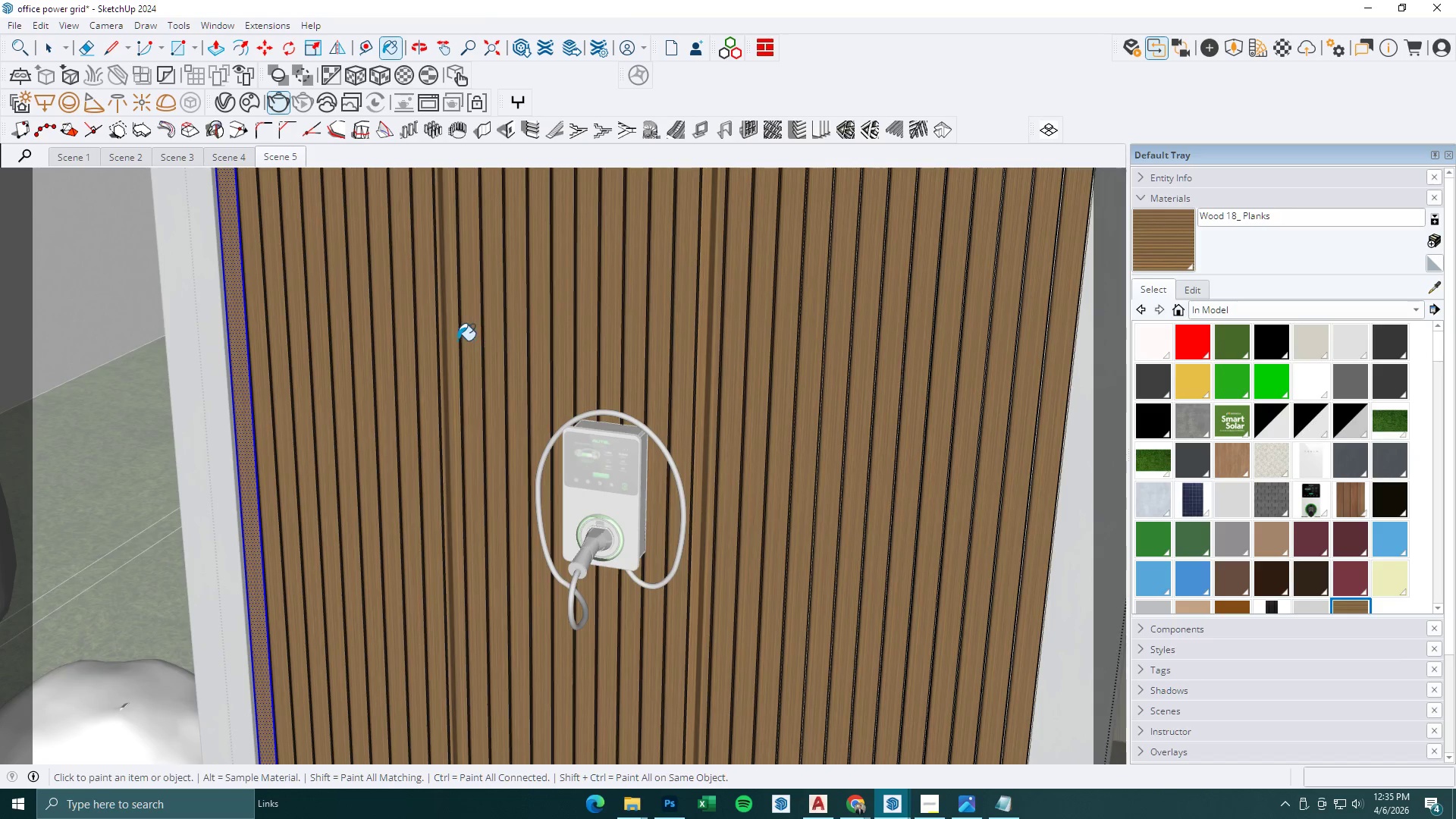 
left_click([444, 337])
 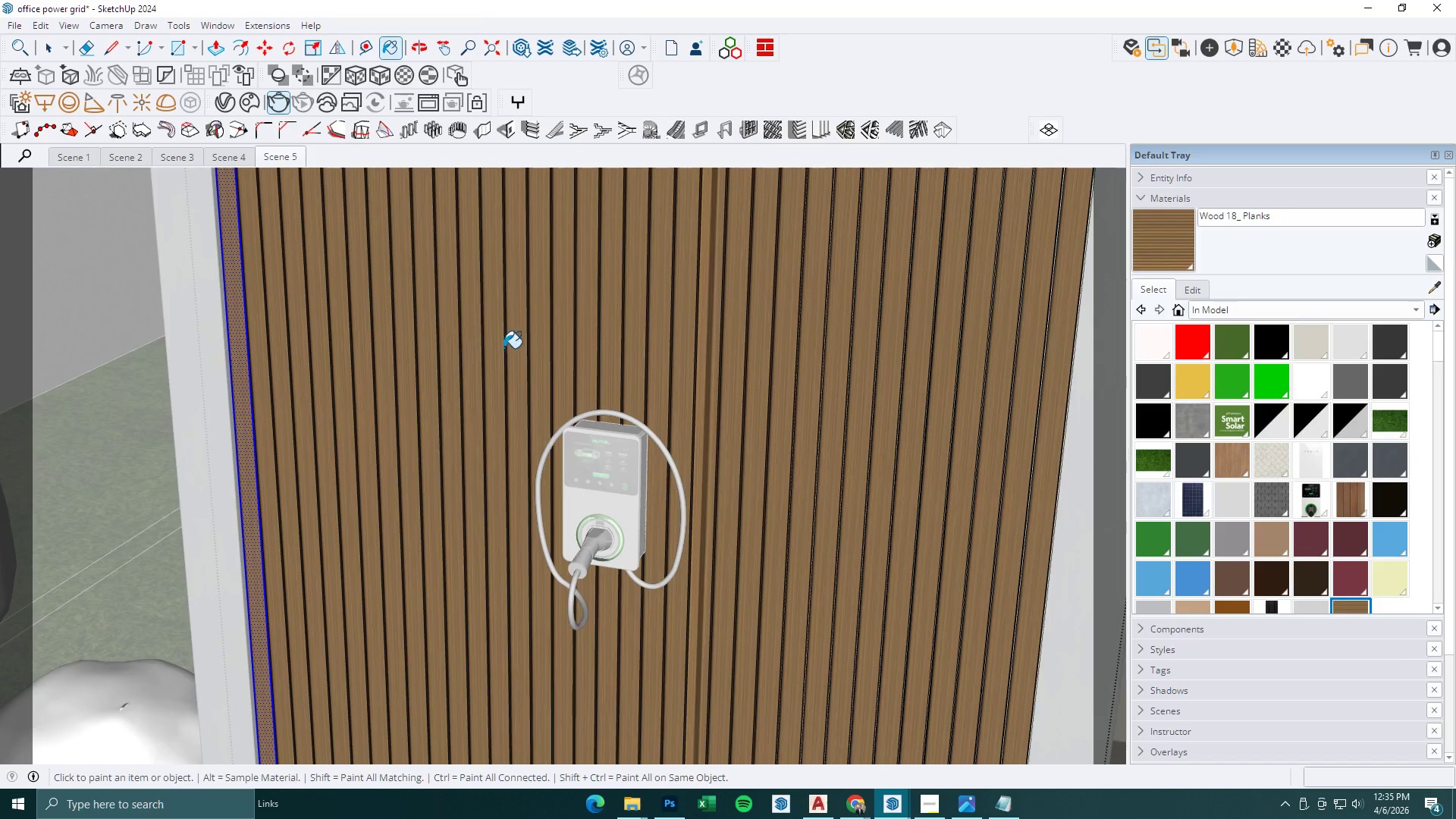 
scroll: coordinate [569, 464], scroll_direction: down, amount: 11.0
 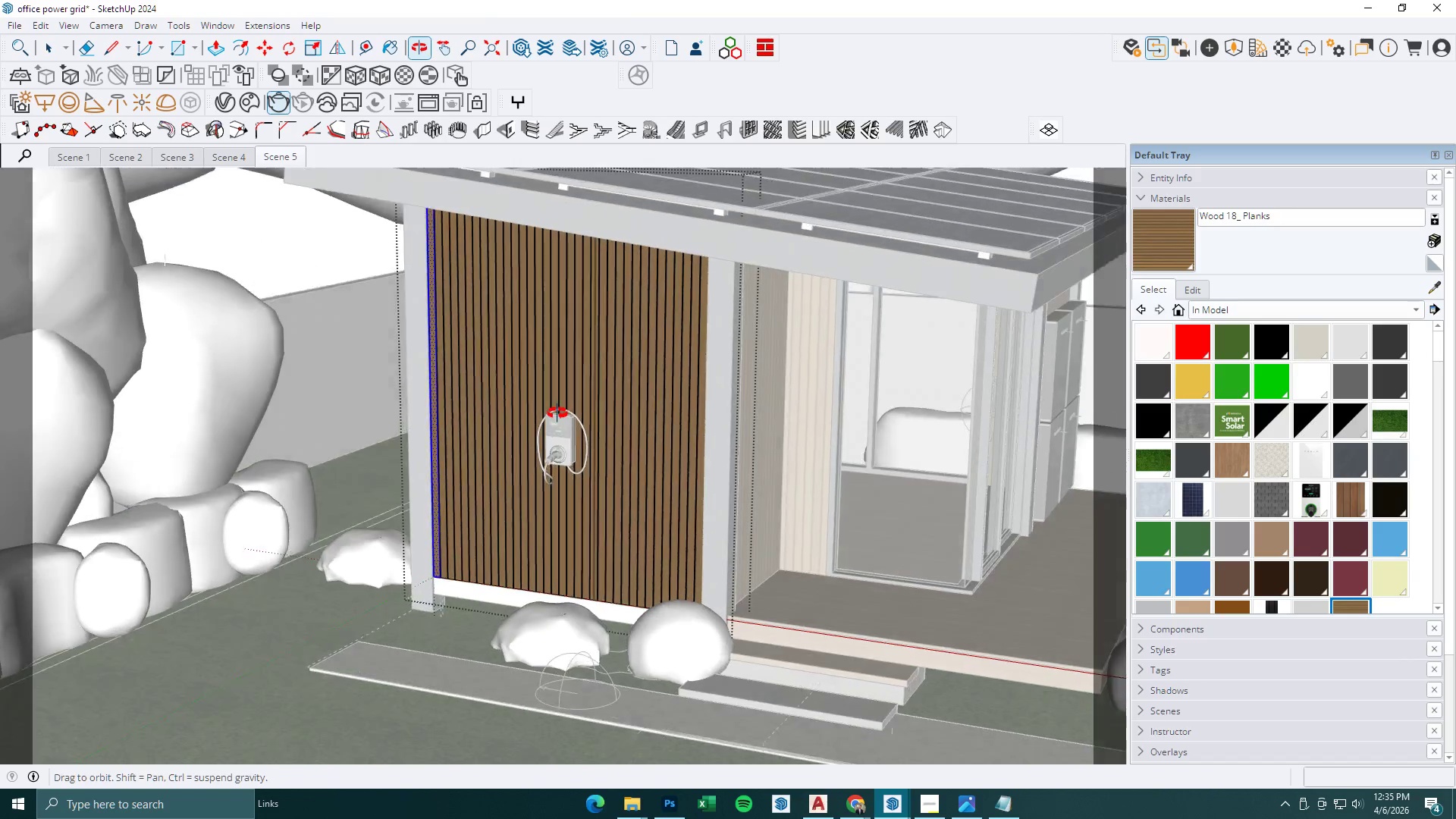 
left_click([587, 330])
 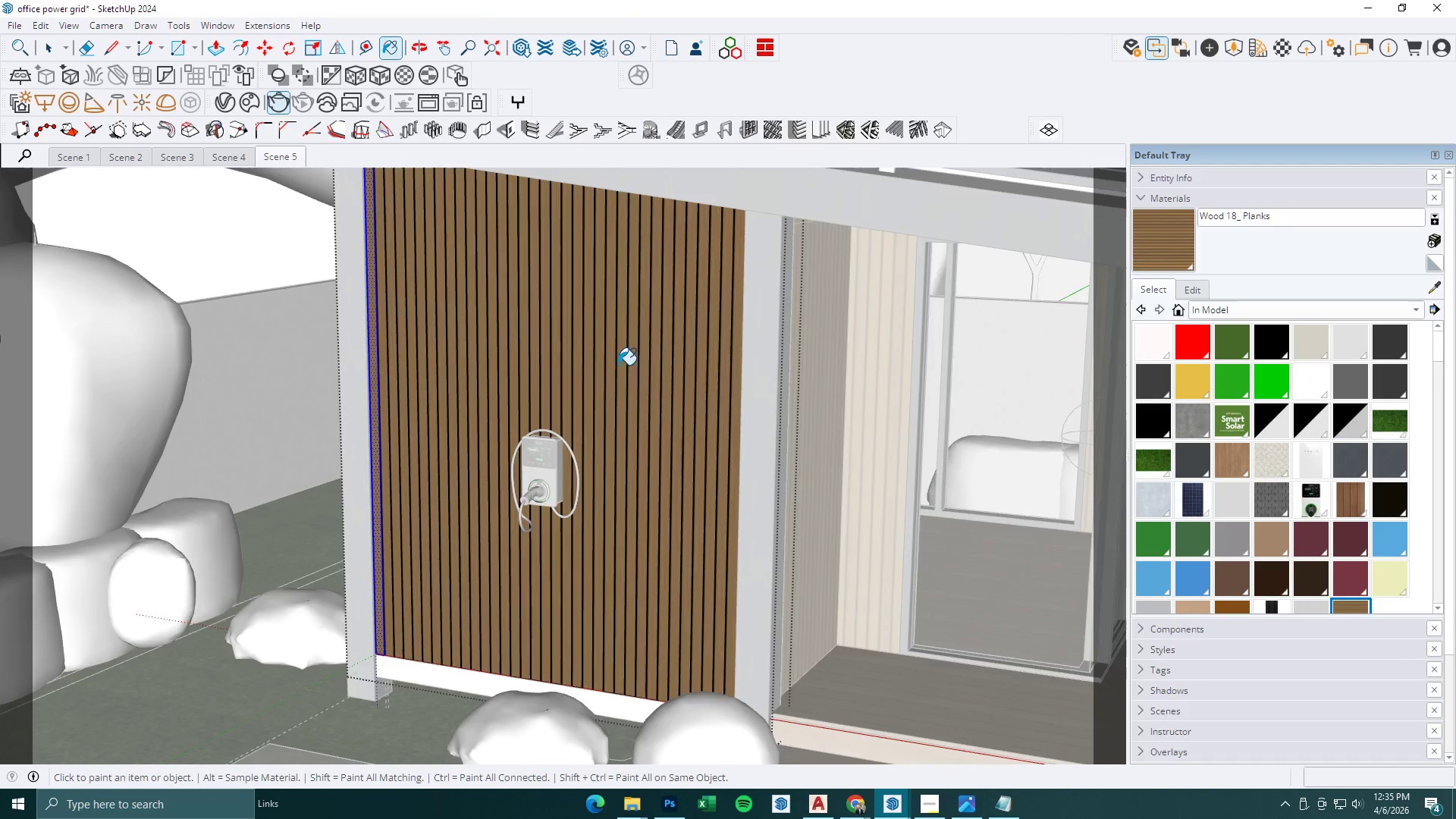 
scroll: coordinate [602, 330], scroll_direction: up, amount: 3.0
 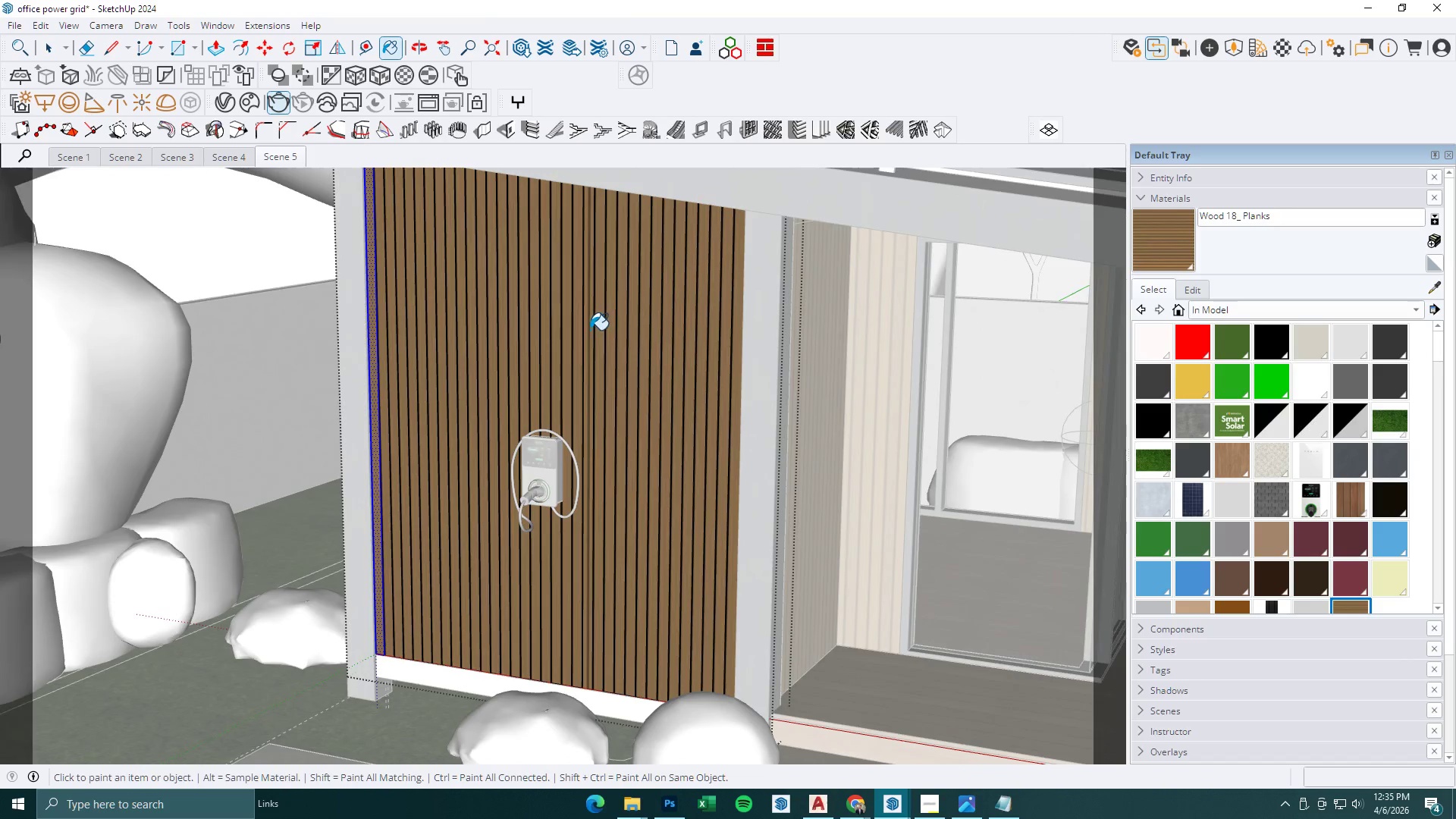 
key(Space)
 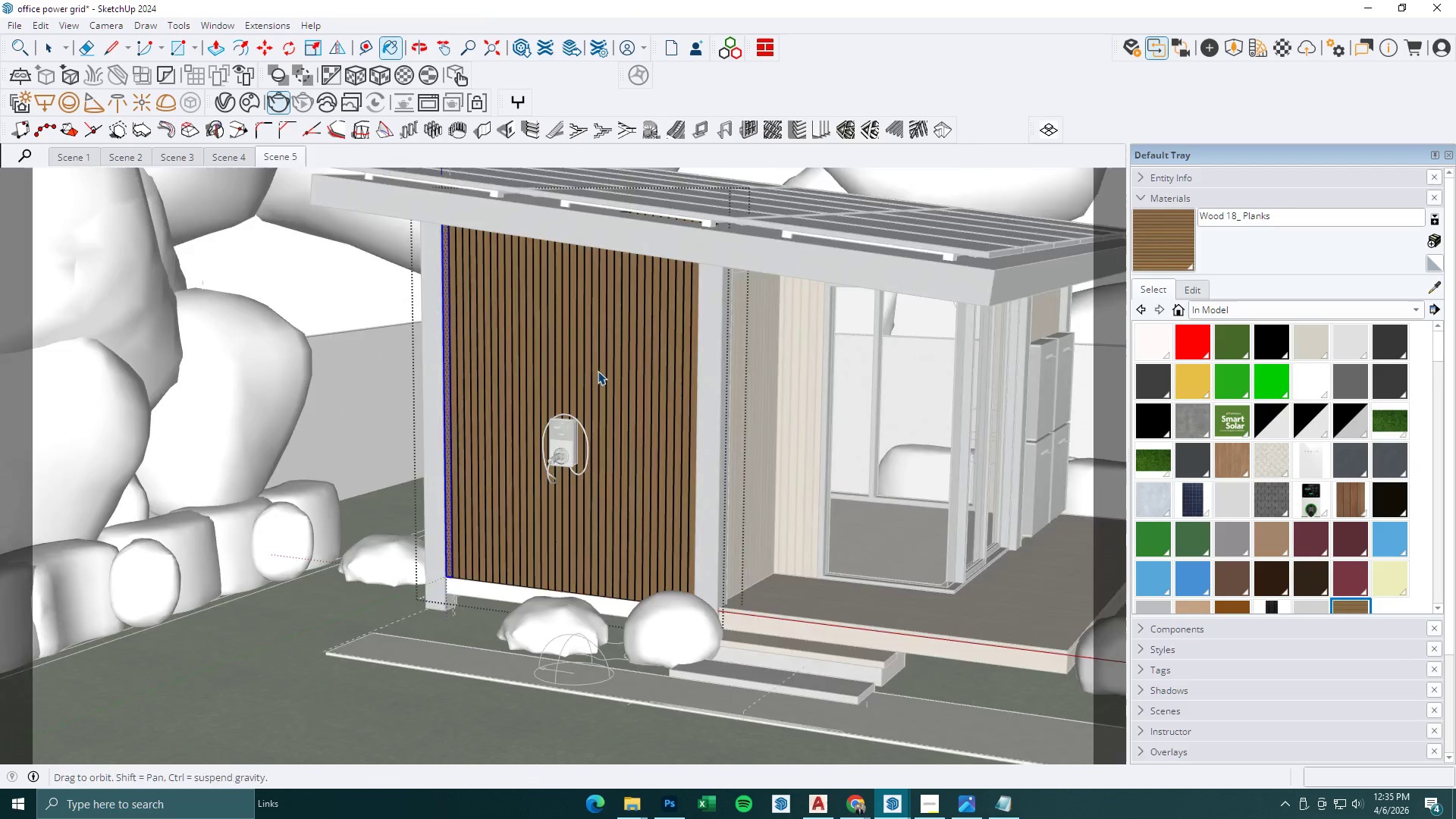 
key(Escape)
 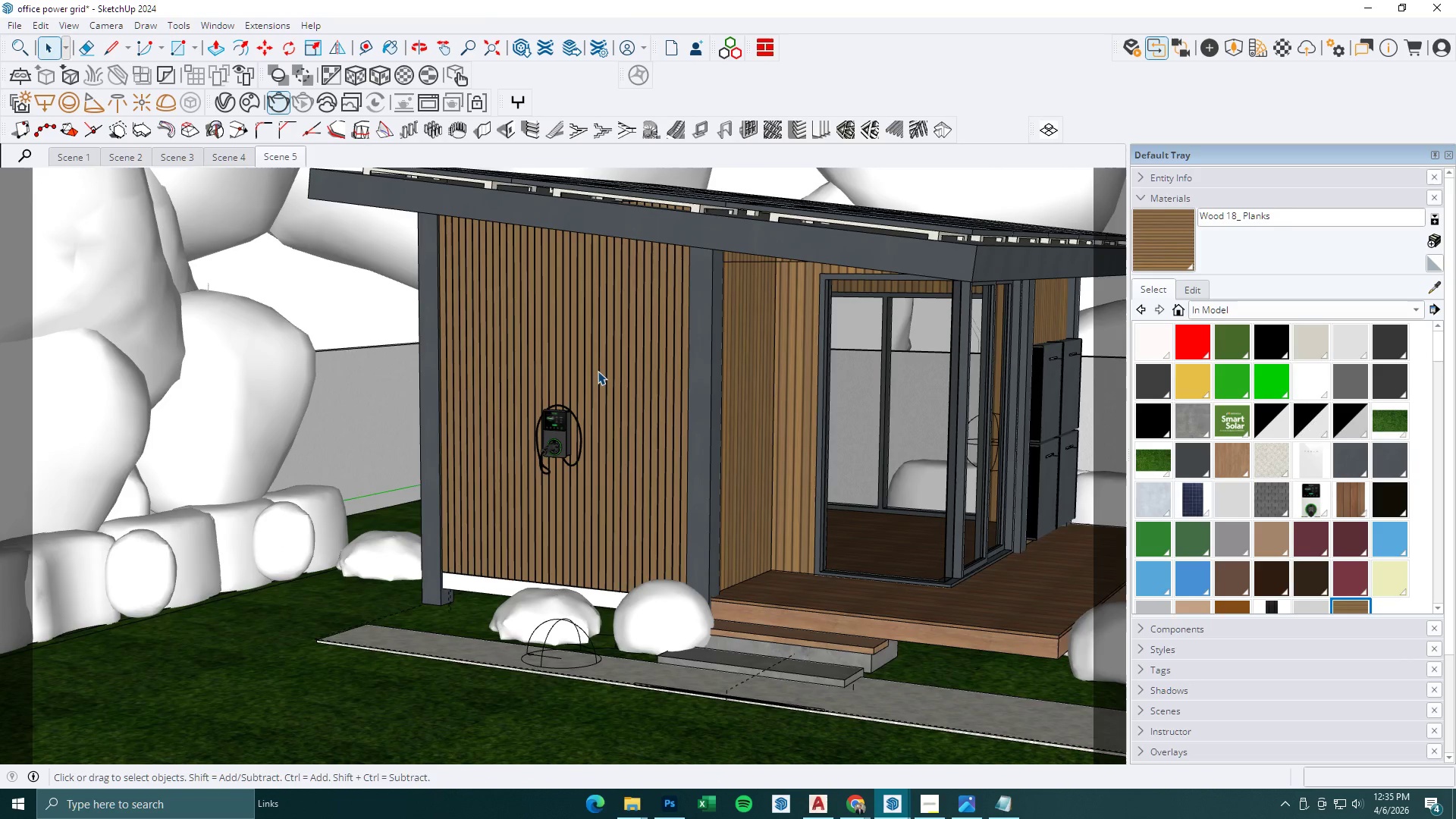 
scroll: coordinate [626, 409], scroll_direction: down, amount: 4.0
 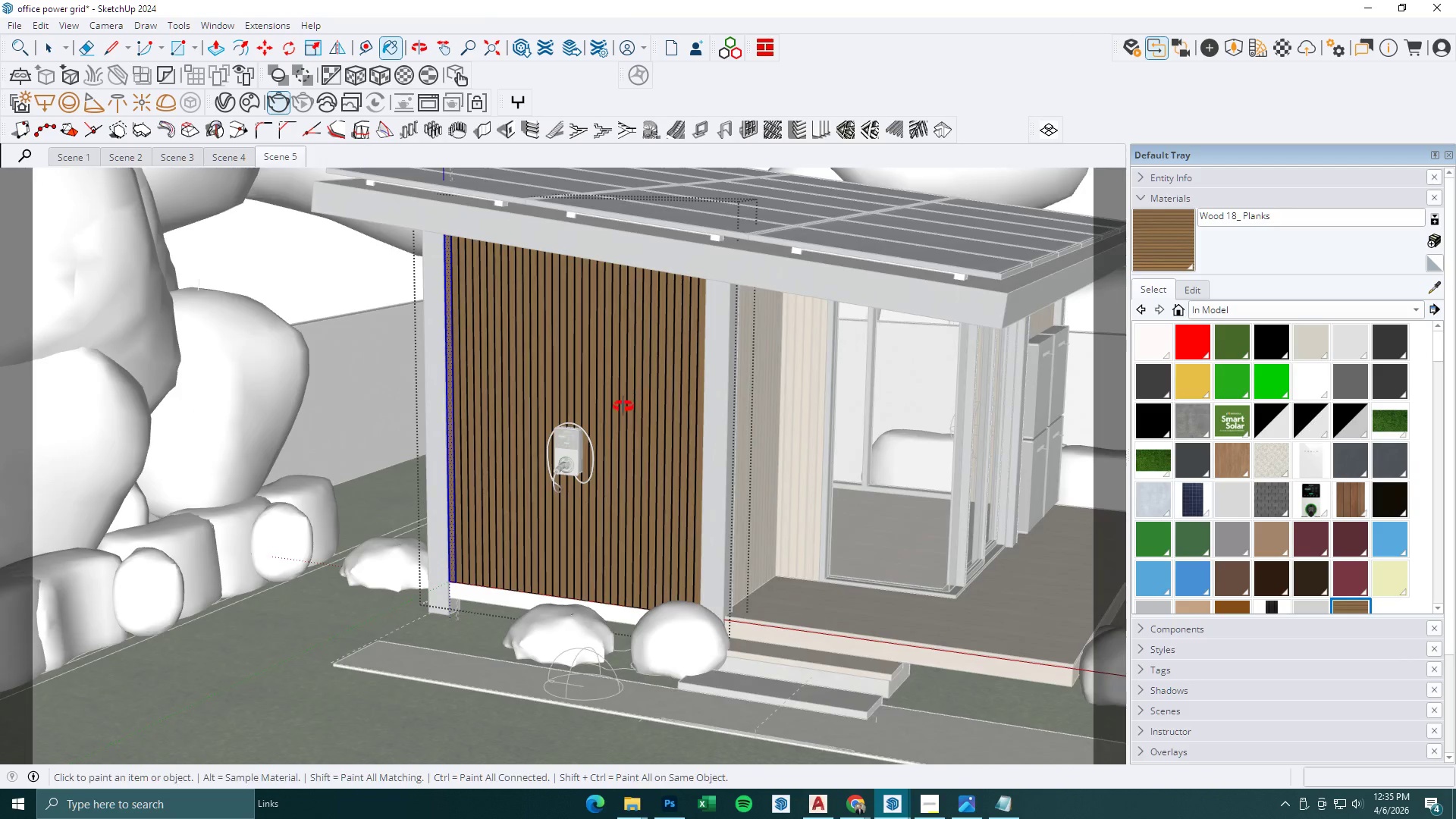 
key(Escape)
 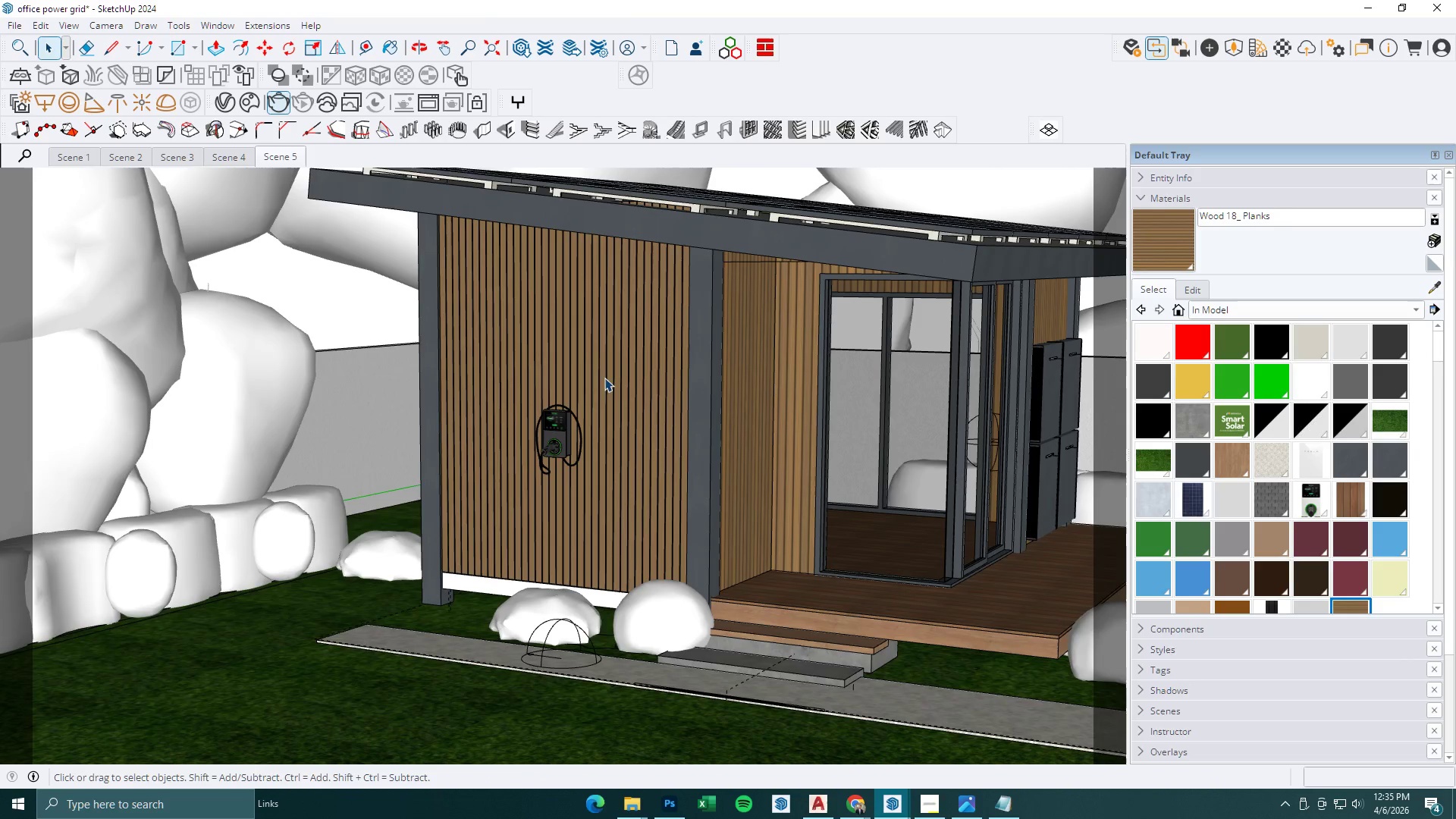 
key(Escape)
 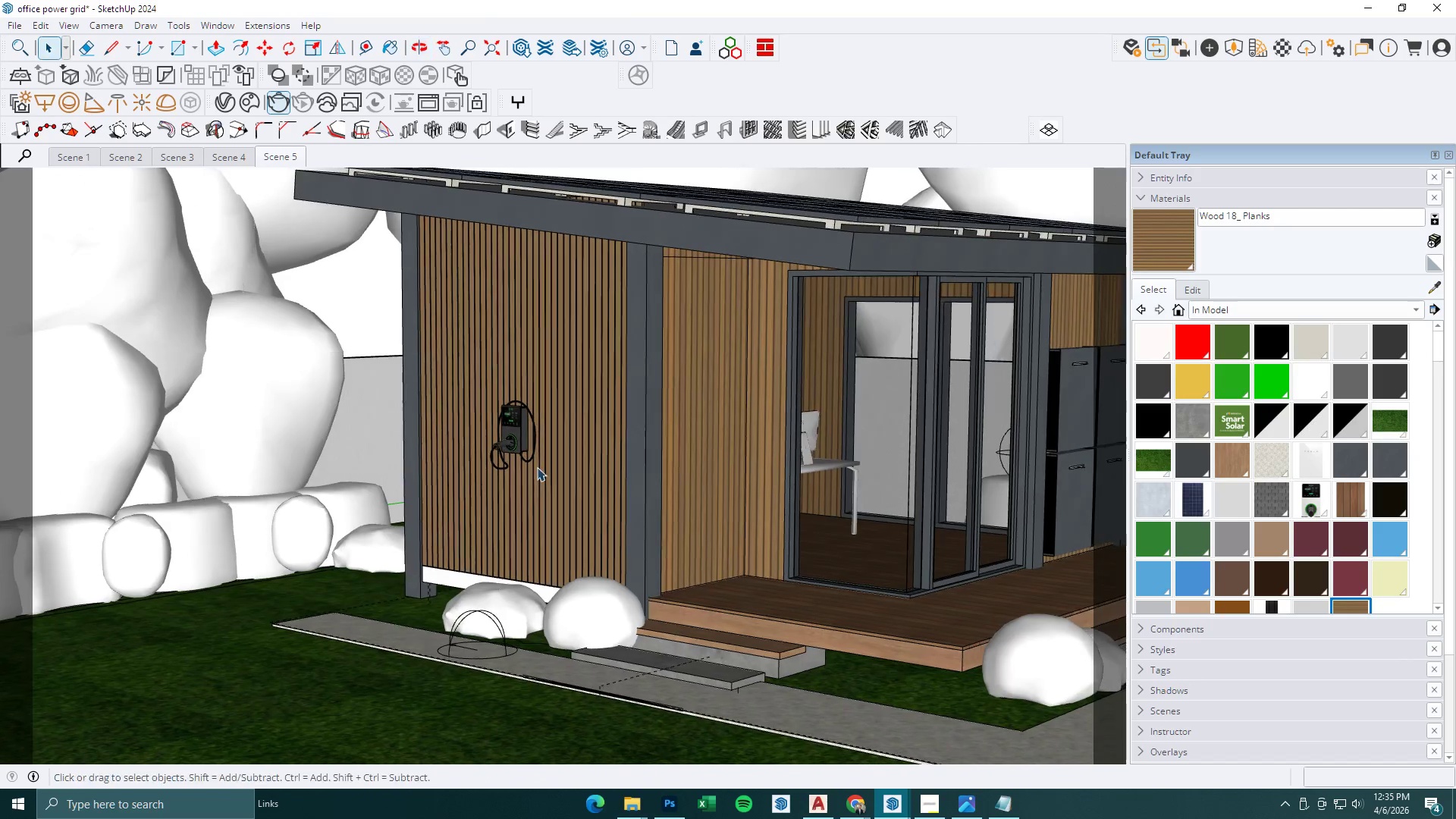 
double_click([432, 579])
 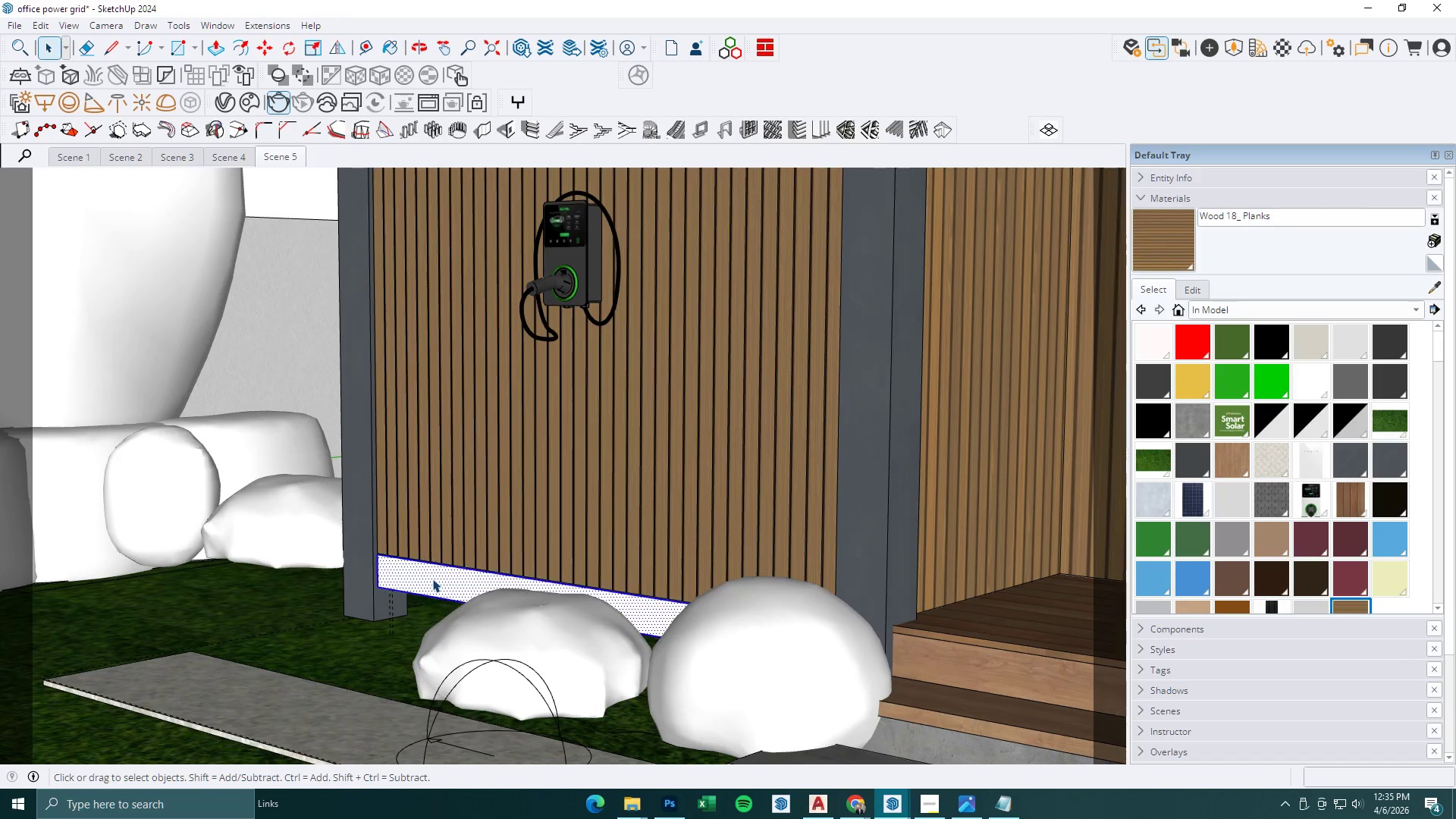 
triple_click([432, 579])
 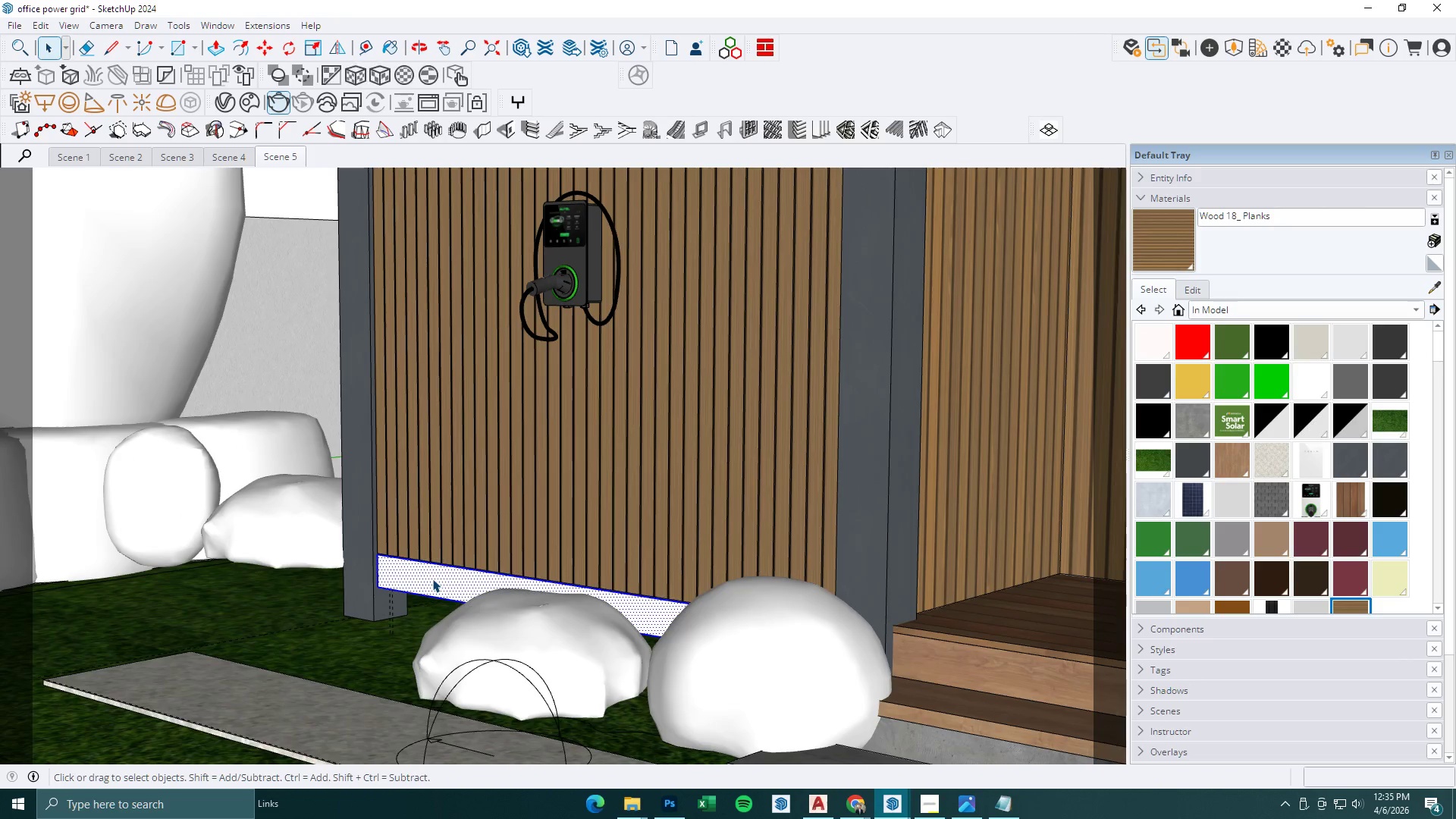 
scroll: coordinate [454, 570], scroll_direction: up, amount: 7.0
 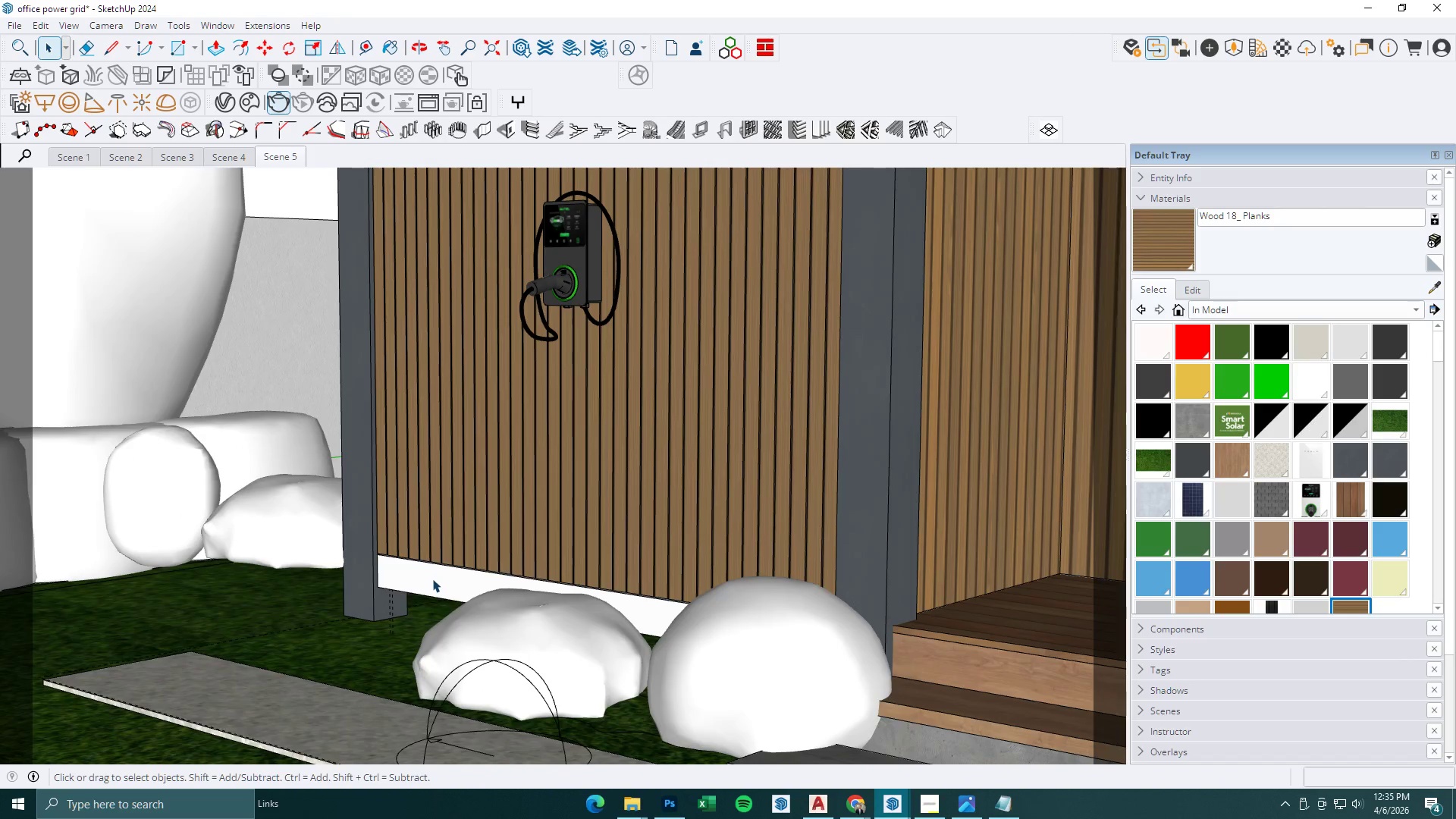 
triple_click([432, 579])
 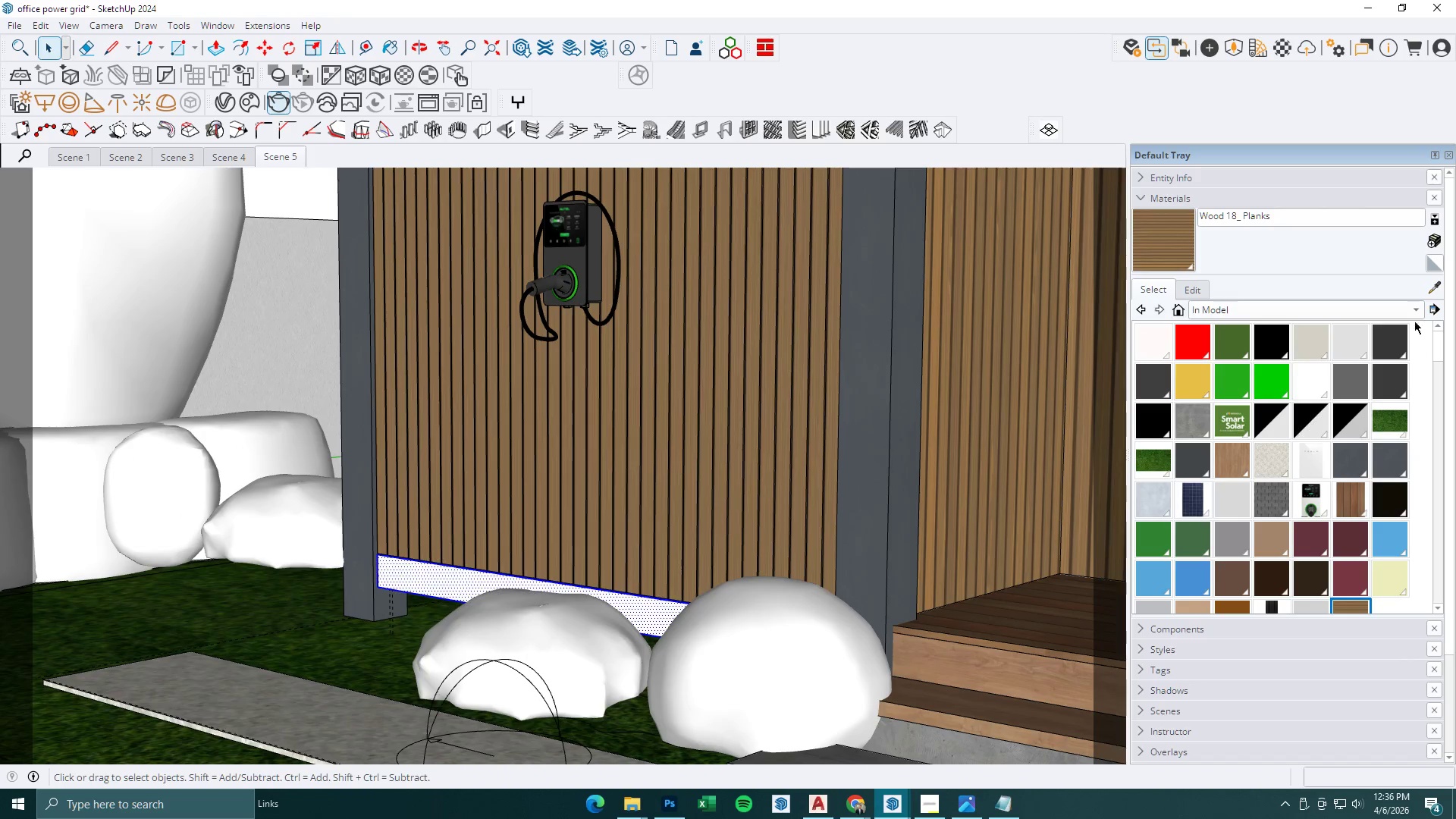 
left_click([1432, 290])
 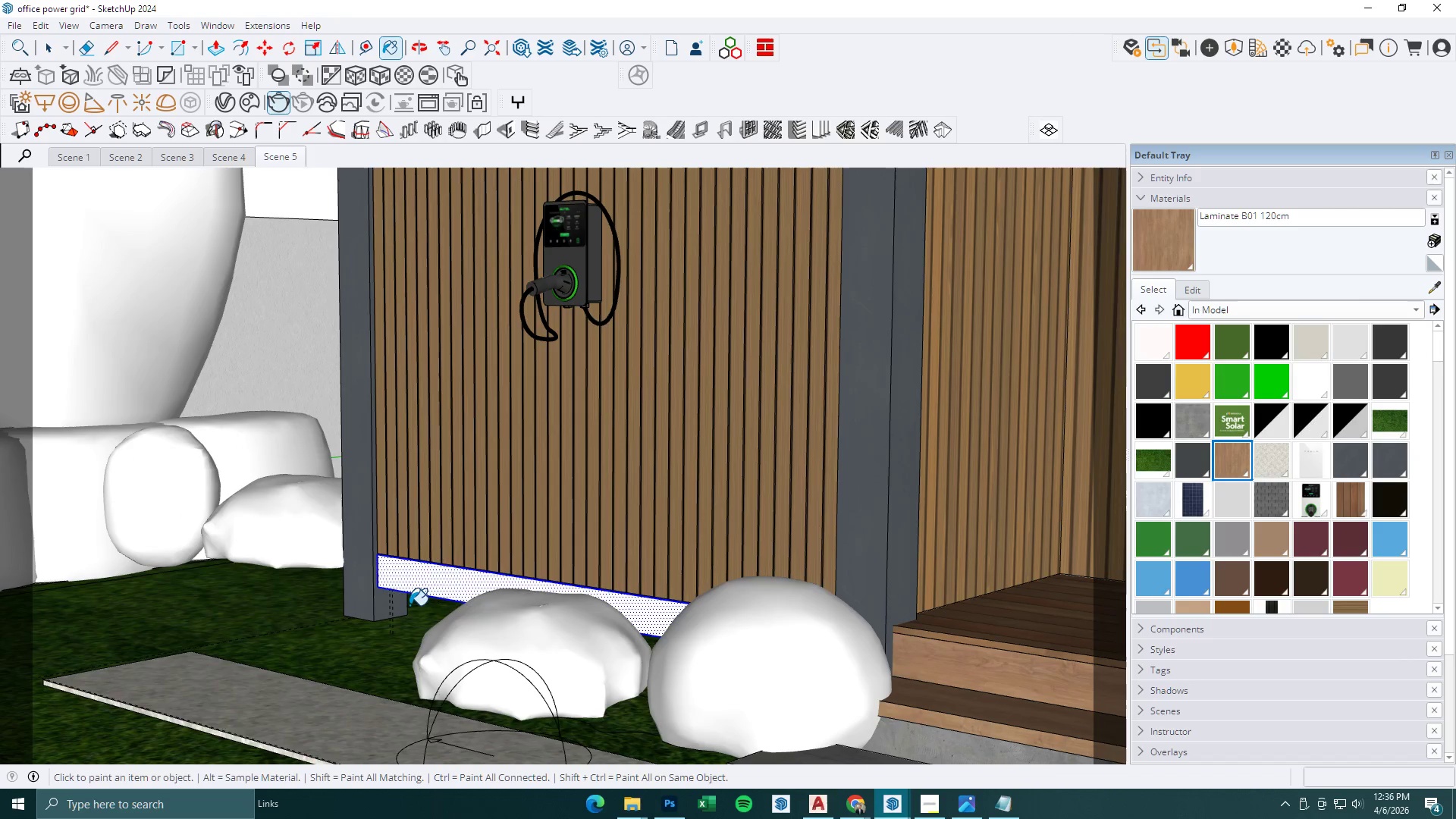 
key(Space)
 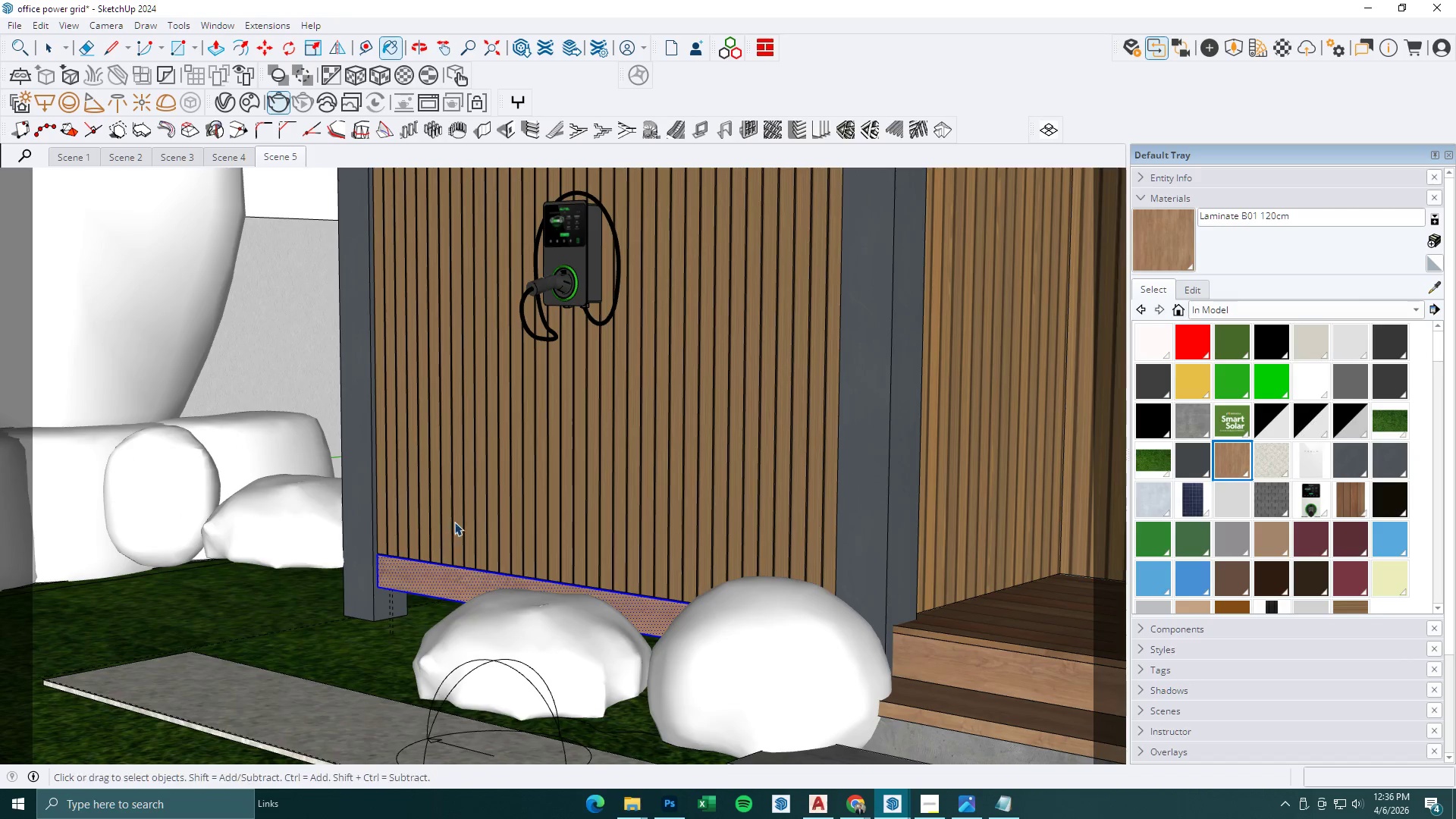 
key(Escape)
 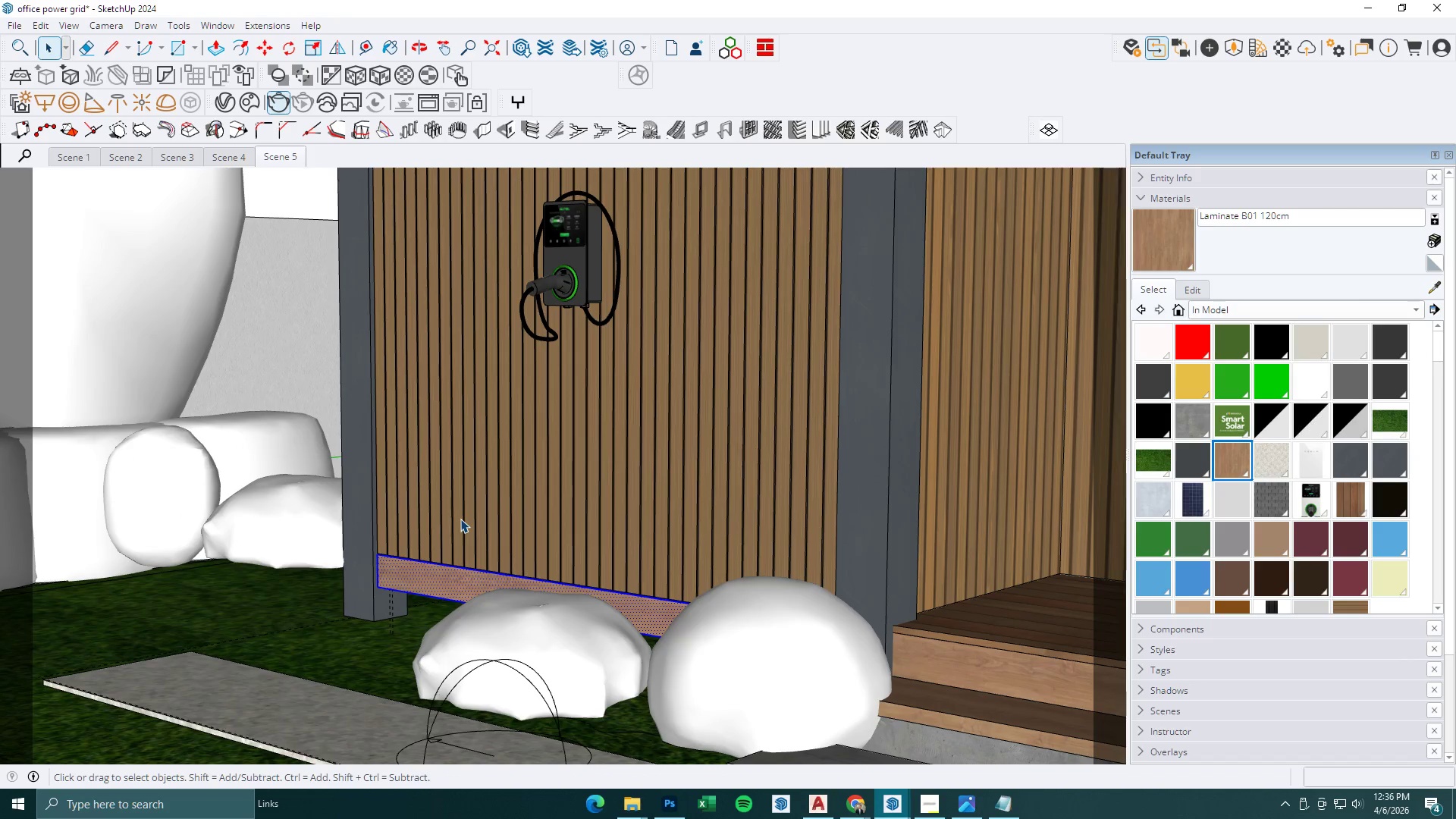 
key(Escape)
 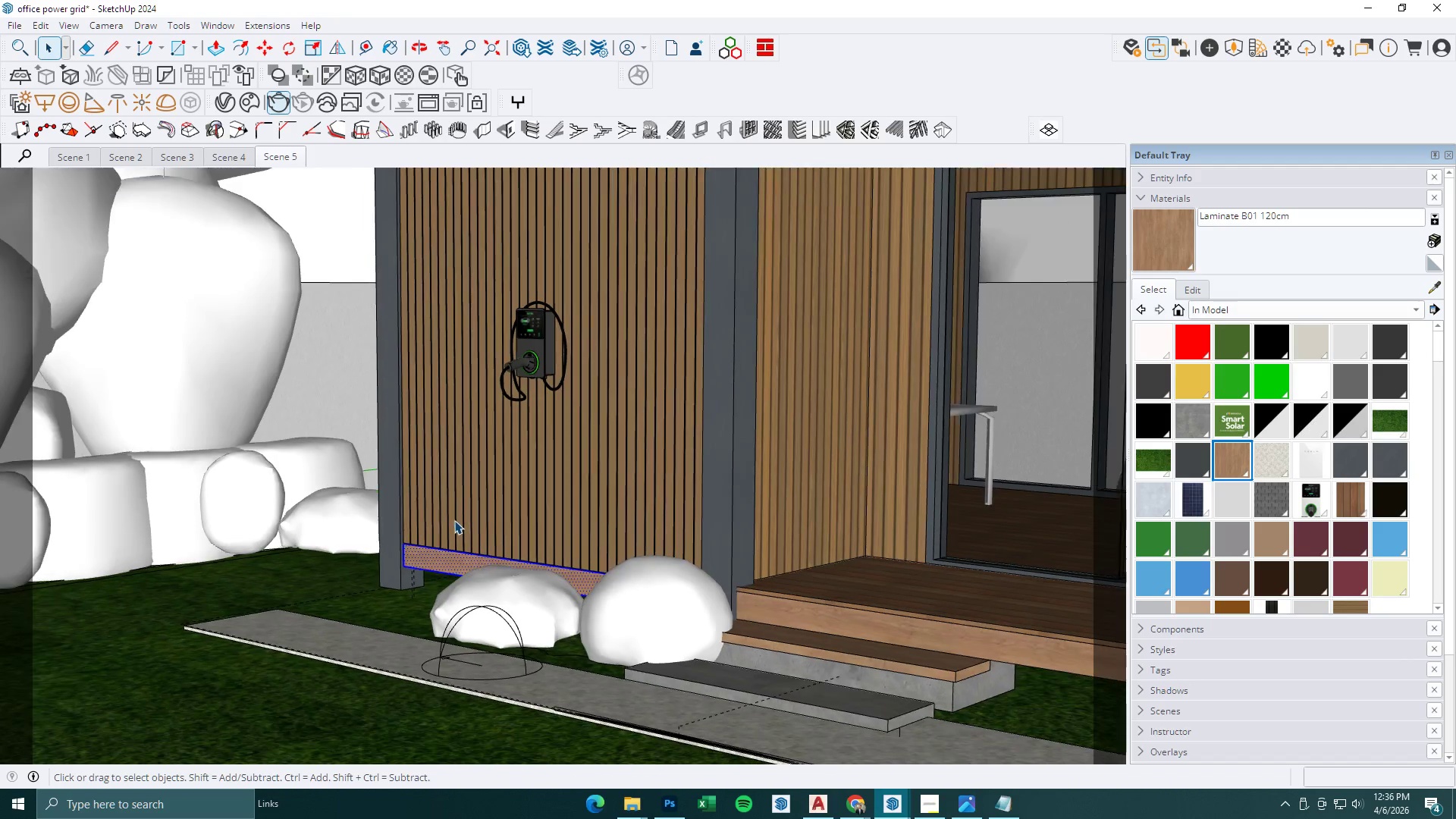 
key(Space)
 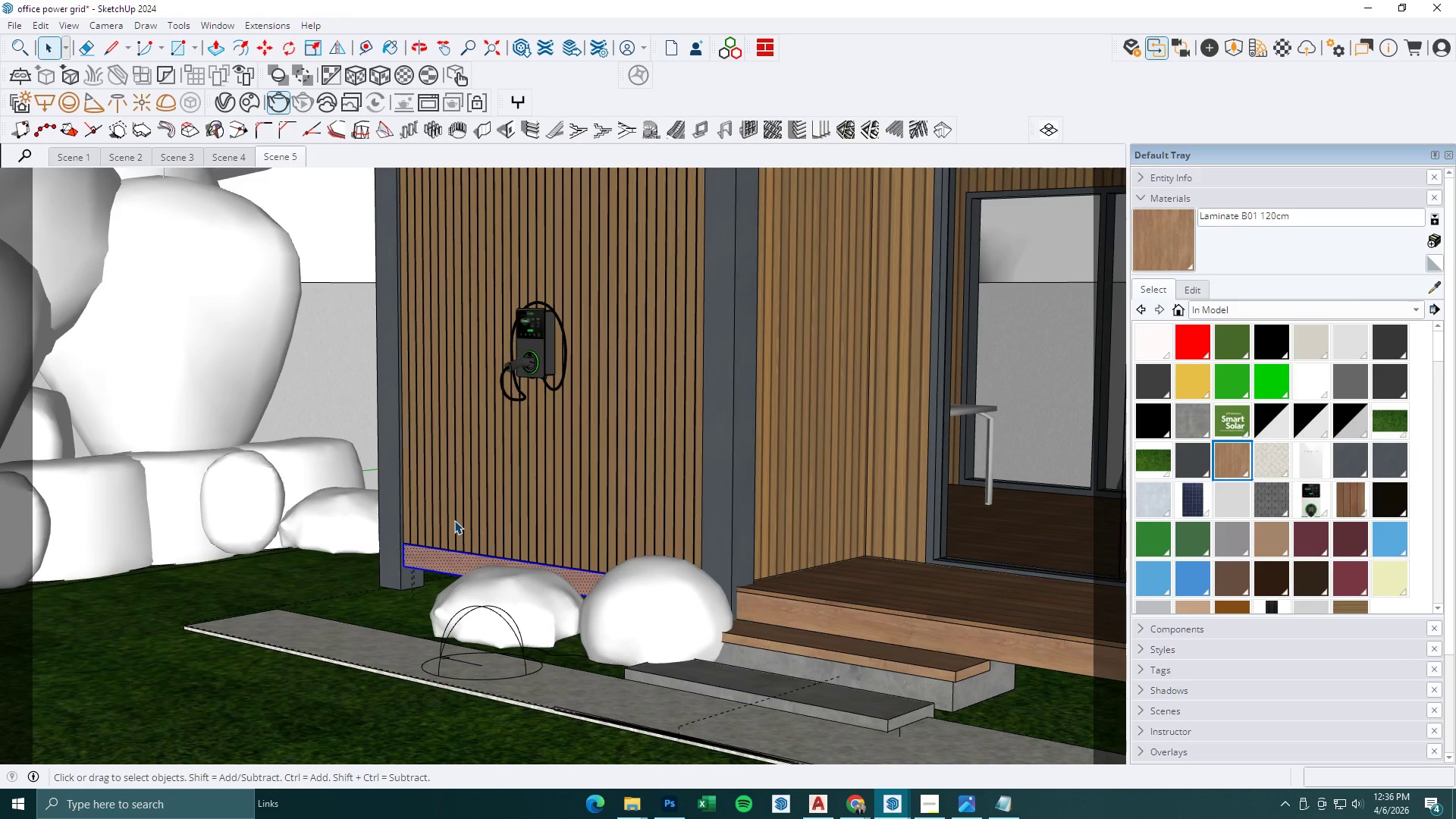 
key(Escape)
 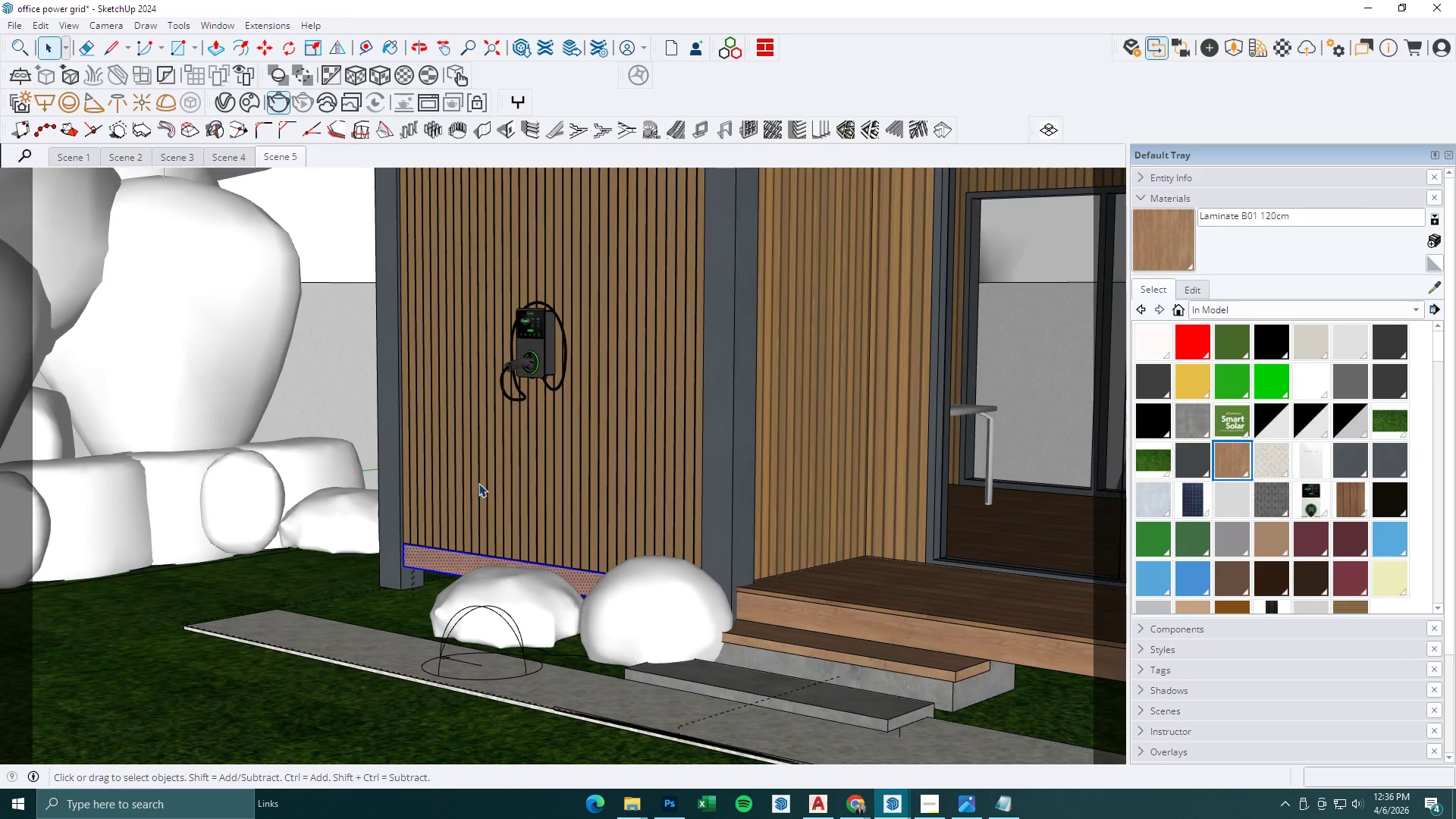 
scroll: coordinate [463, 519], scroll_direction: down, amount: 4.0
 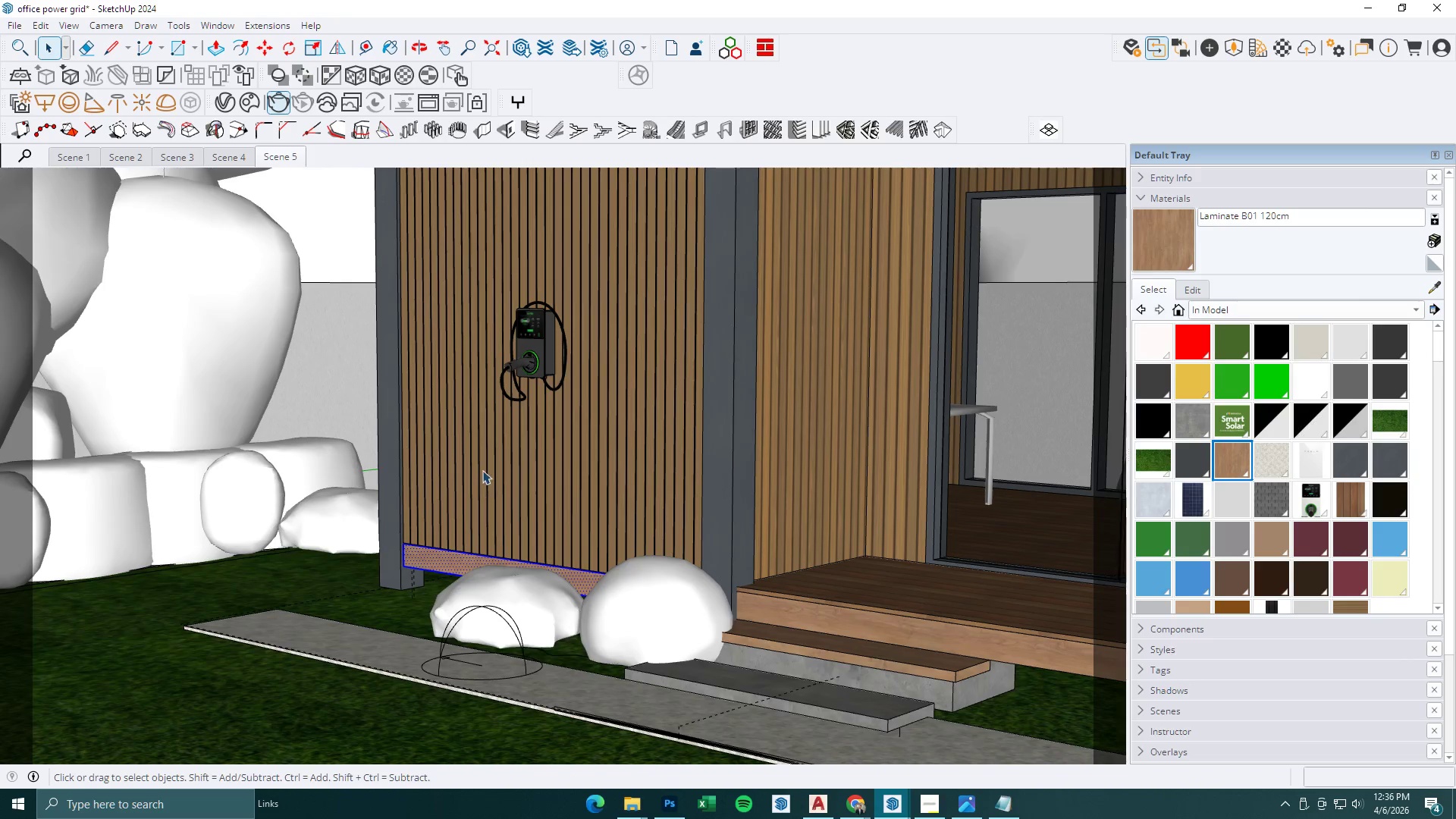 
left_click([482, 470])
 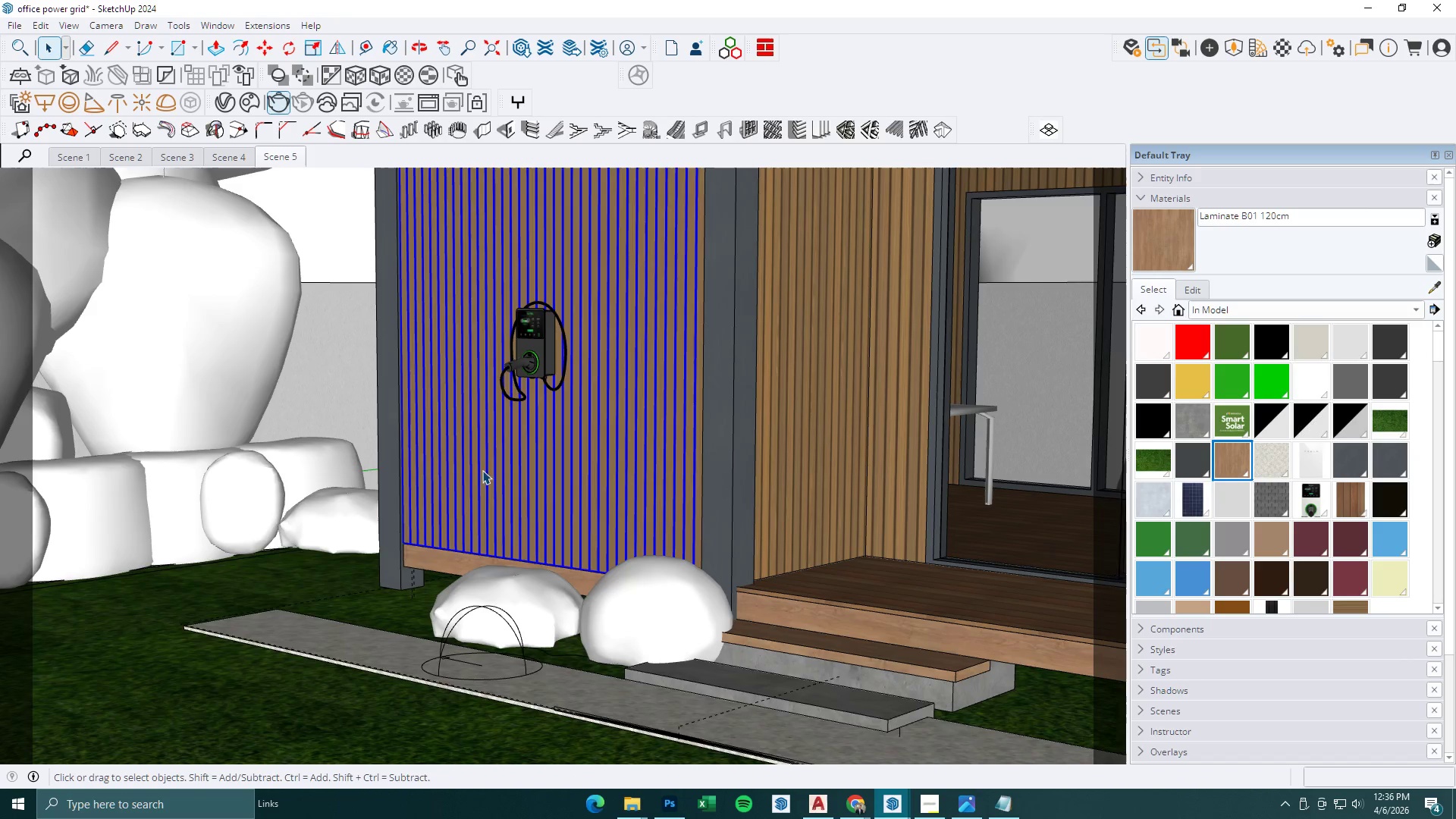 
scroll: coordinate [438, 489], scroll_direction: down, amount: 1.0
 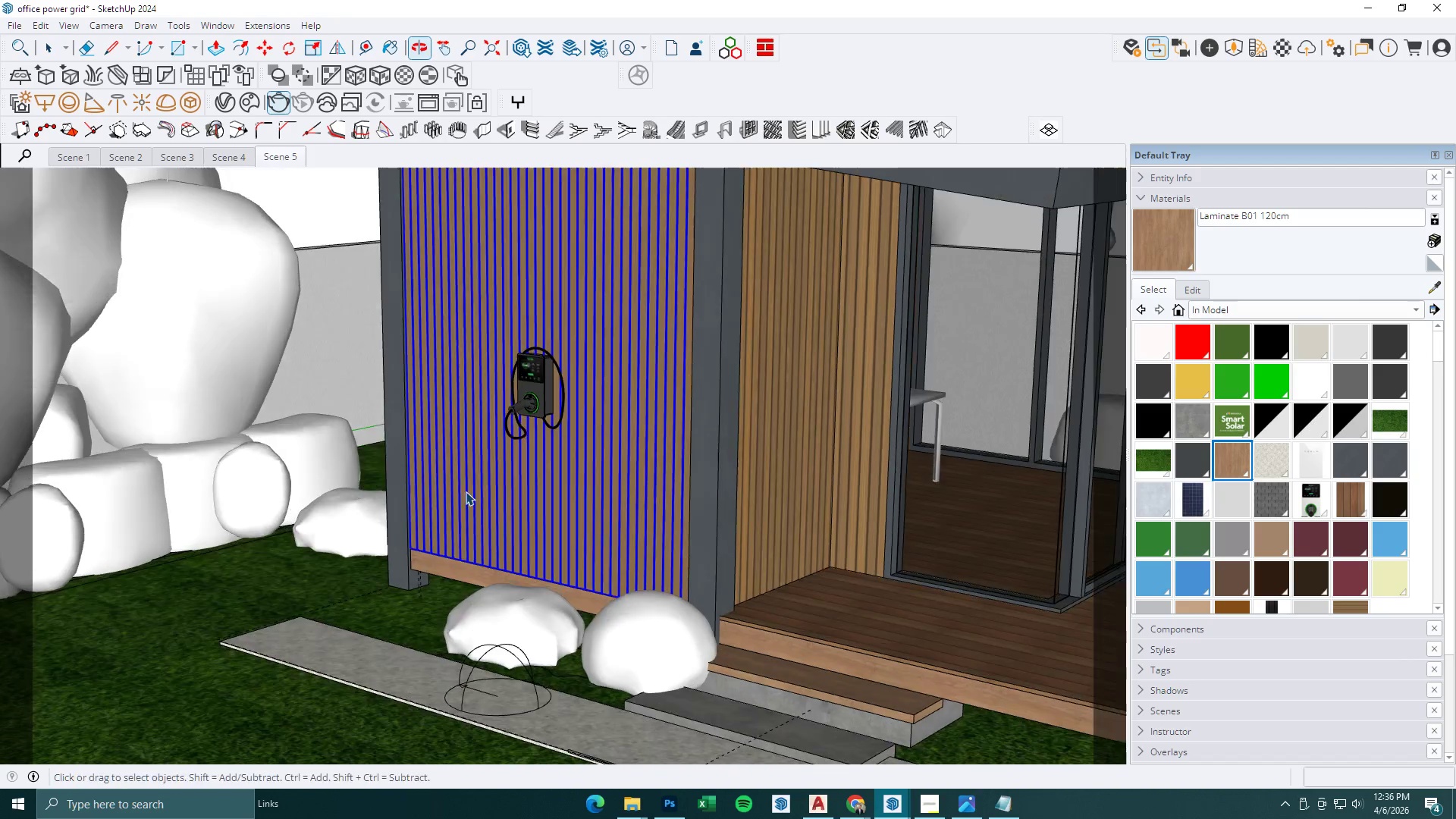 
key(Escape)
 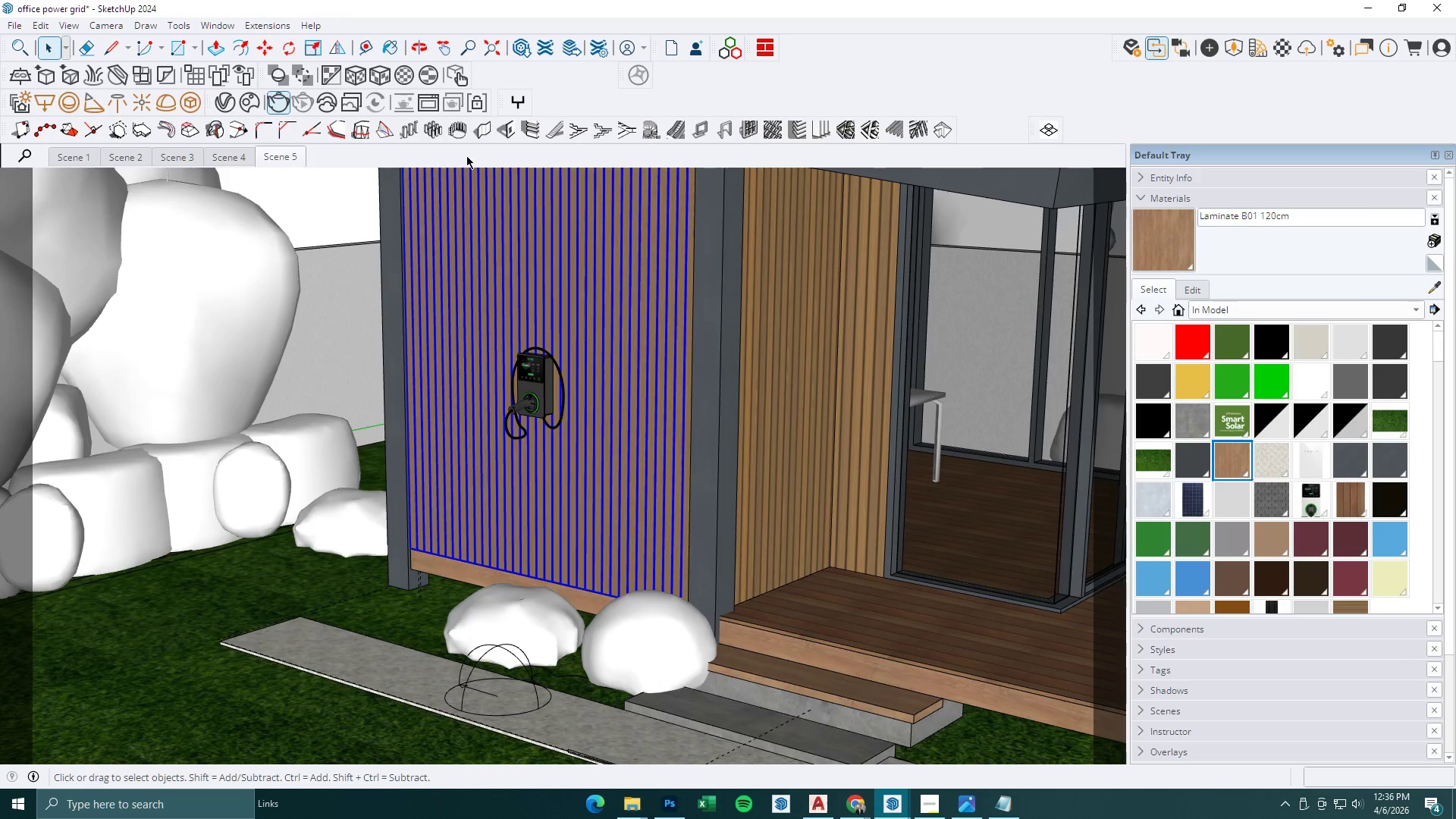 
key(Escape)
 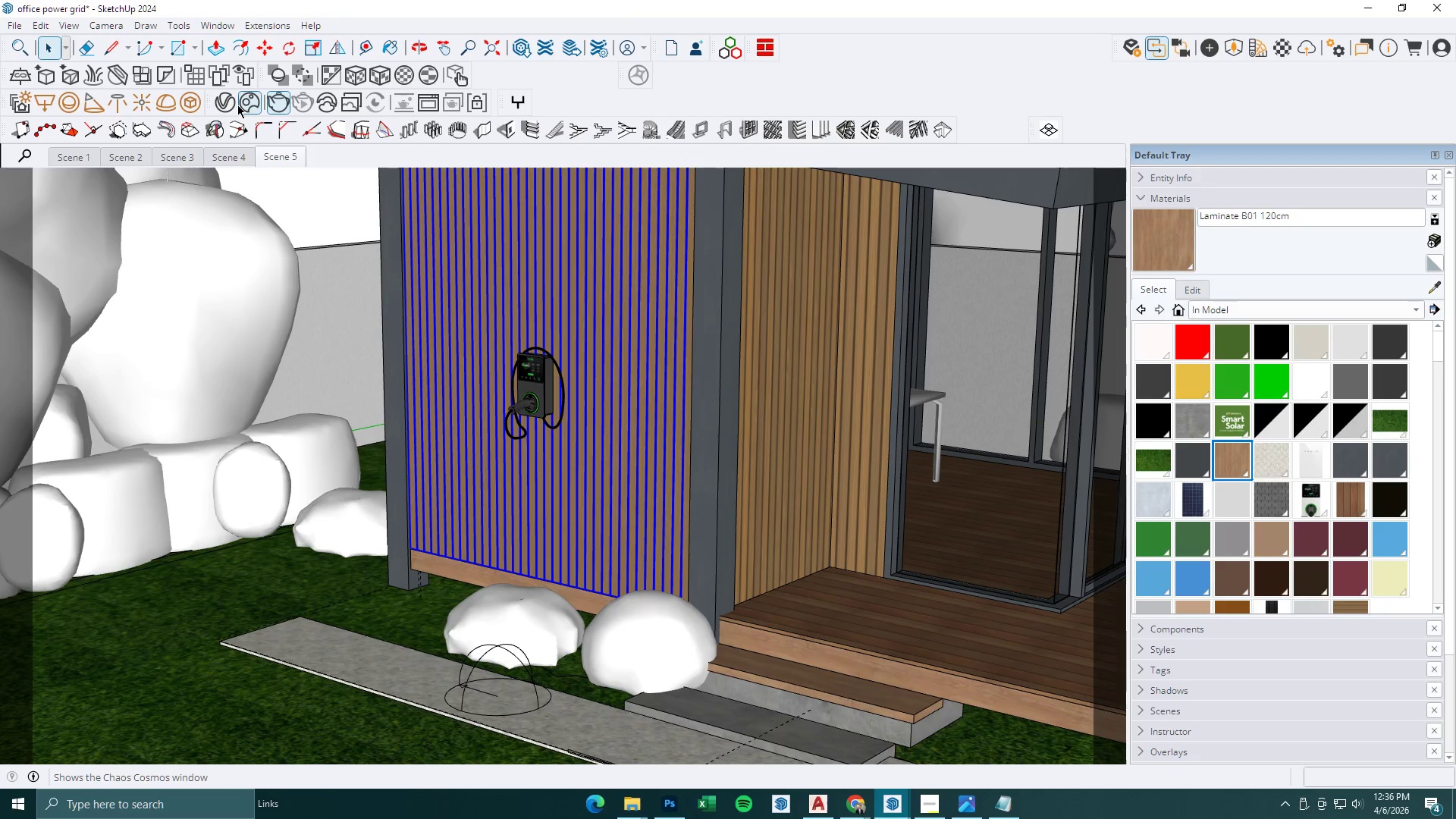 
left_click([226, 102])
 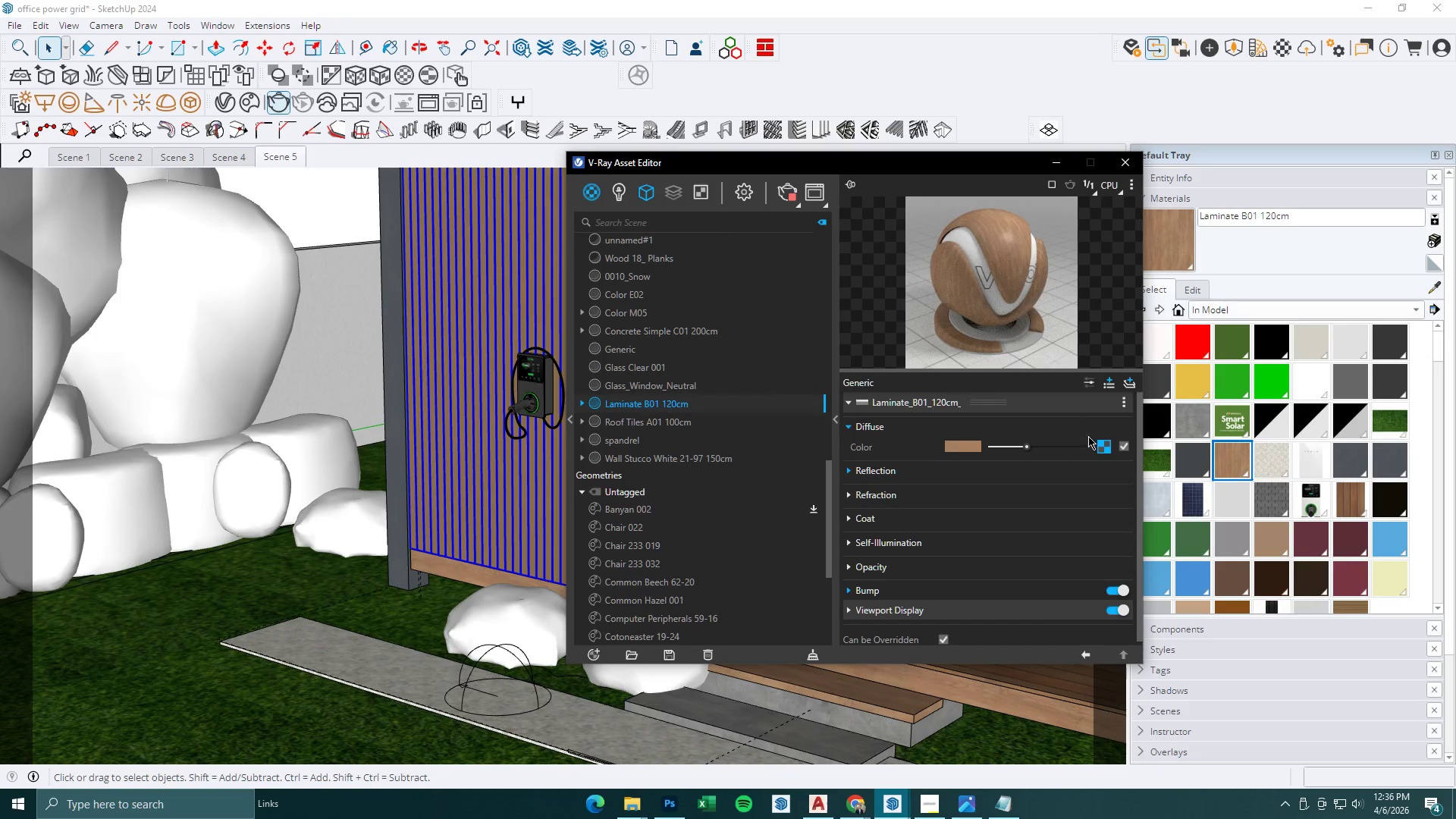 
left_click([922, 585])
 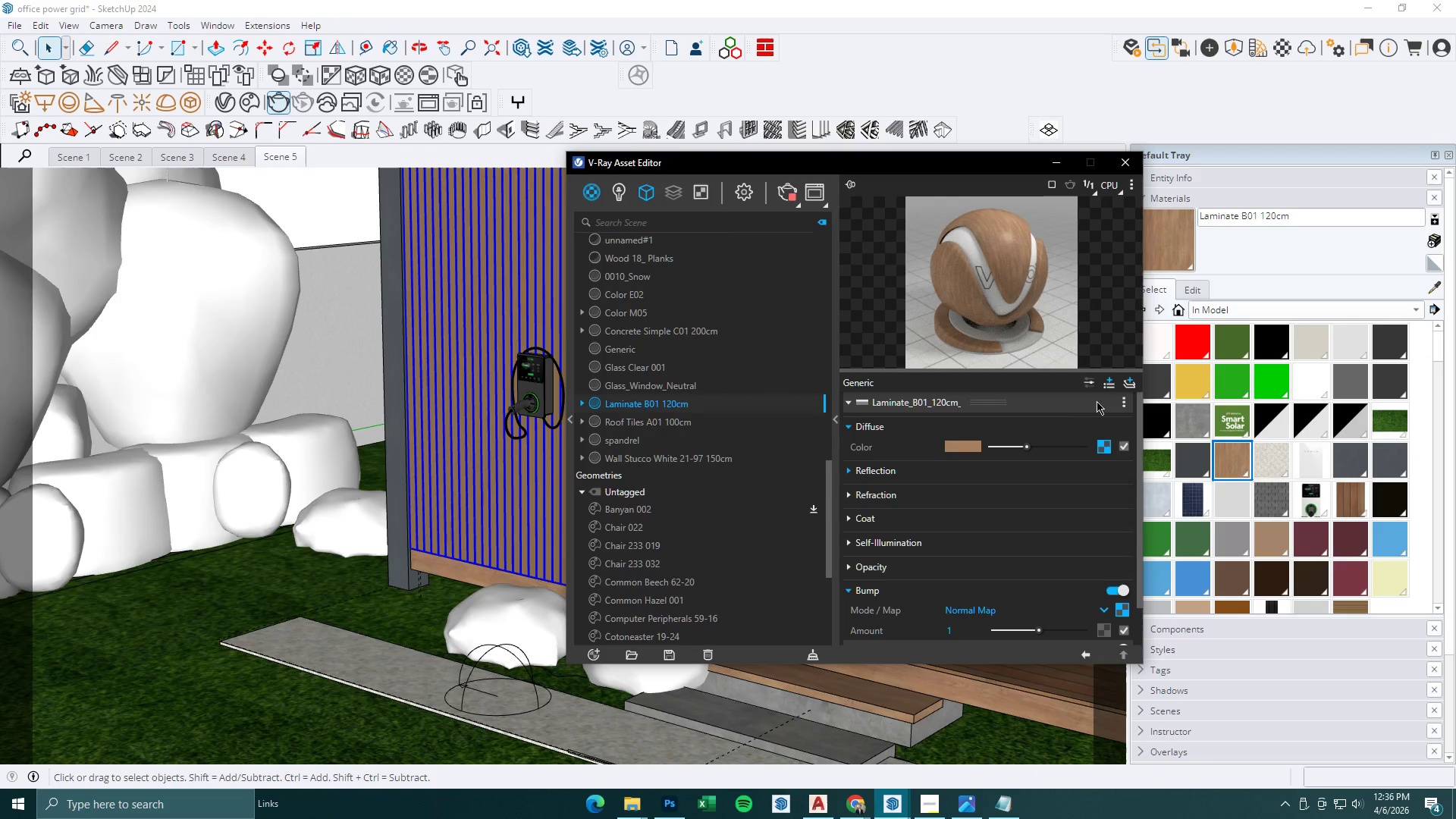 
left_click([1109, 385])
 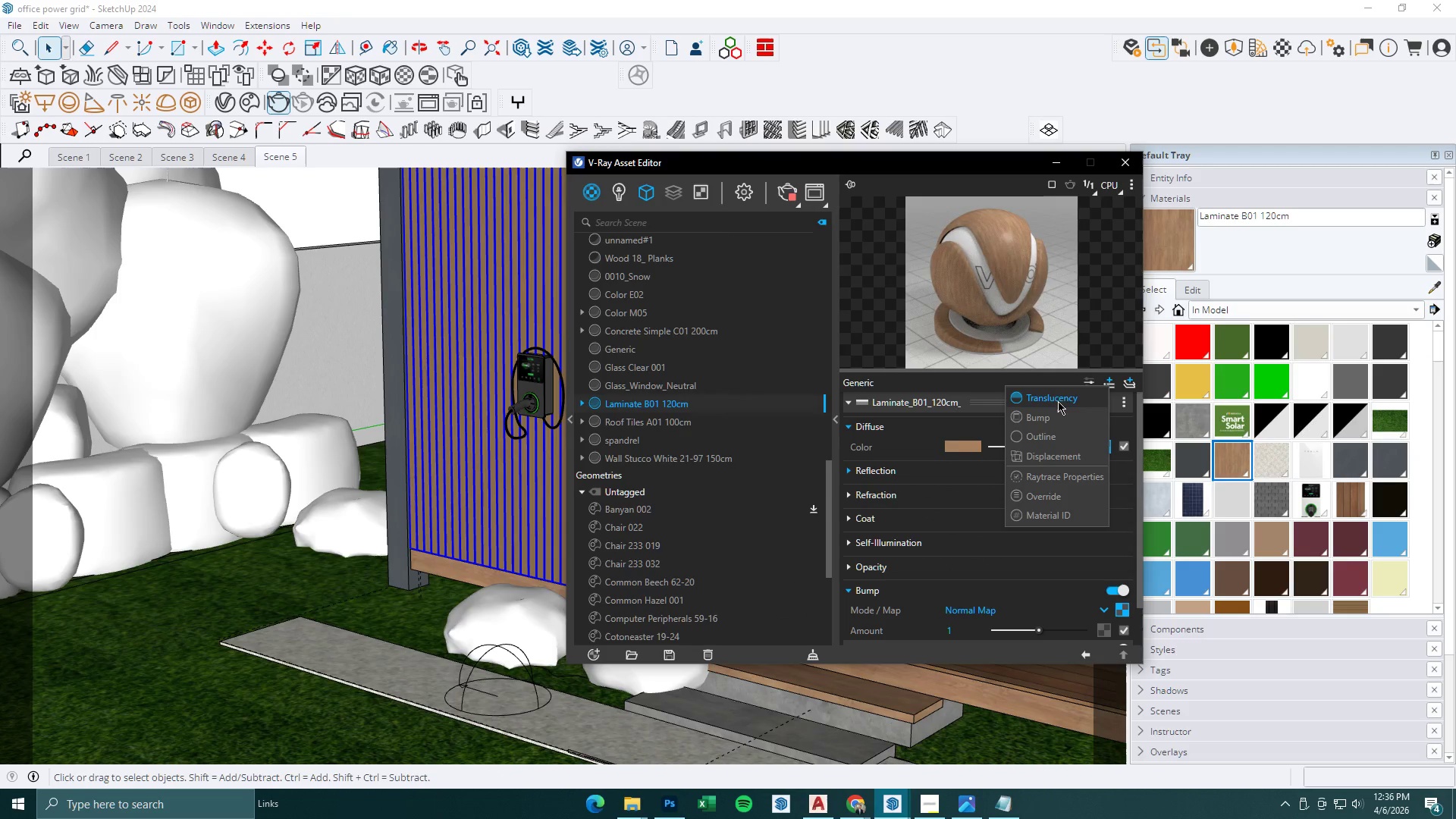 
left_click([1058, 419])
 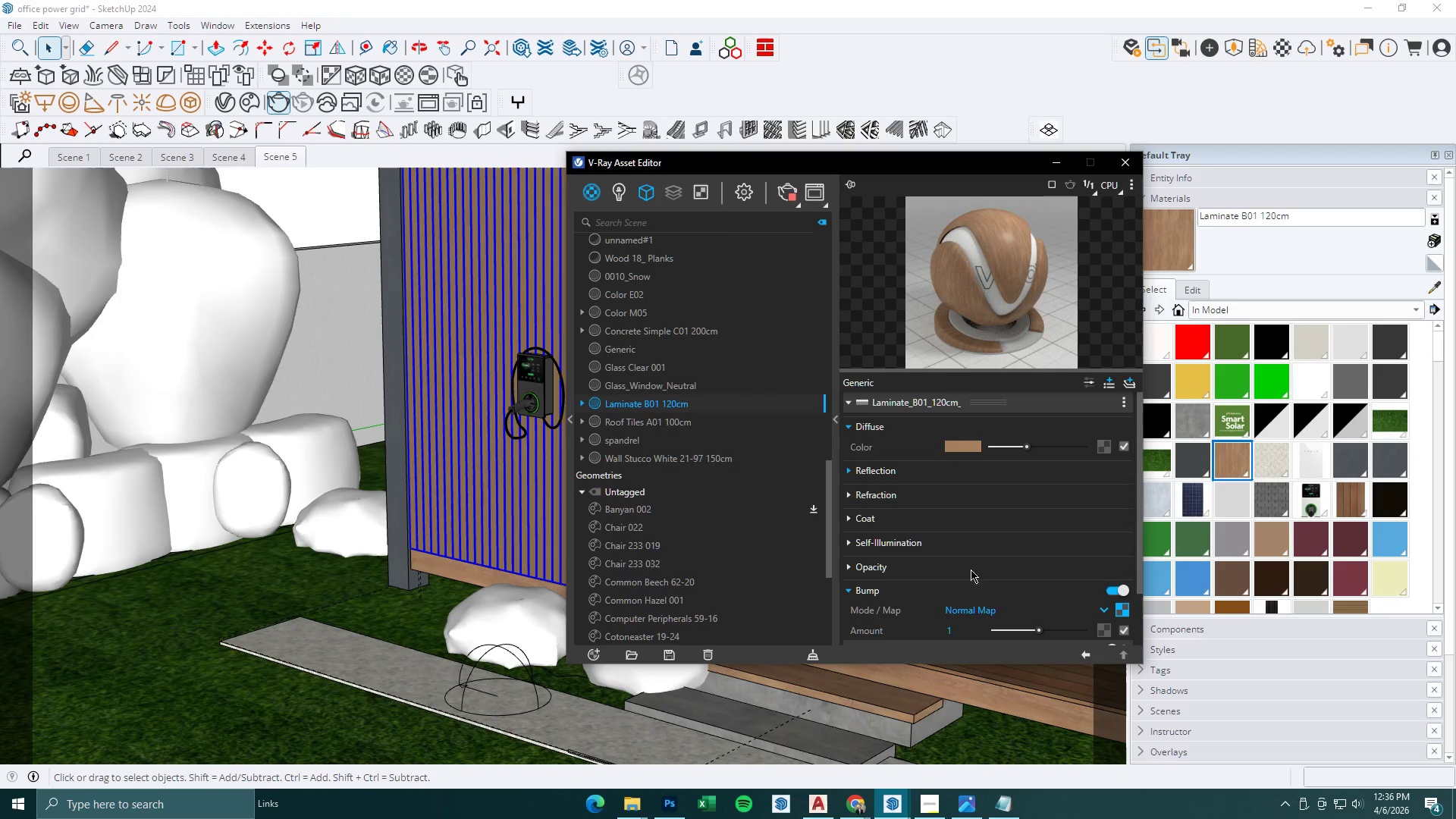 
scroll: coordinate [997, 599], scroll_direction: down, amount: 2.0
 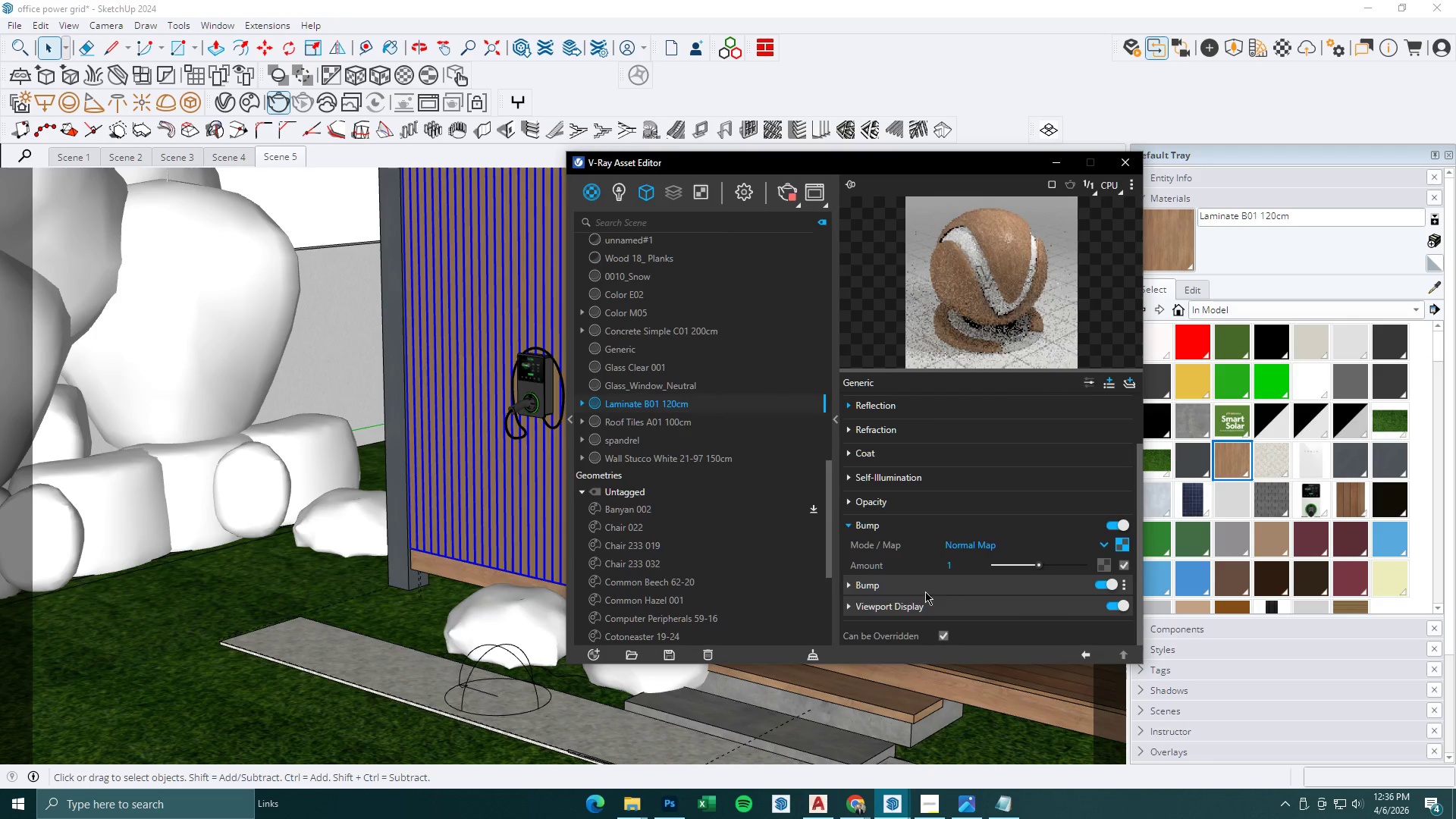 
left_click([908, 586])
 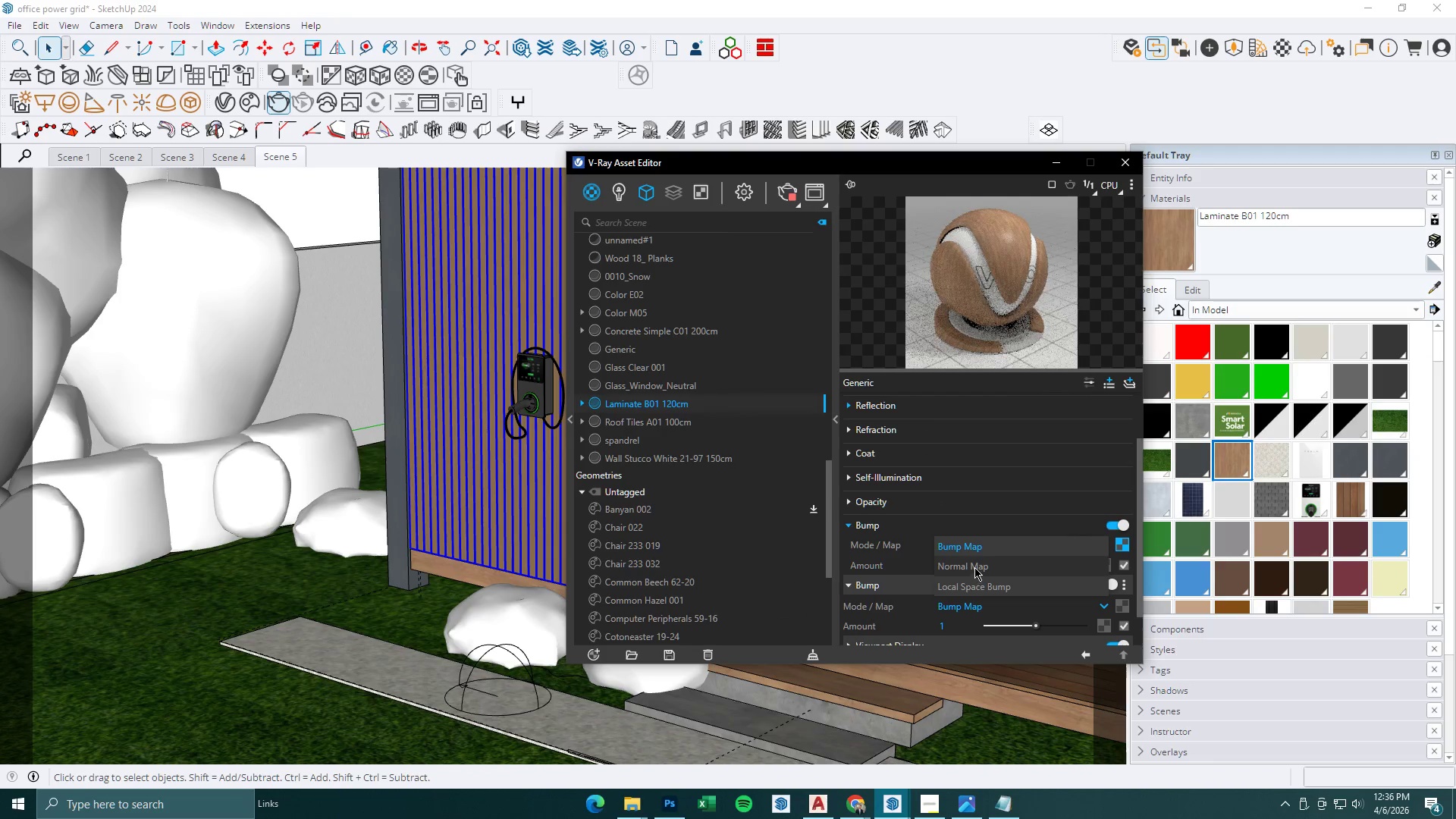 
left_click([977, 585])
 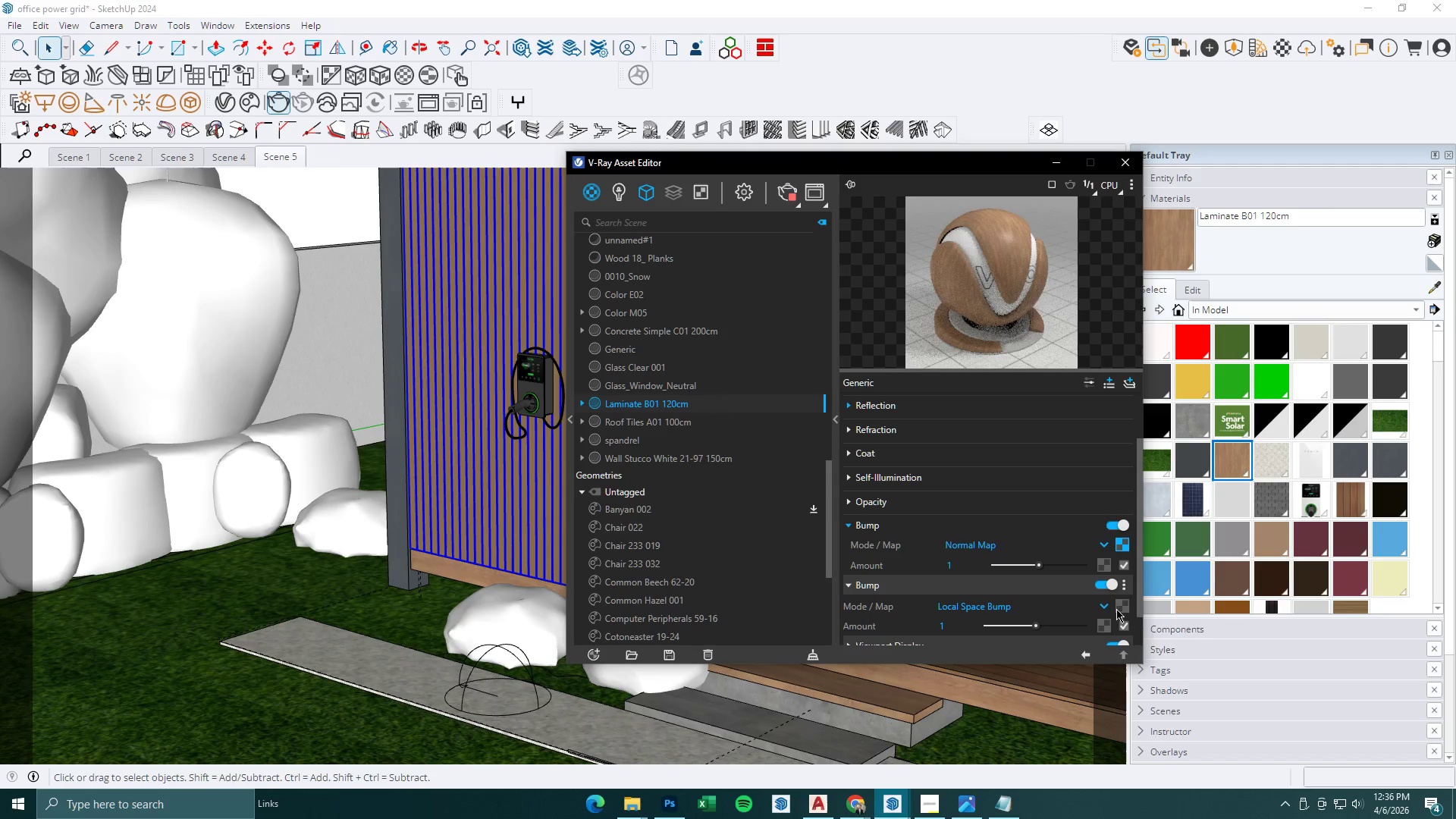 
left_click([1122, 606])
 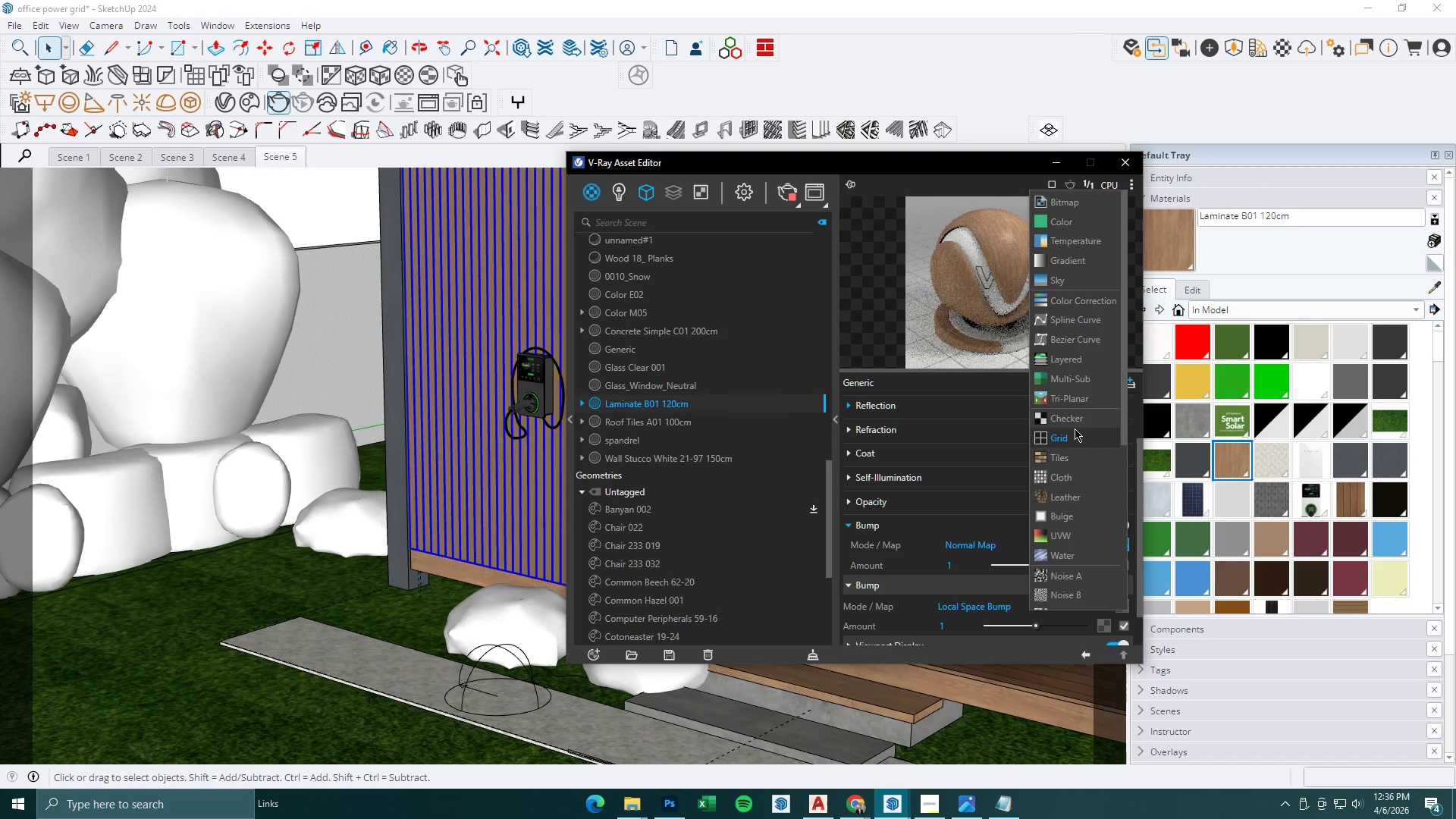 
scroll: coordinate [1075, 428], scroll_direction: up, amount: 1.0
 